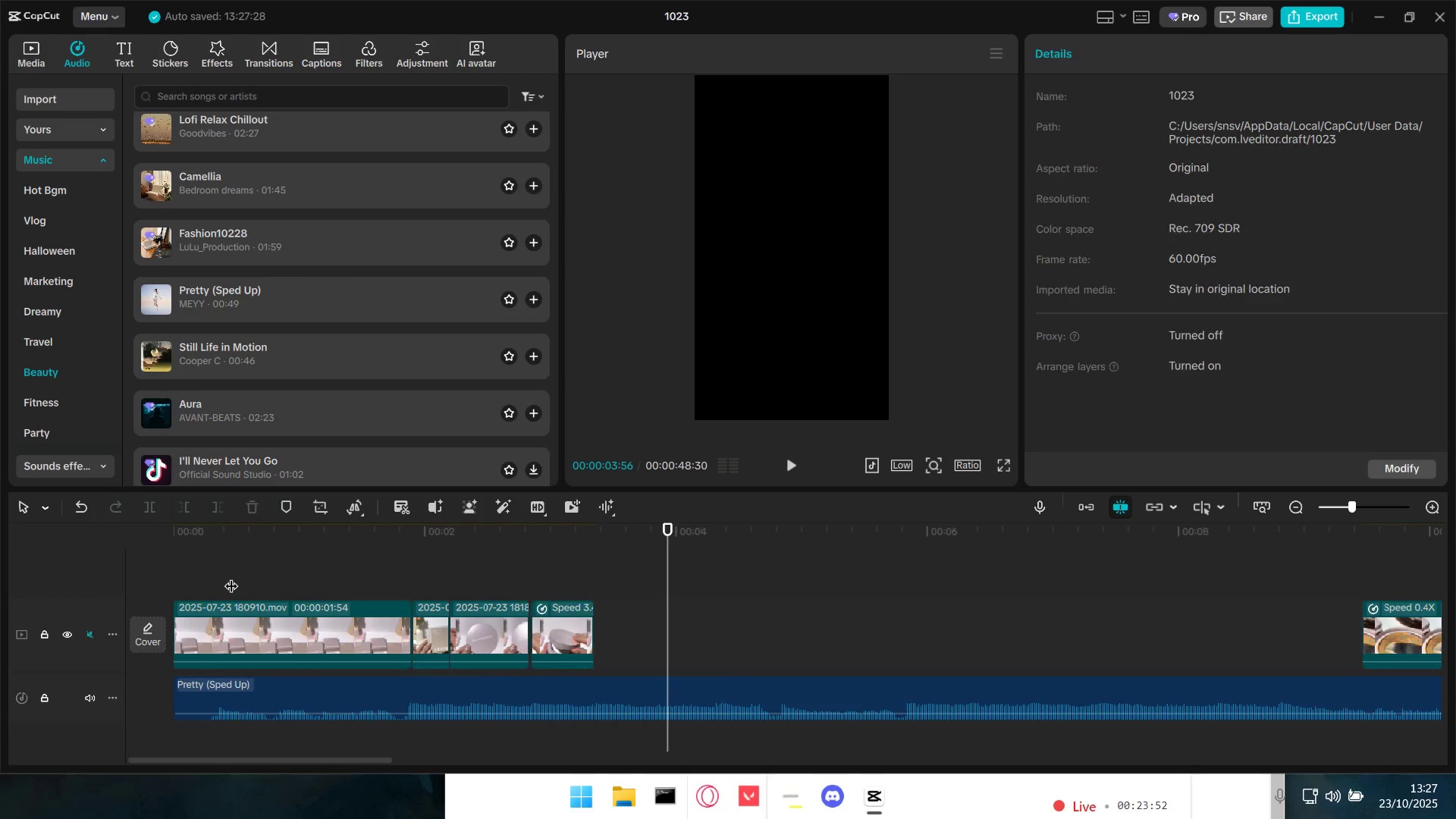 
left_click_drag(start_coordinate=[231, 576], to_coordinate=[132, 579])
 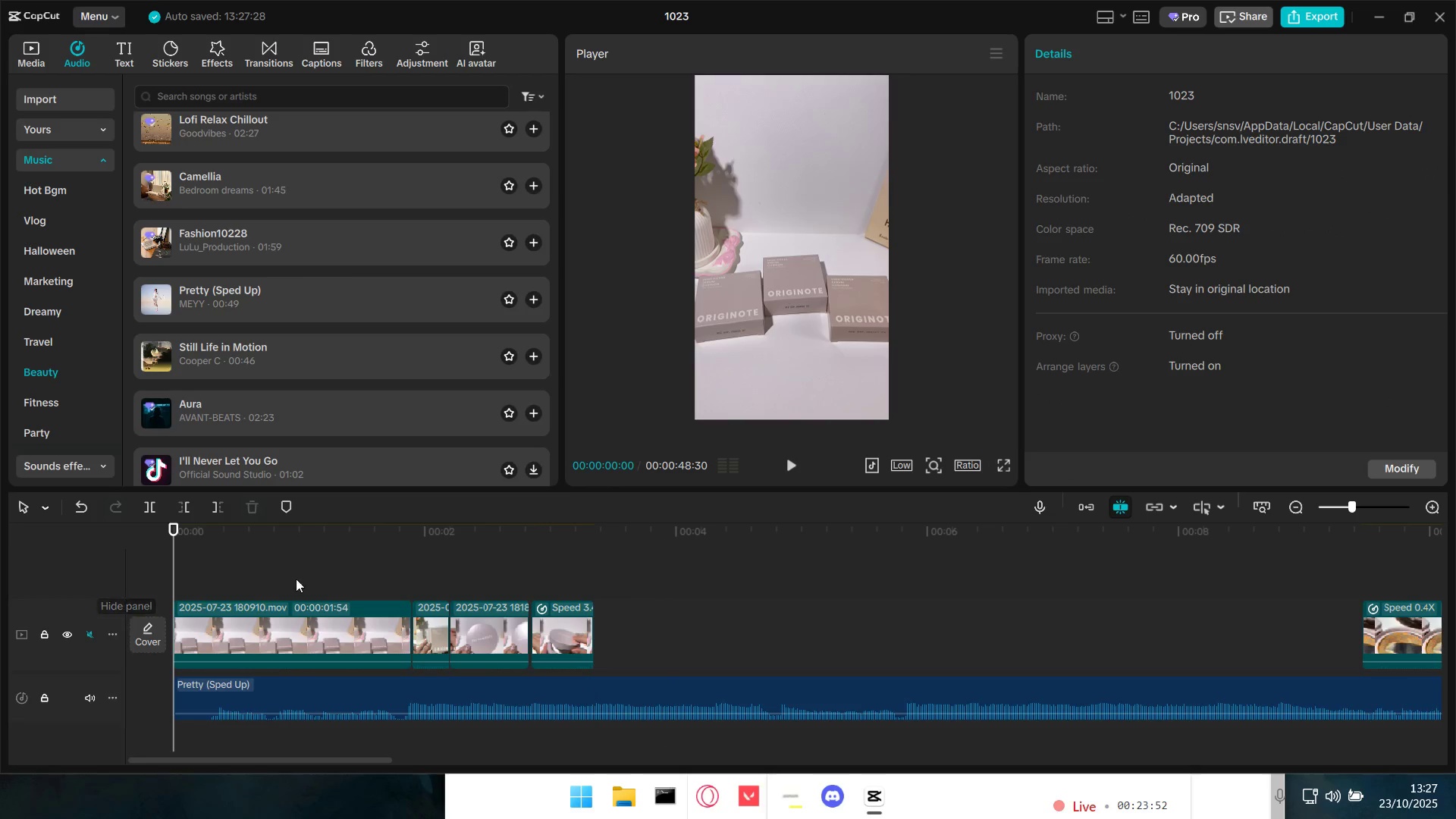 
key(Space)
 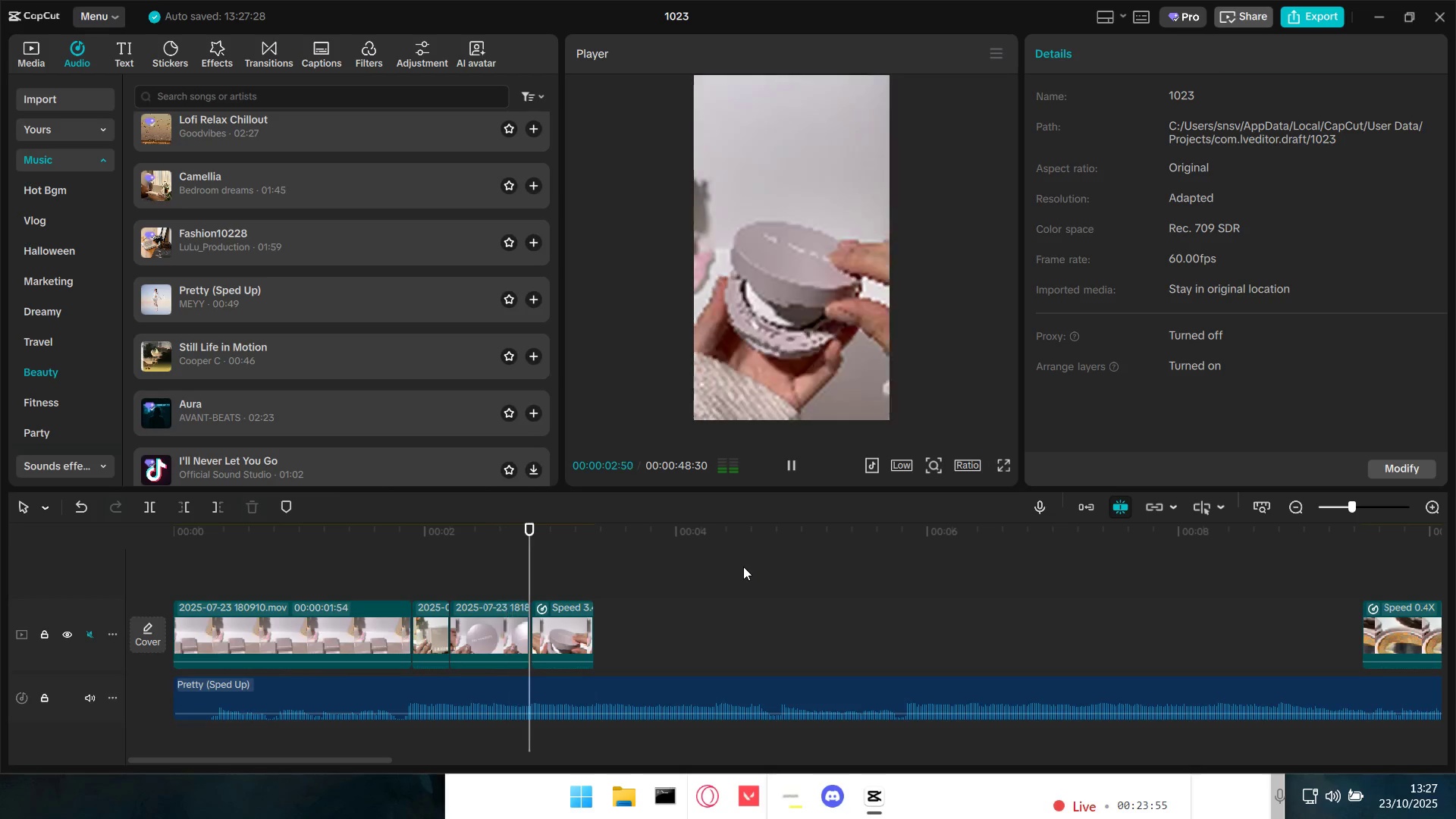 
key(Space)
 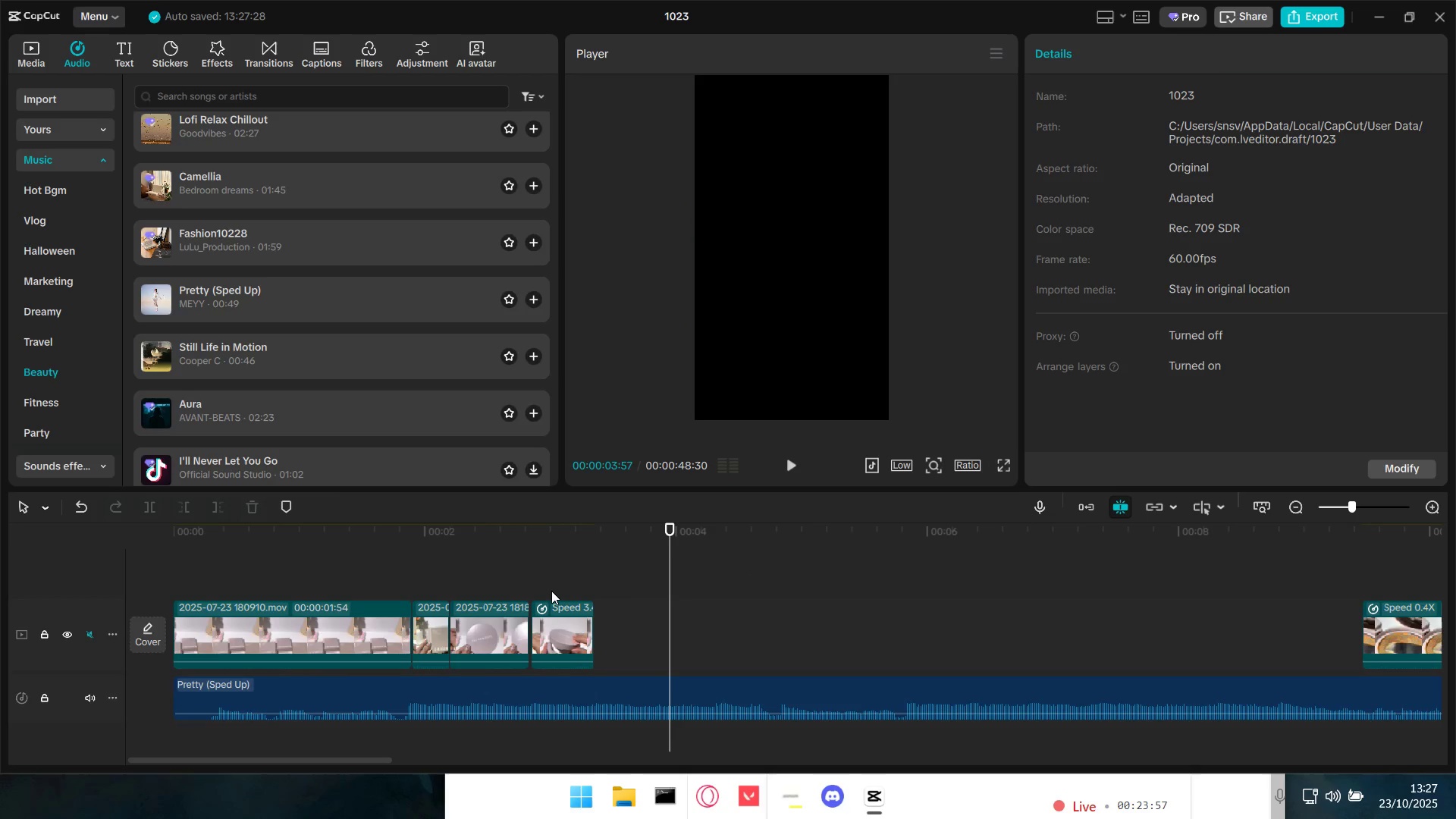 
left_click([550, 584])
 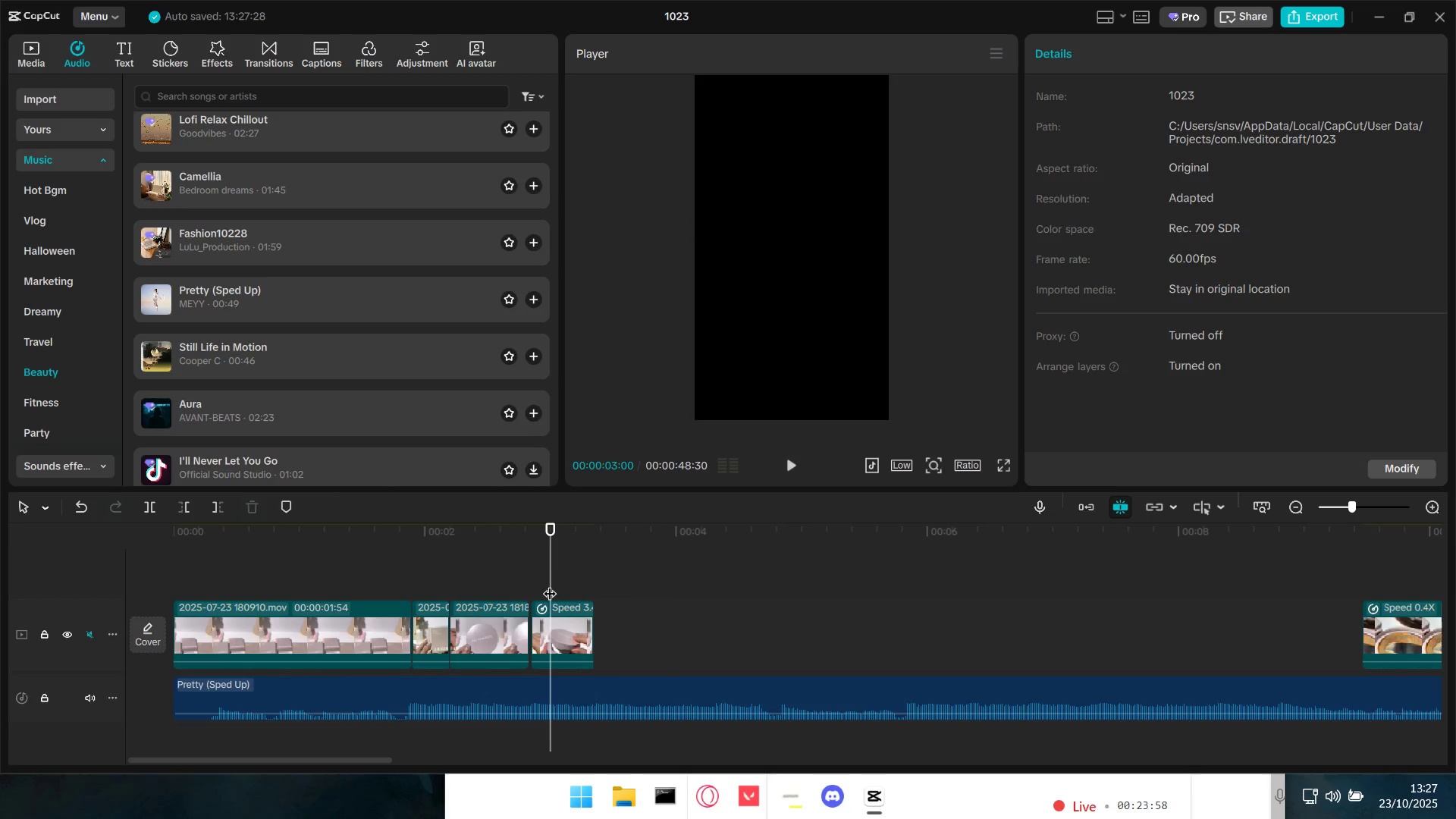 
key(Space)
 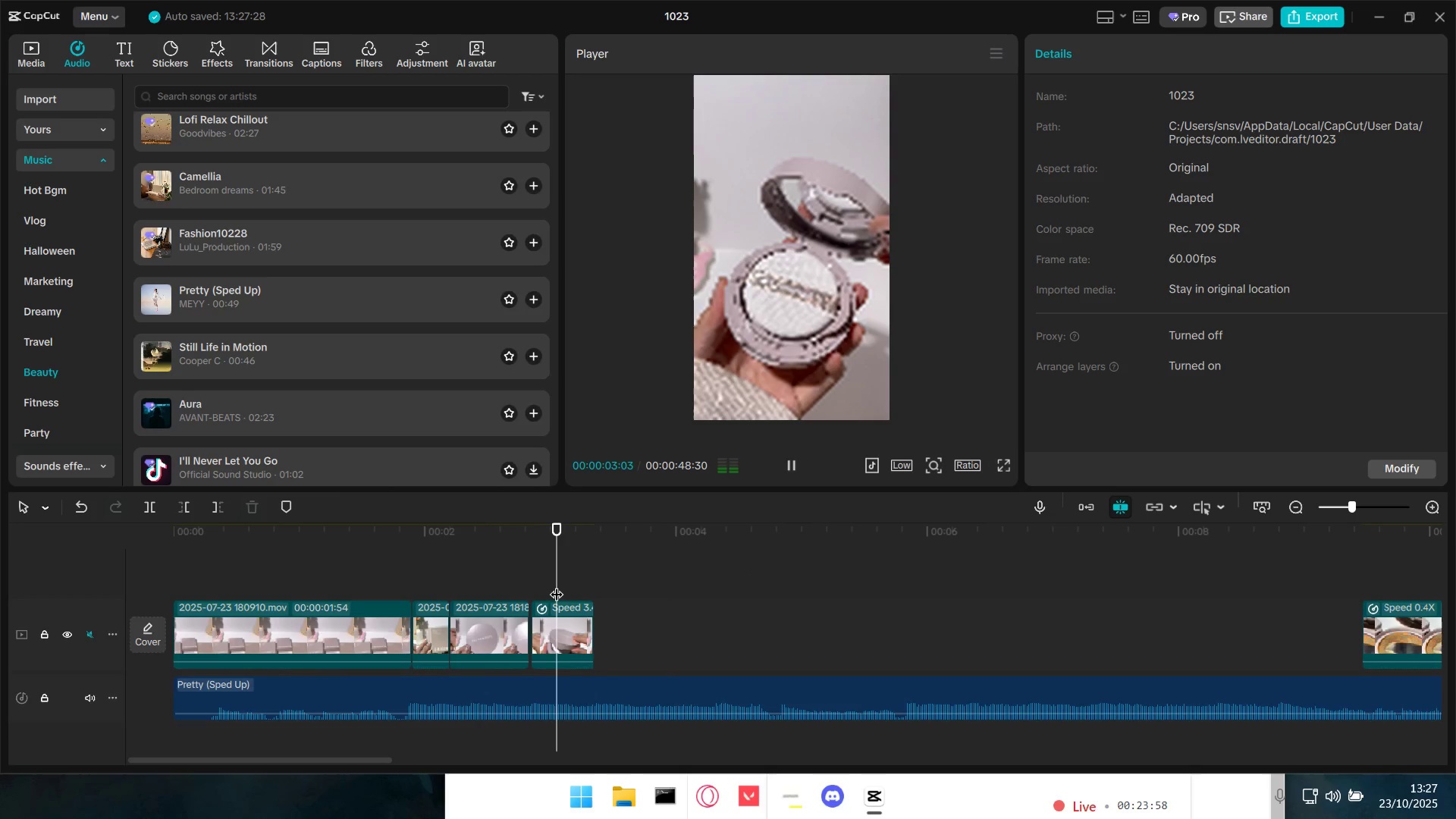 
key(Space)
 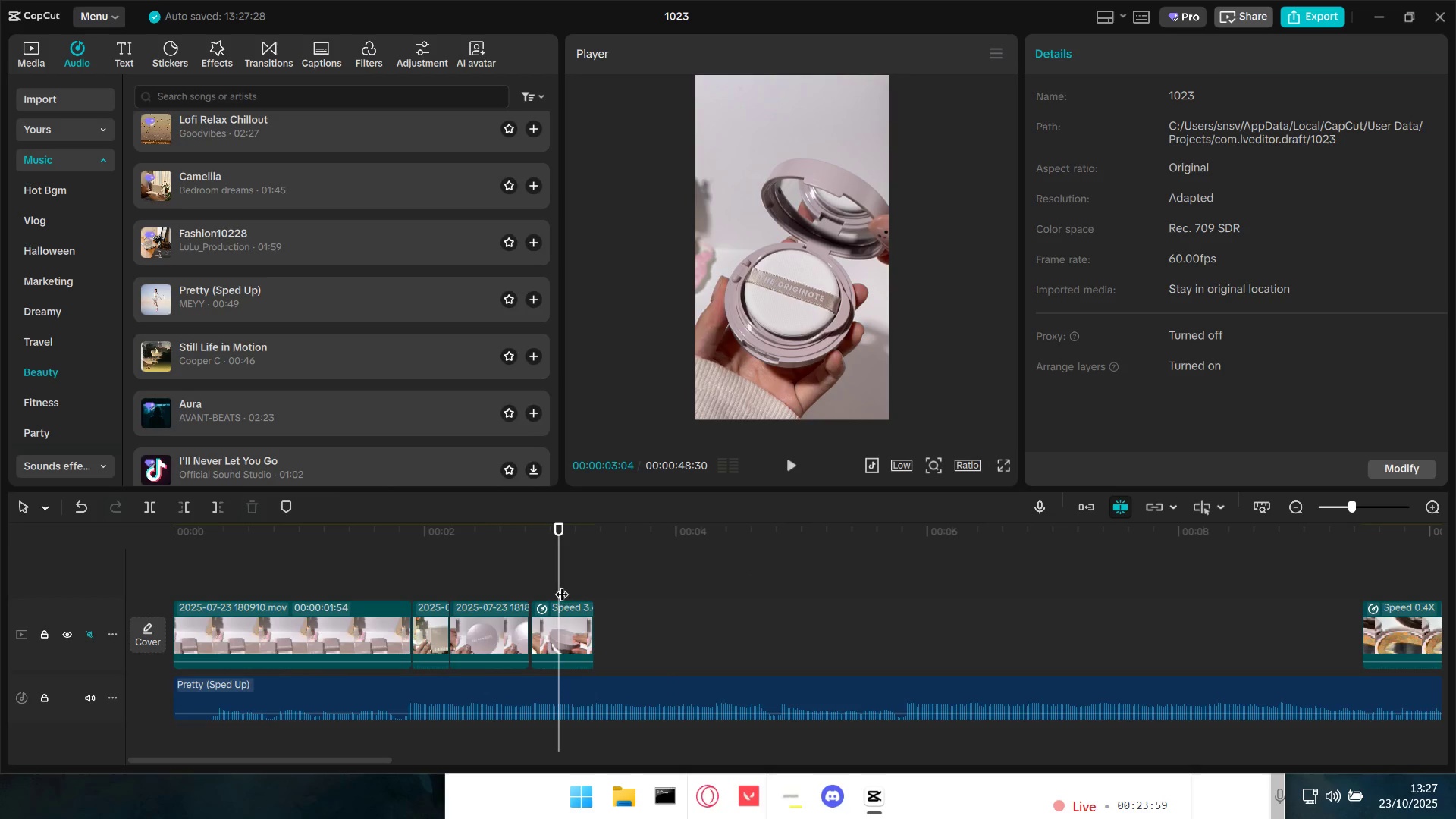 
hold_key(key=ControlLeft, duration=0.81)
scroll: coordinate [635, 610], scroll_direction: up, amount: 8.0
 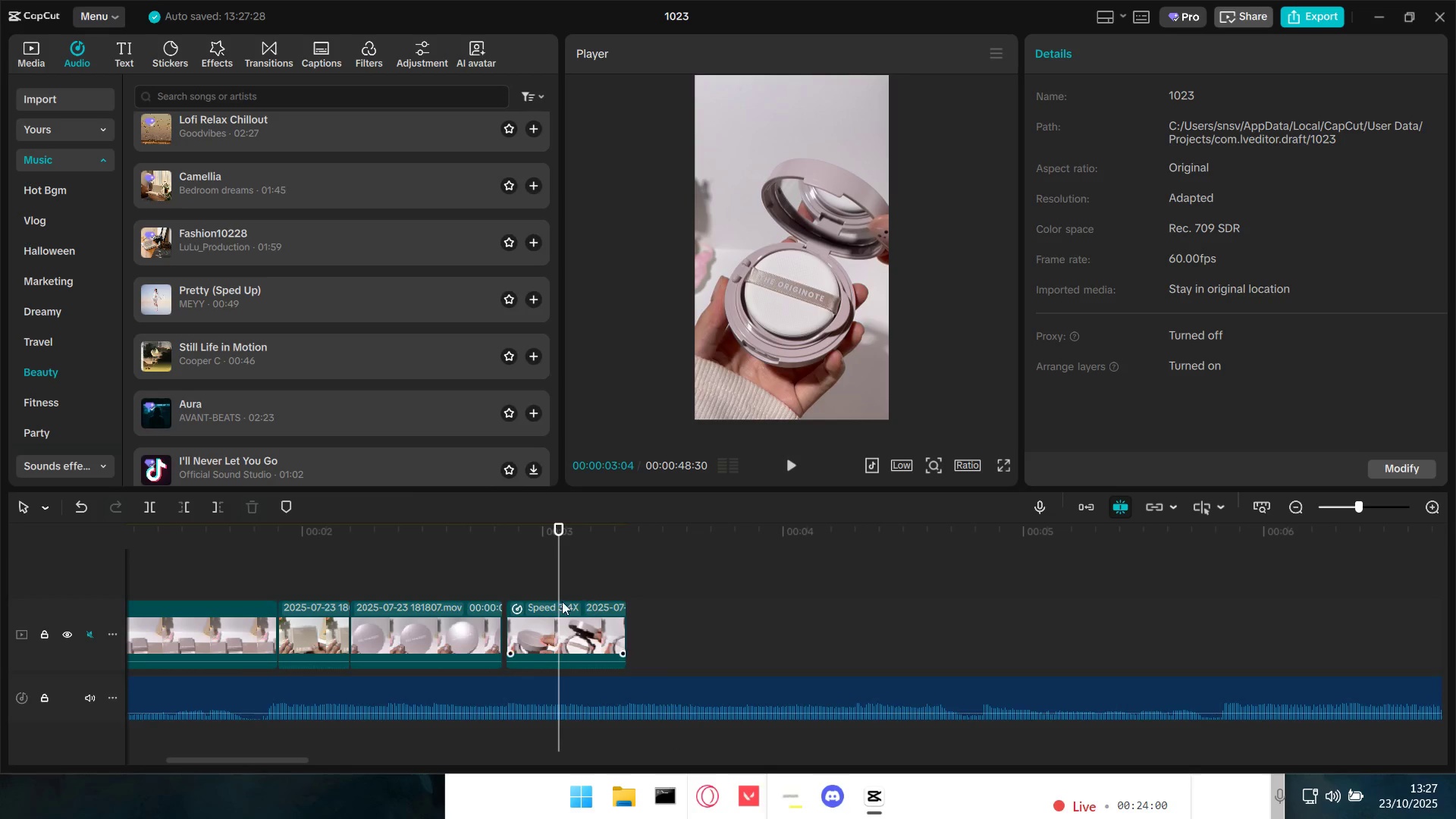 
key(Space)
 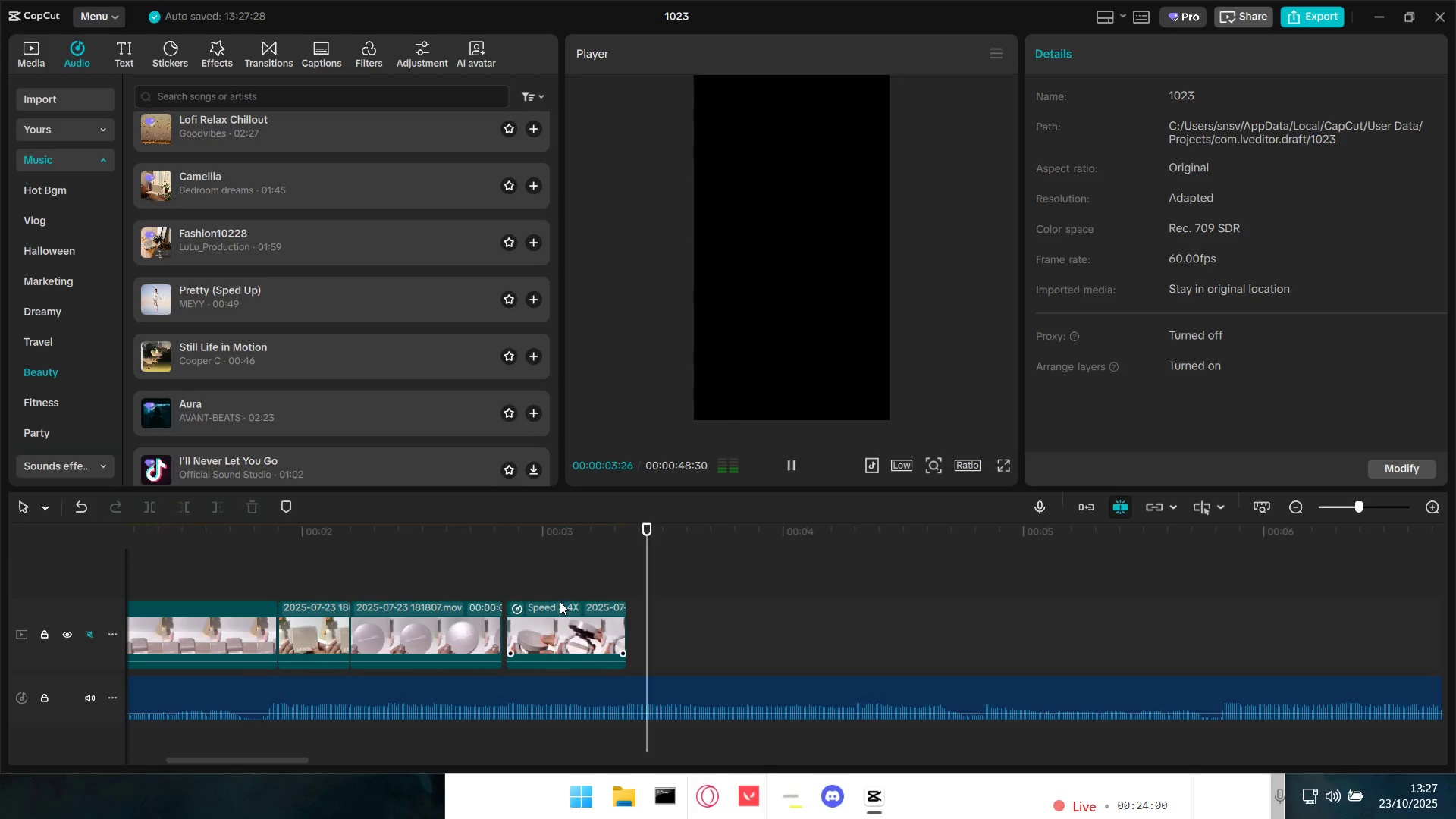 
key(Space)
 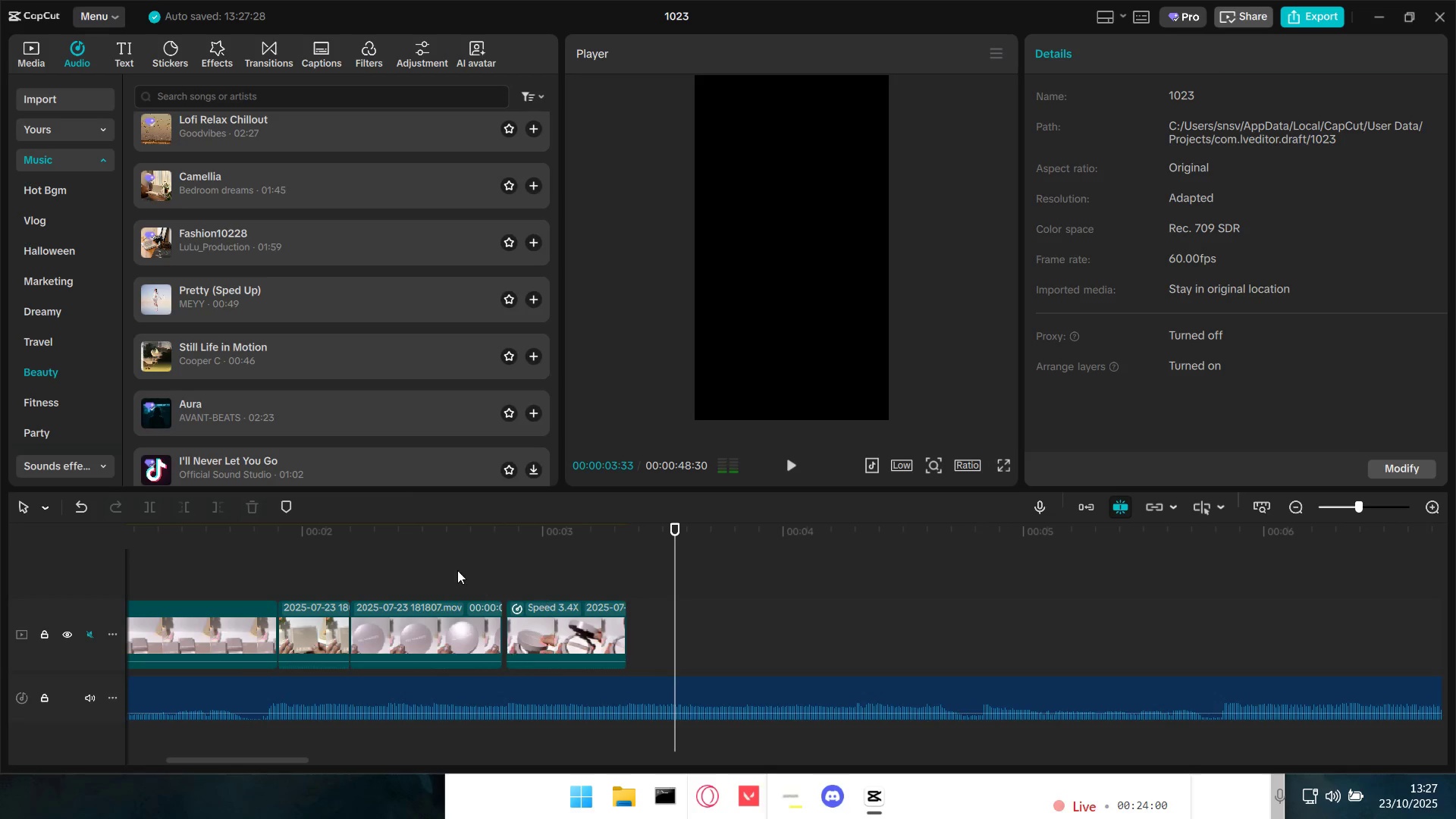 
left_click([458, 570])
 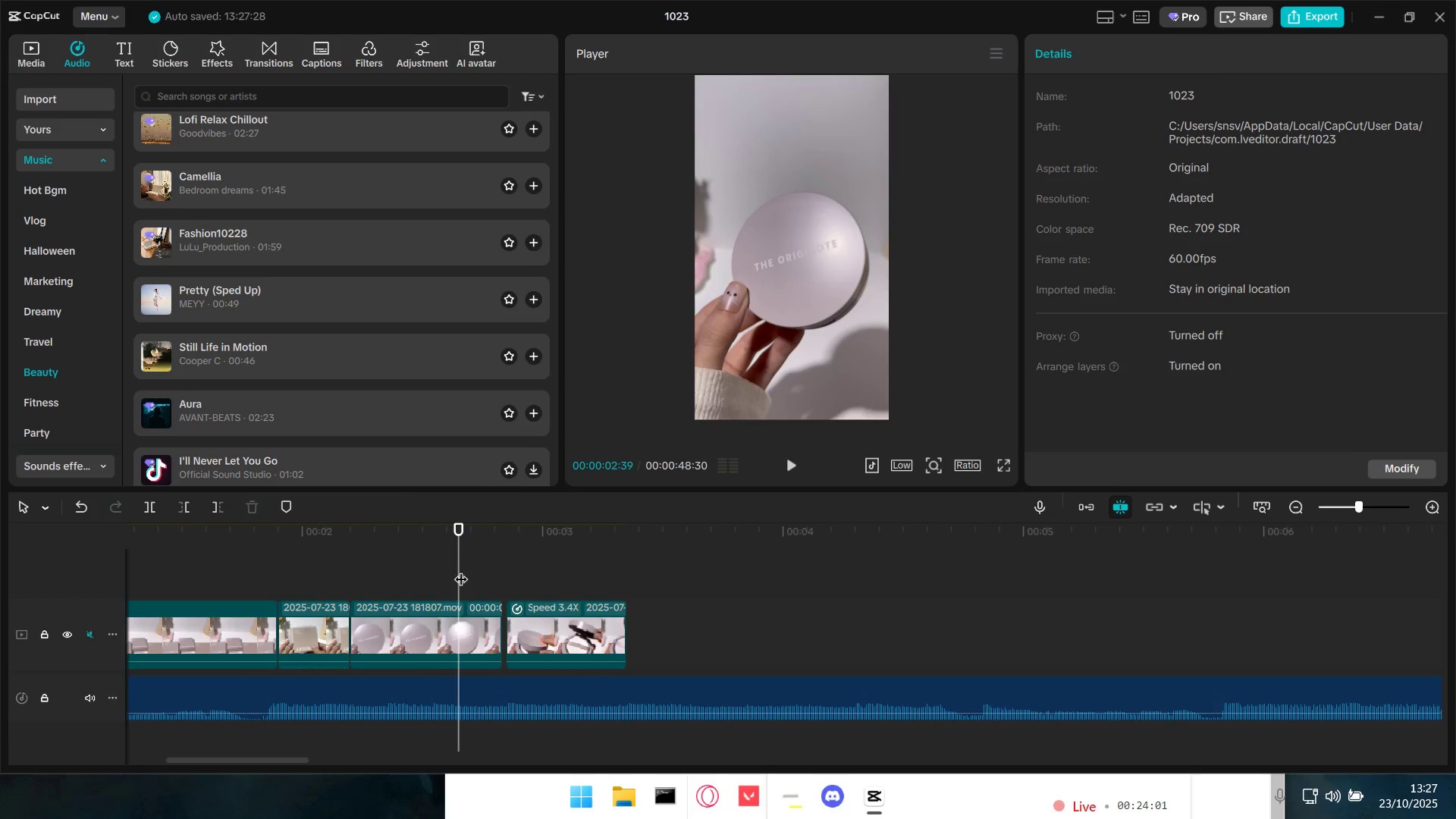 
key(Space)
 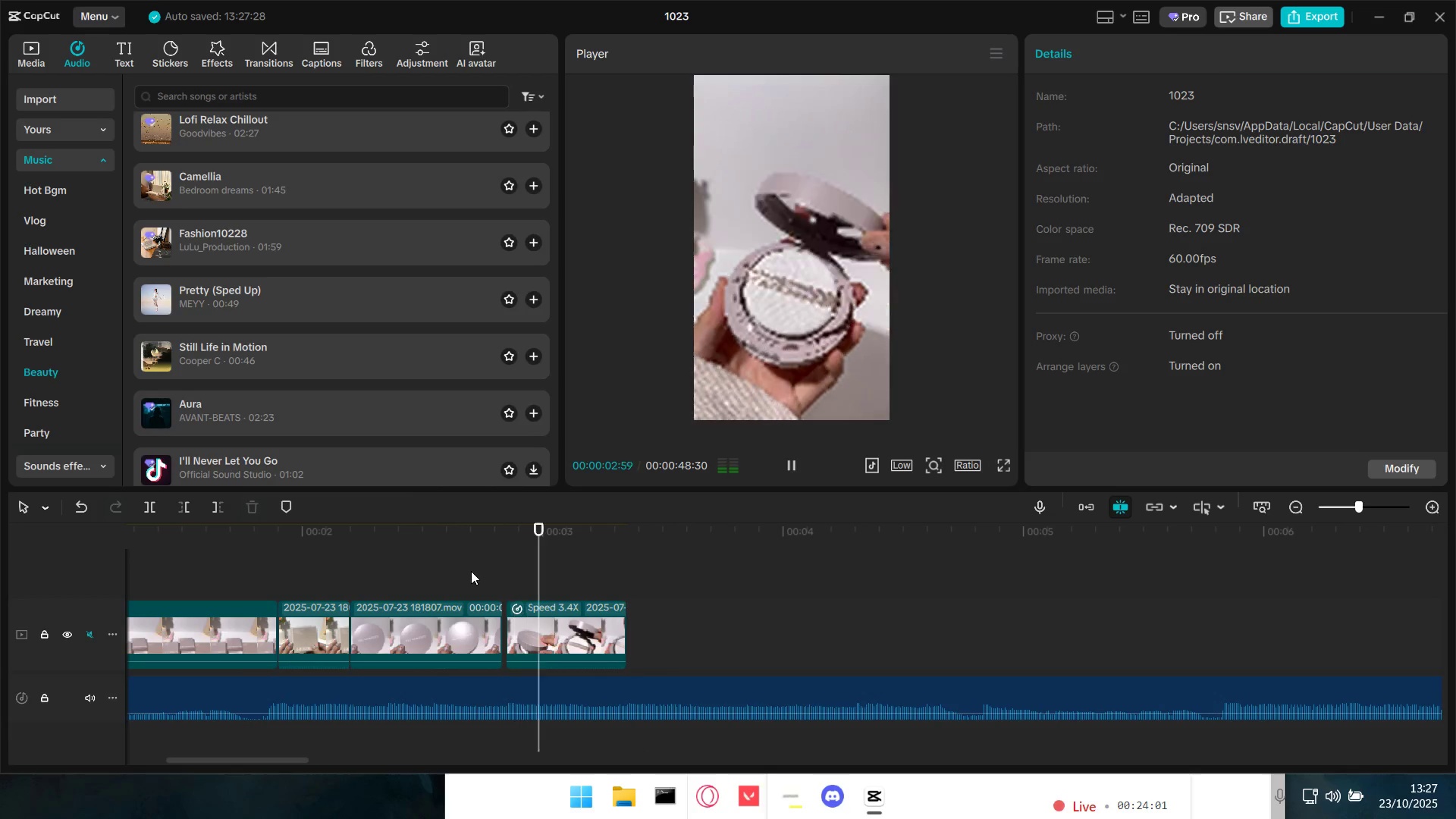 
key(Space)
 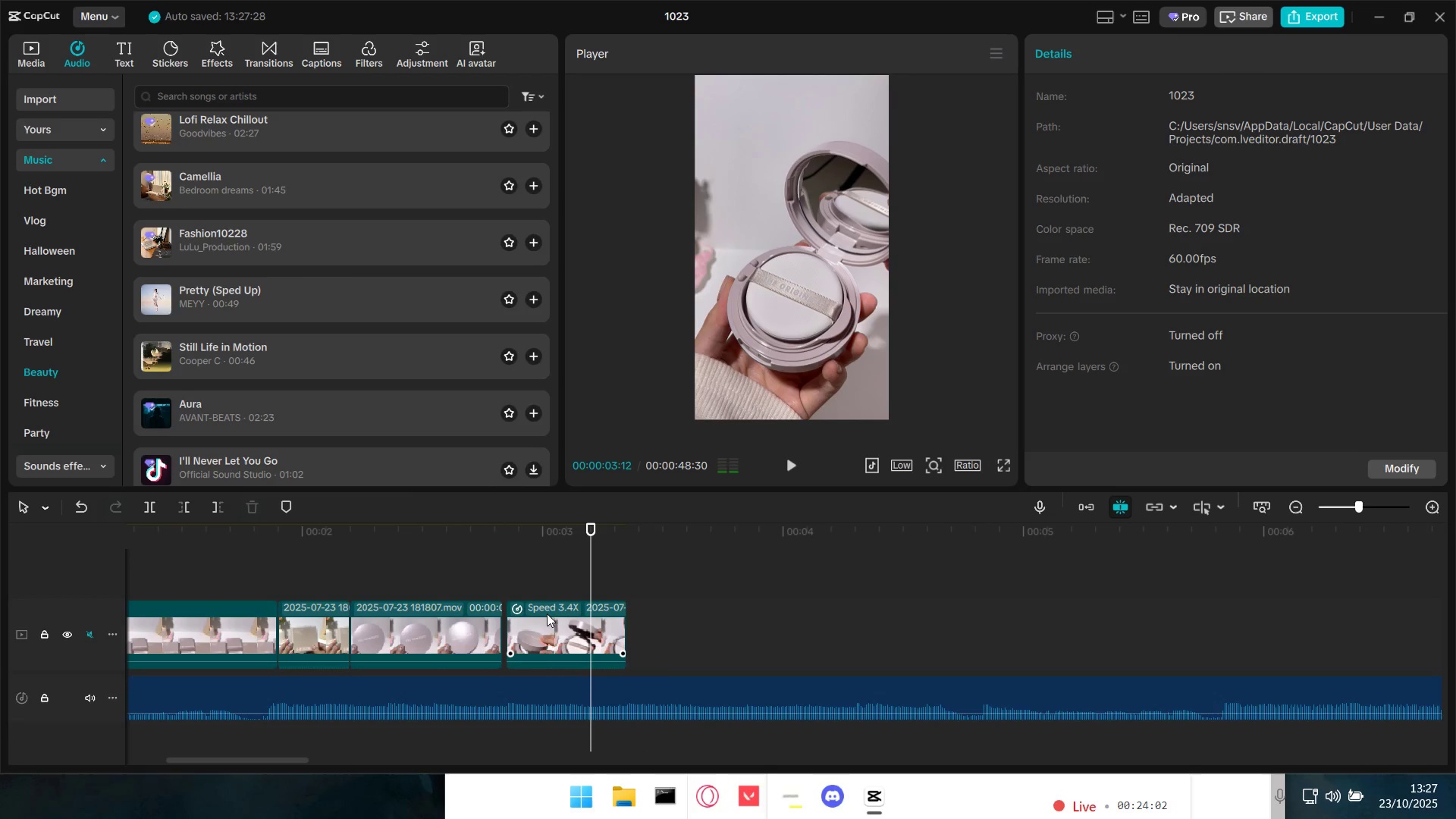 
left_click_drag(start_coordinate=[548, 613], to_coordinate=[533, 615])
 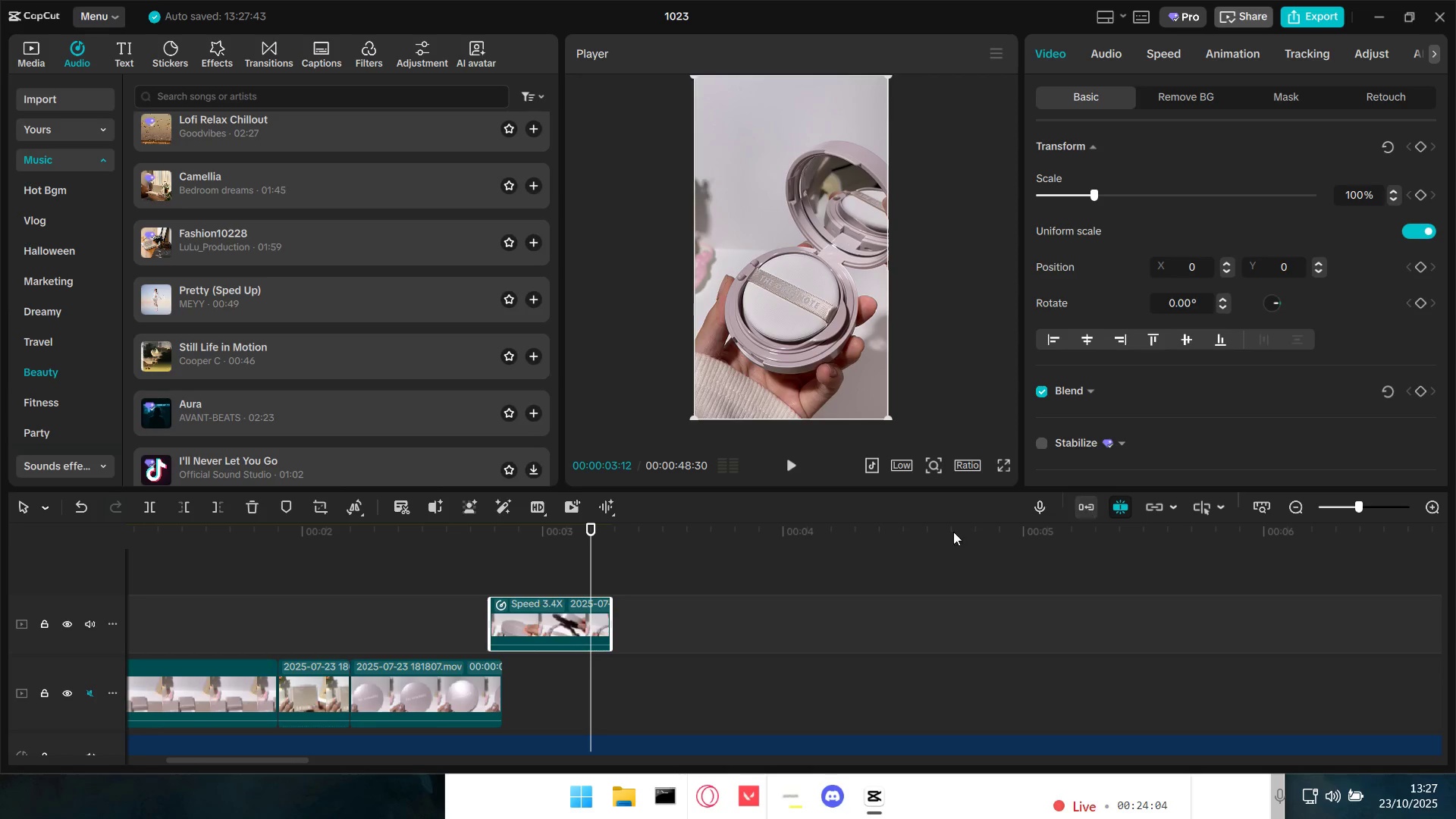 
left_click_drag(start_coordinate=[543, 606], to_coordinate=[617, 683])
 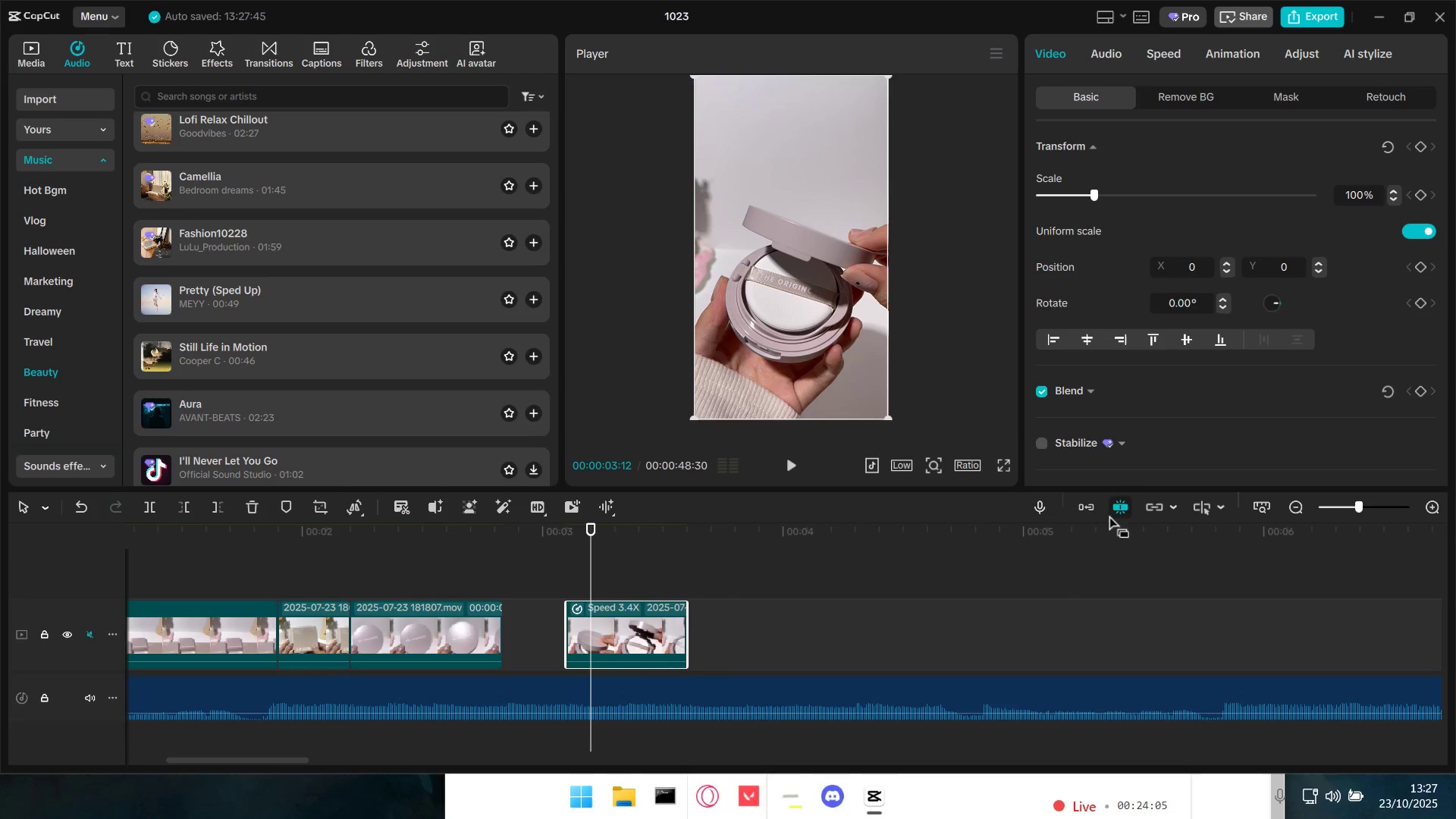 
left_click([1094, 510])
 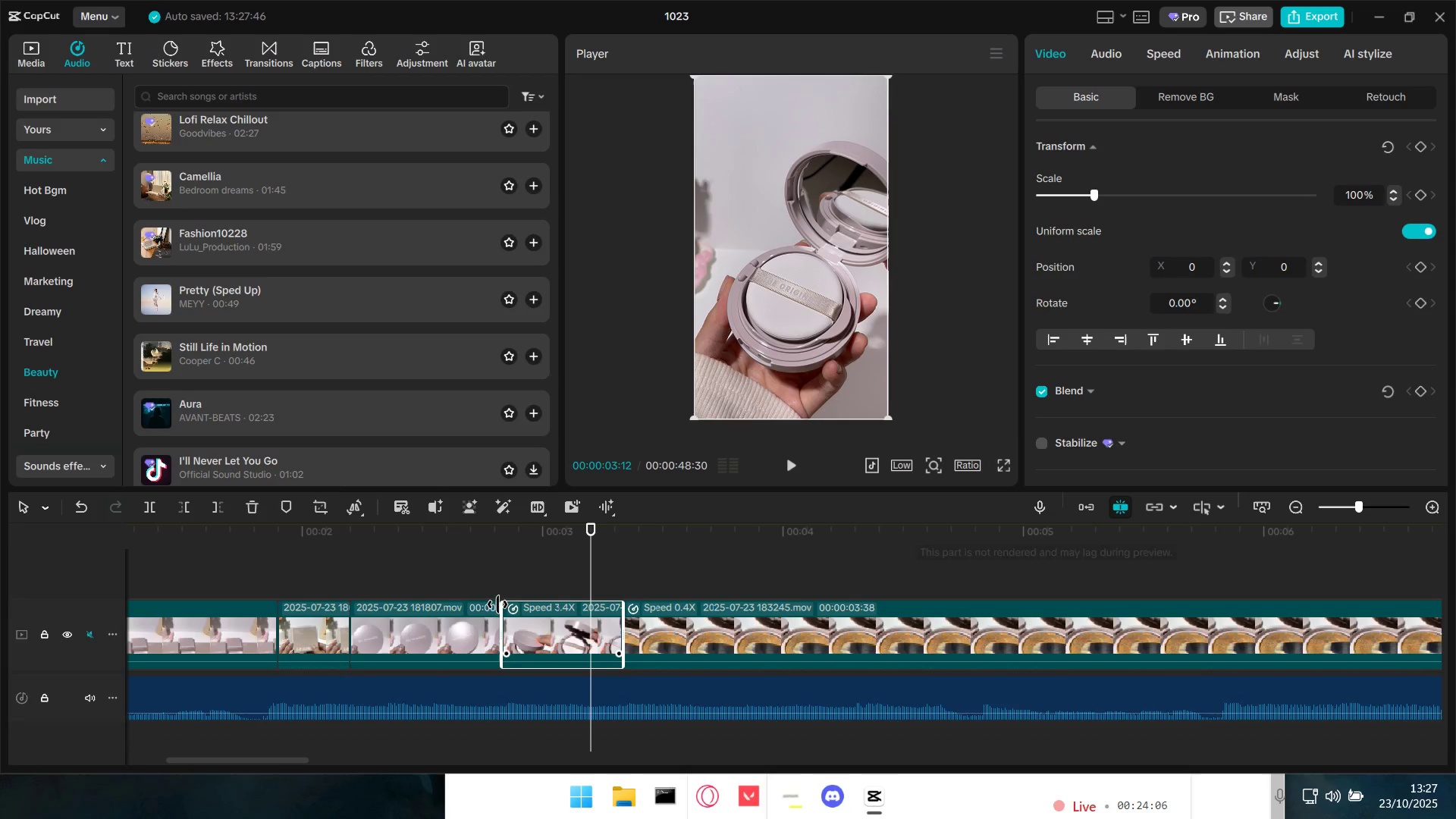 
triple_click([447, 577])
 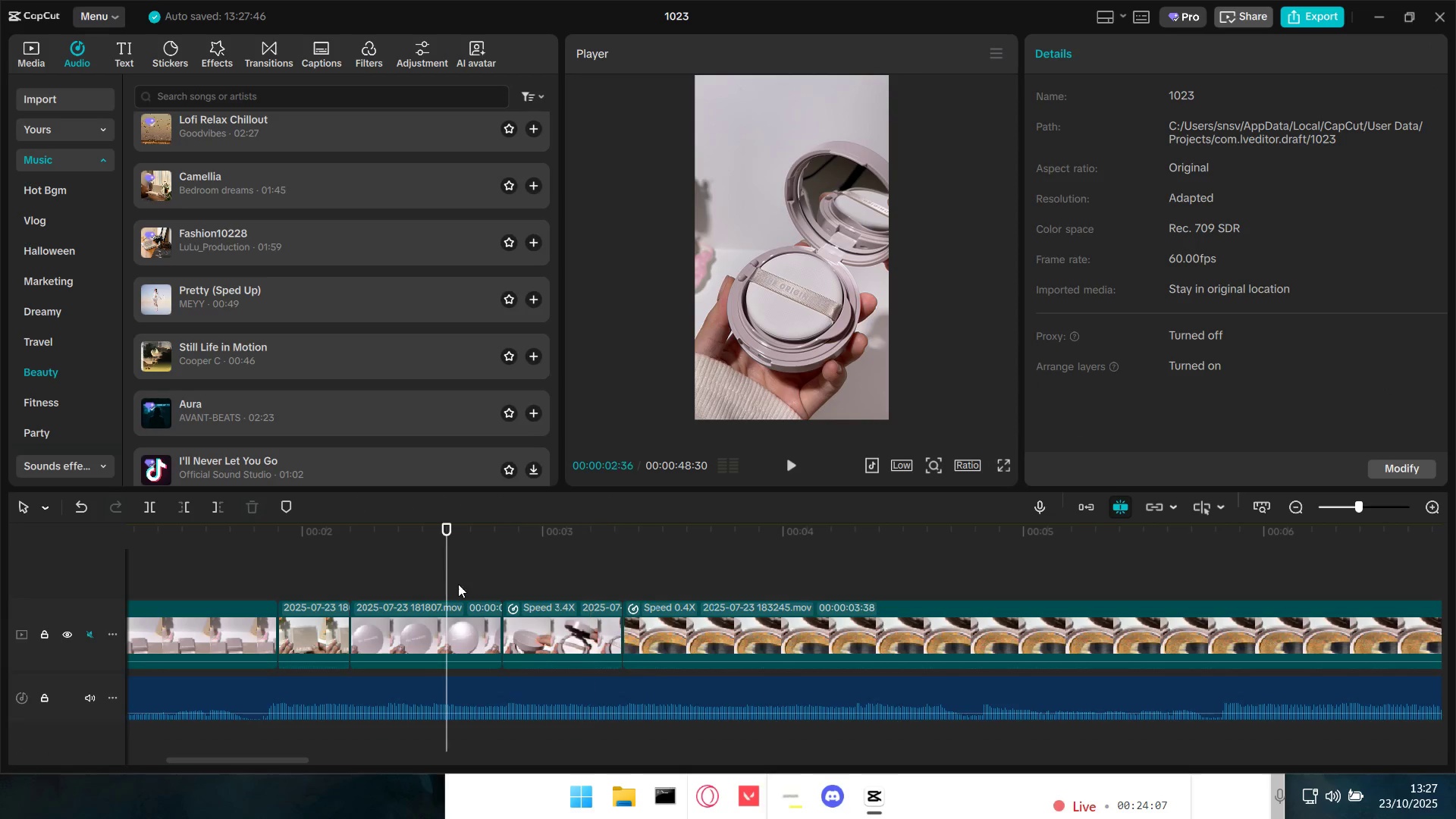 
hold_key(key=ControlLeft, duration=0.65)
scroll: coordinate [460, 585], scroll_direction: down, amount: 11.0
 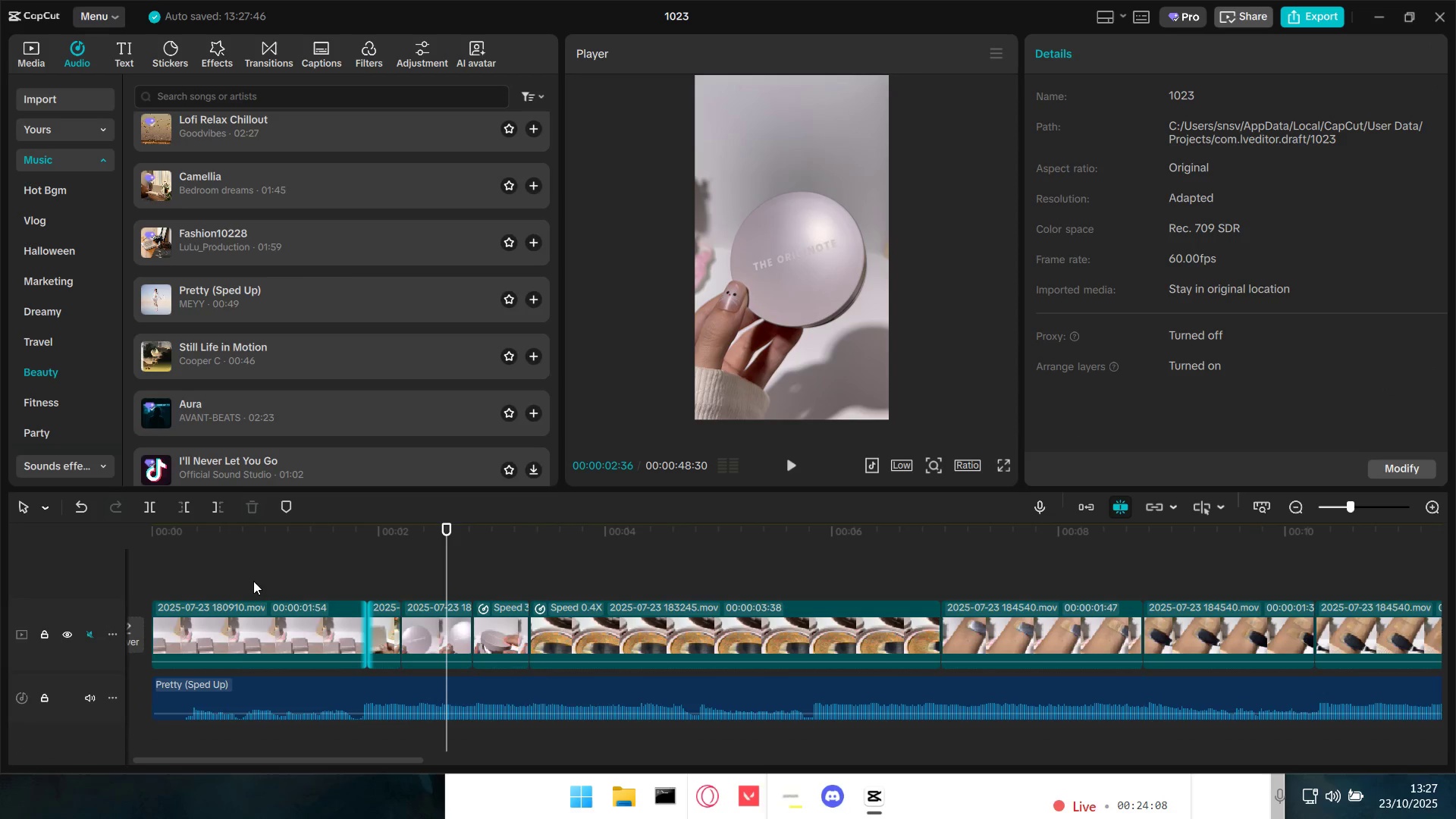 
left_click([240, 572])
 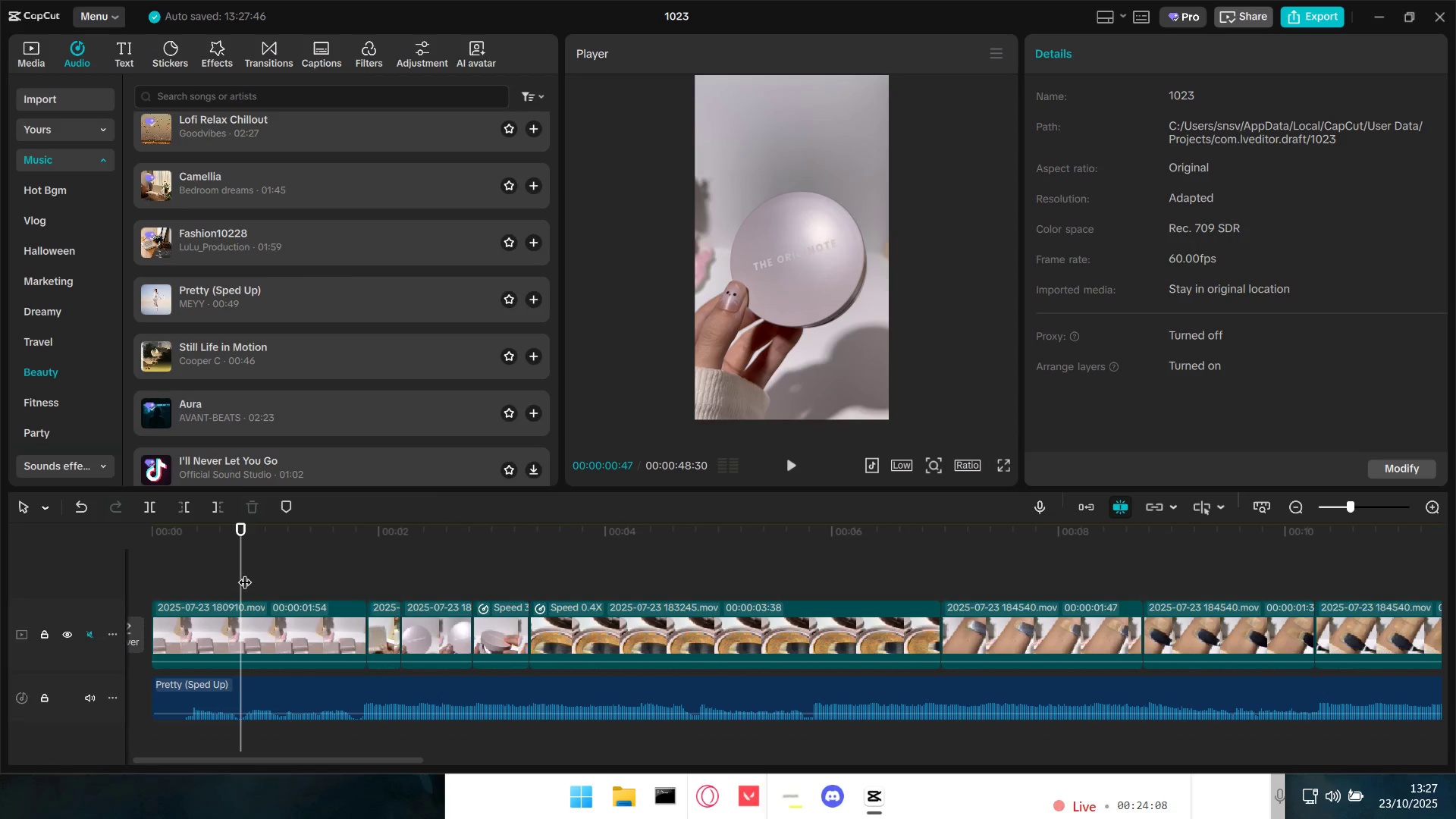 
left_click_drag(start_coordinate=[245, 573], to_coordinate=[138, 570])
 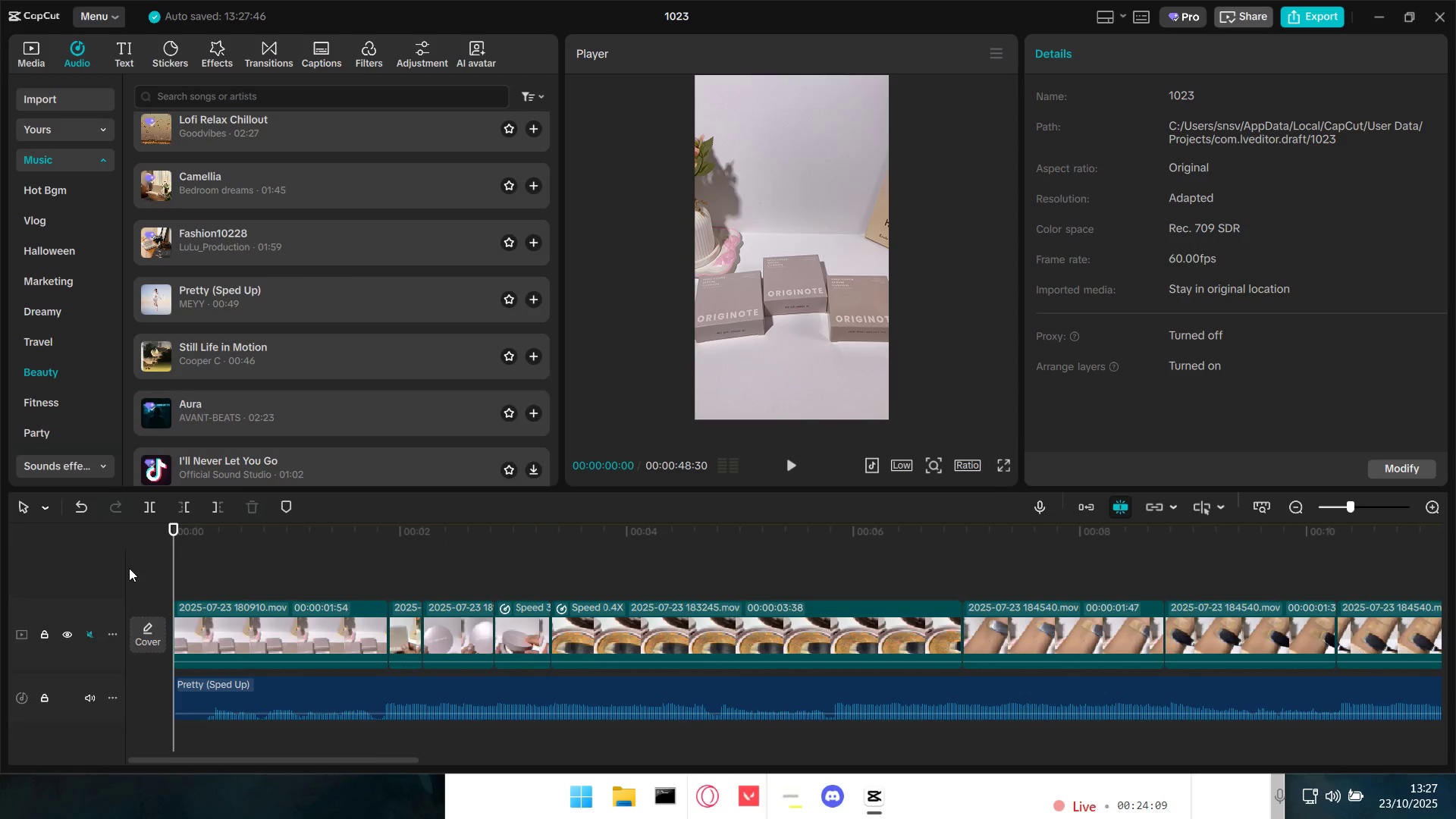 
key(Space)
 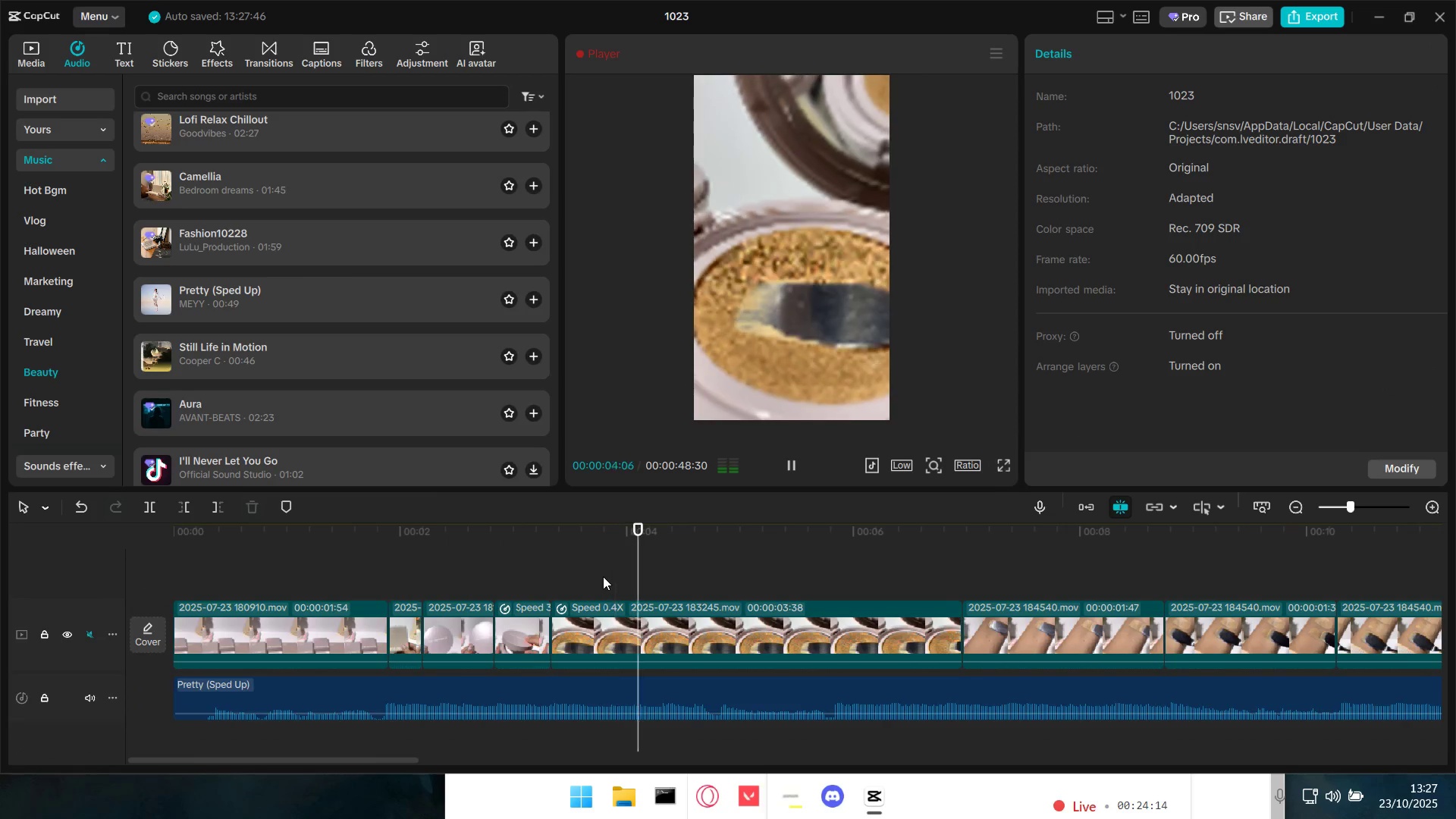 
wait(6.36)
 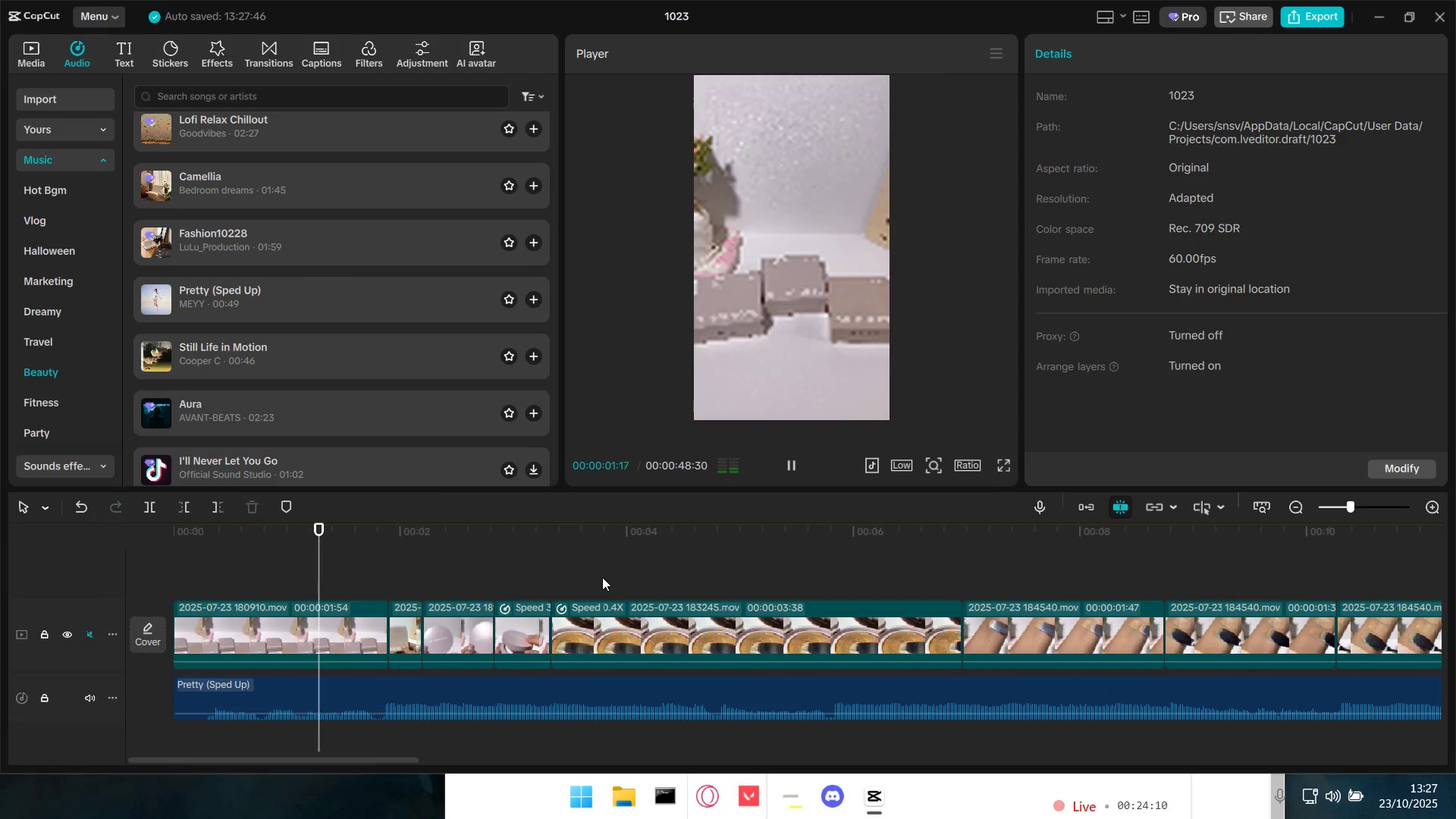 
key(Space)
 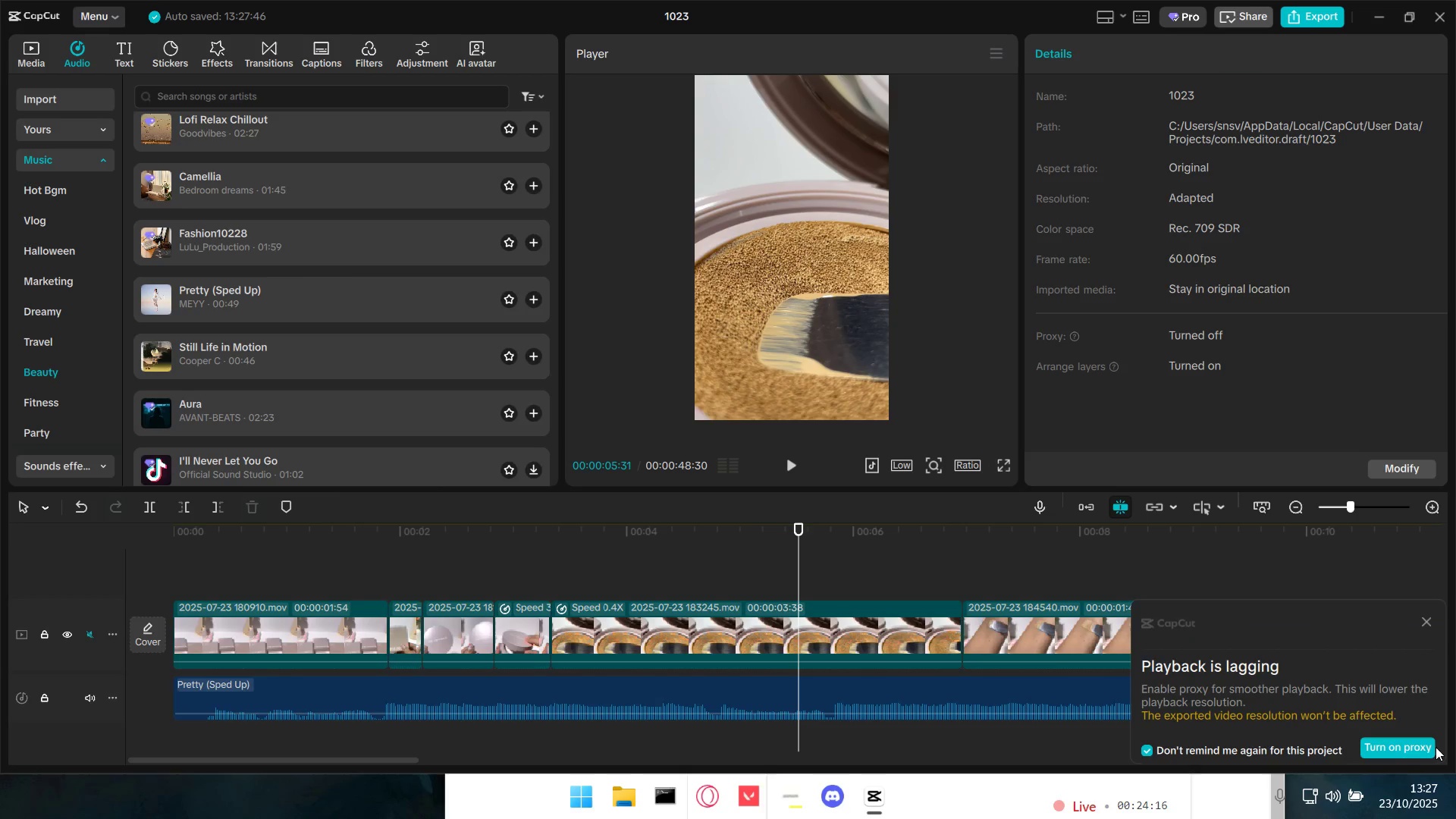 
left_click([1426, 748])
 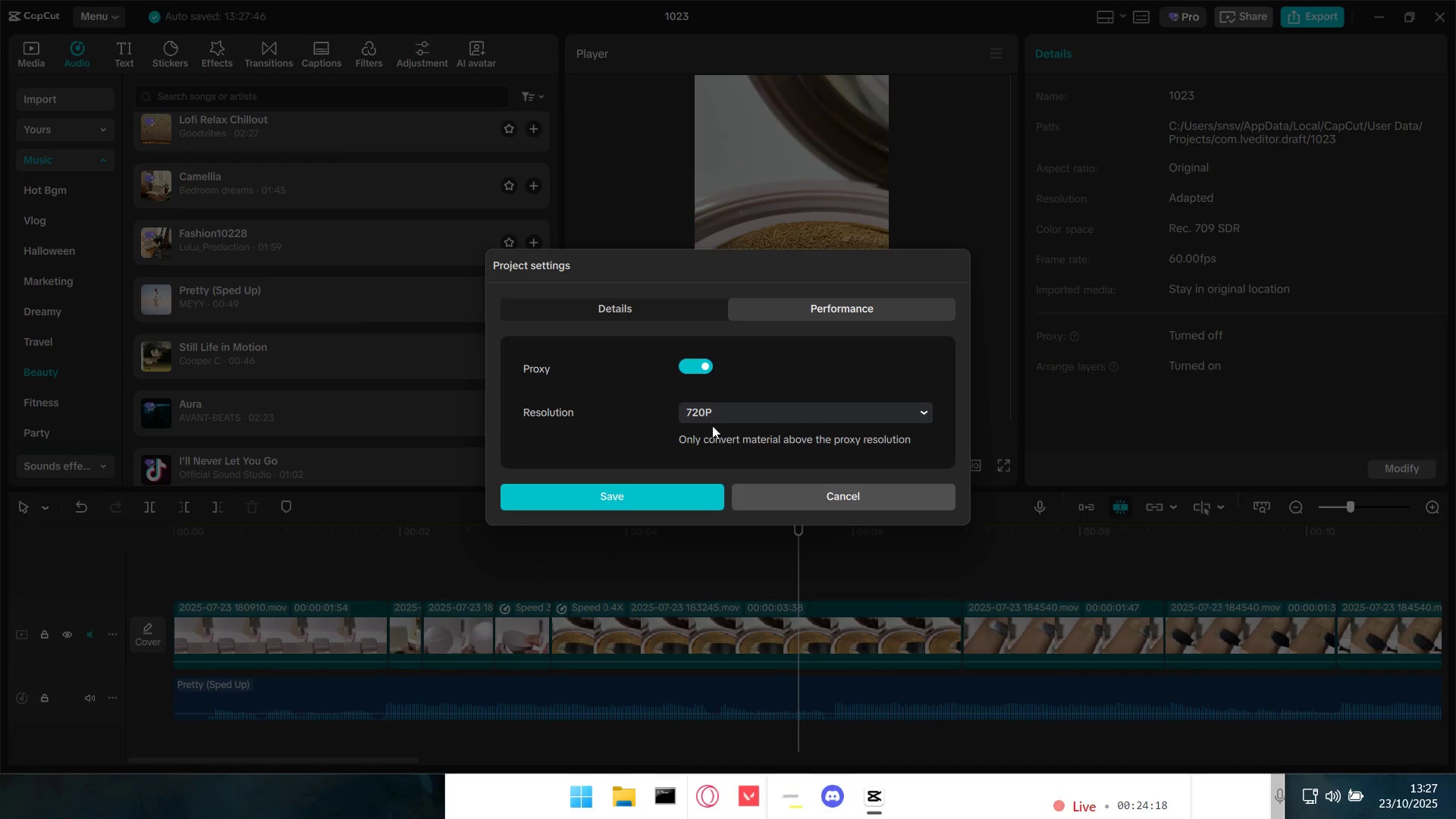 
left_click([731, 417])
 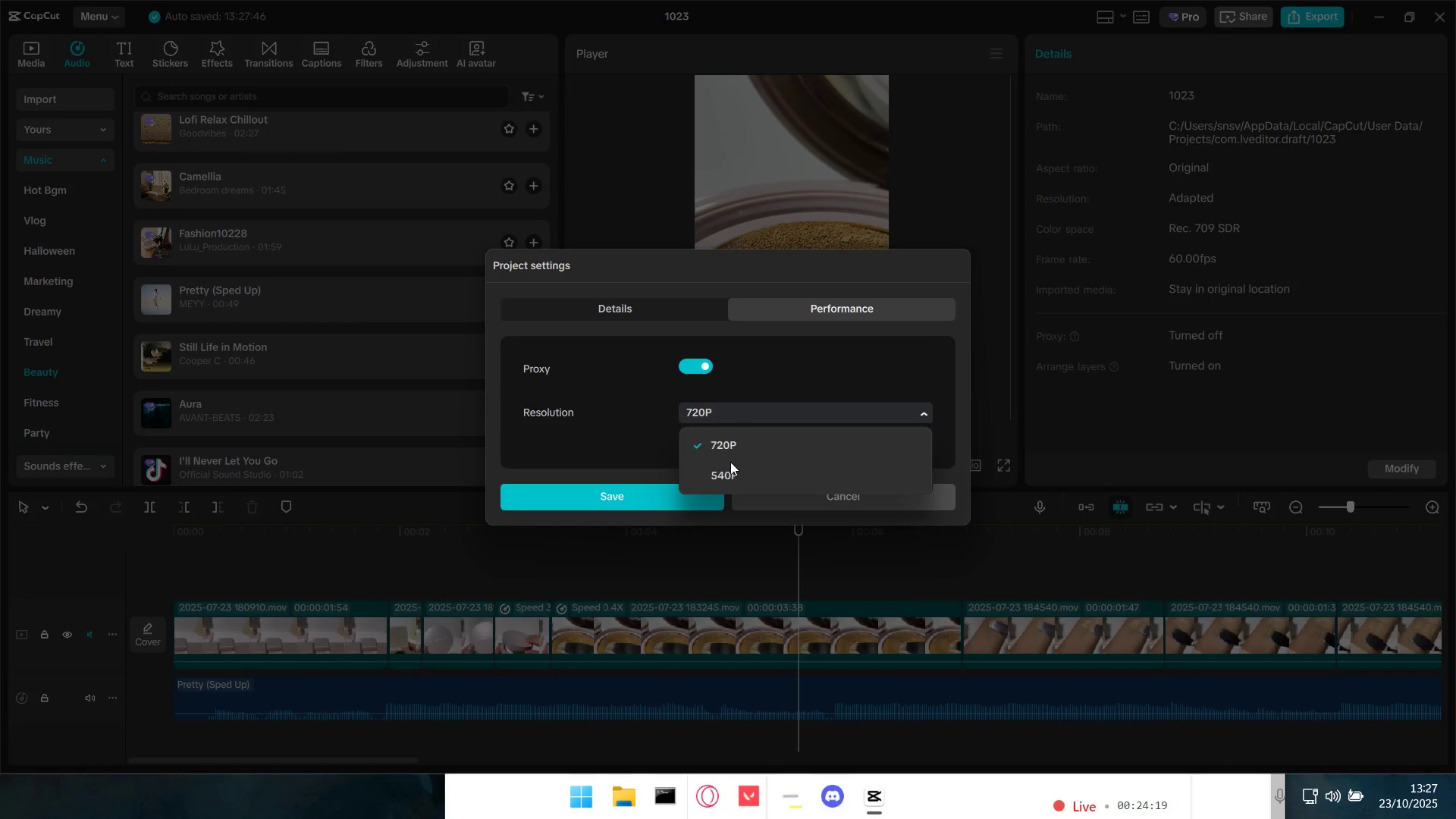 
left_click([728, 471])
 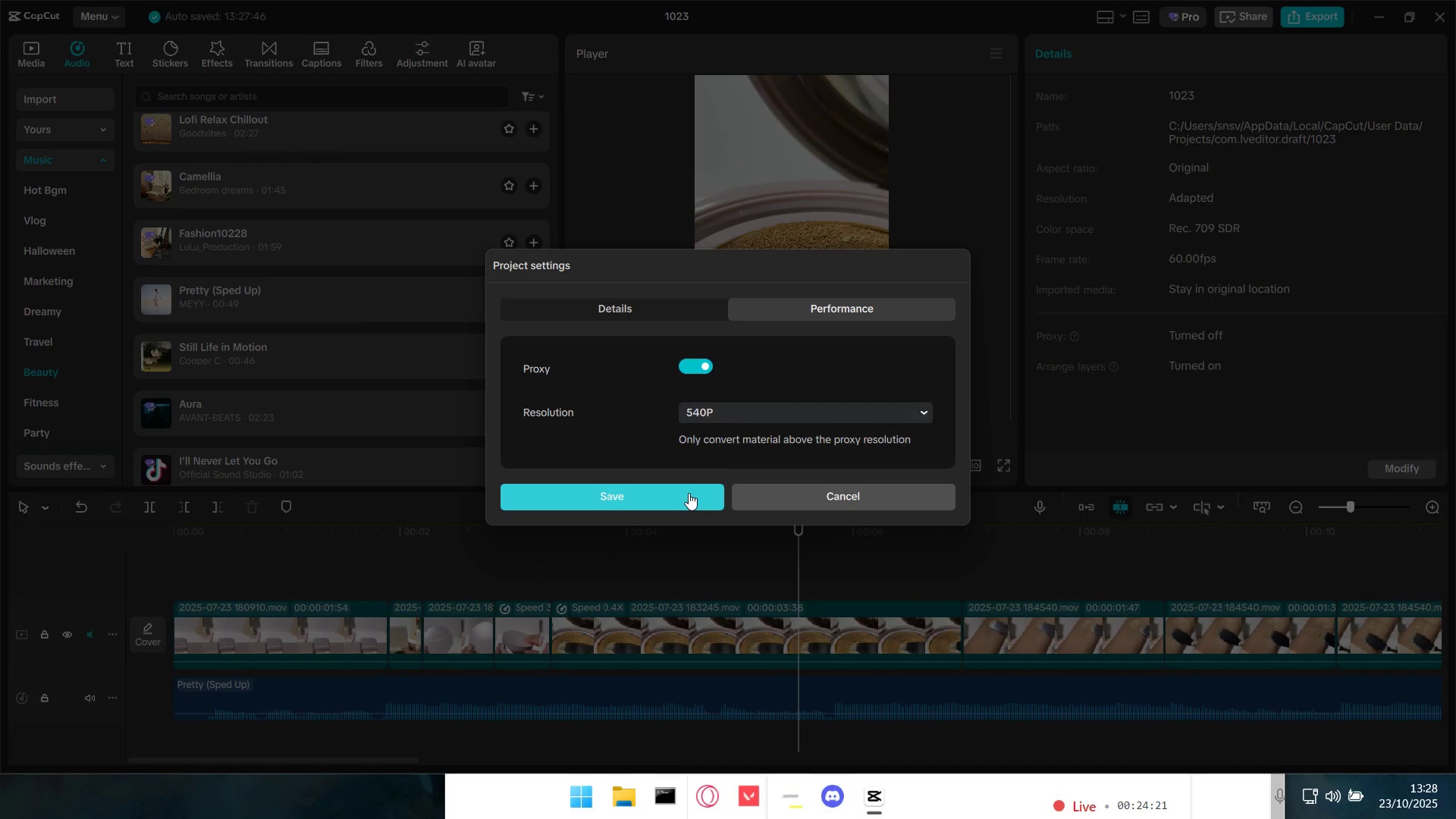 
left_click([689, 493])
 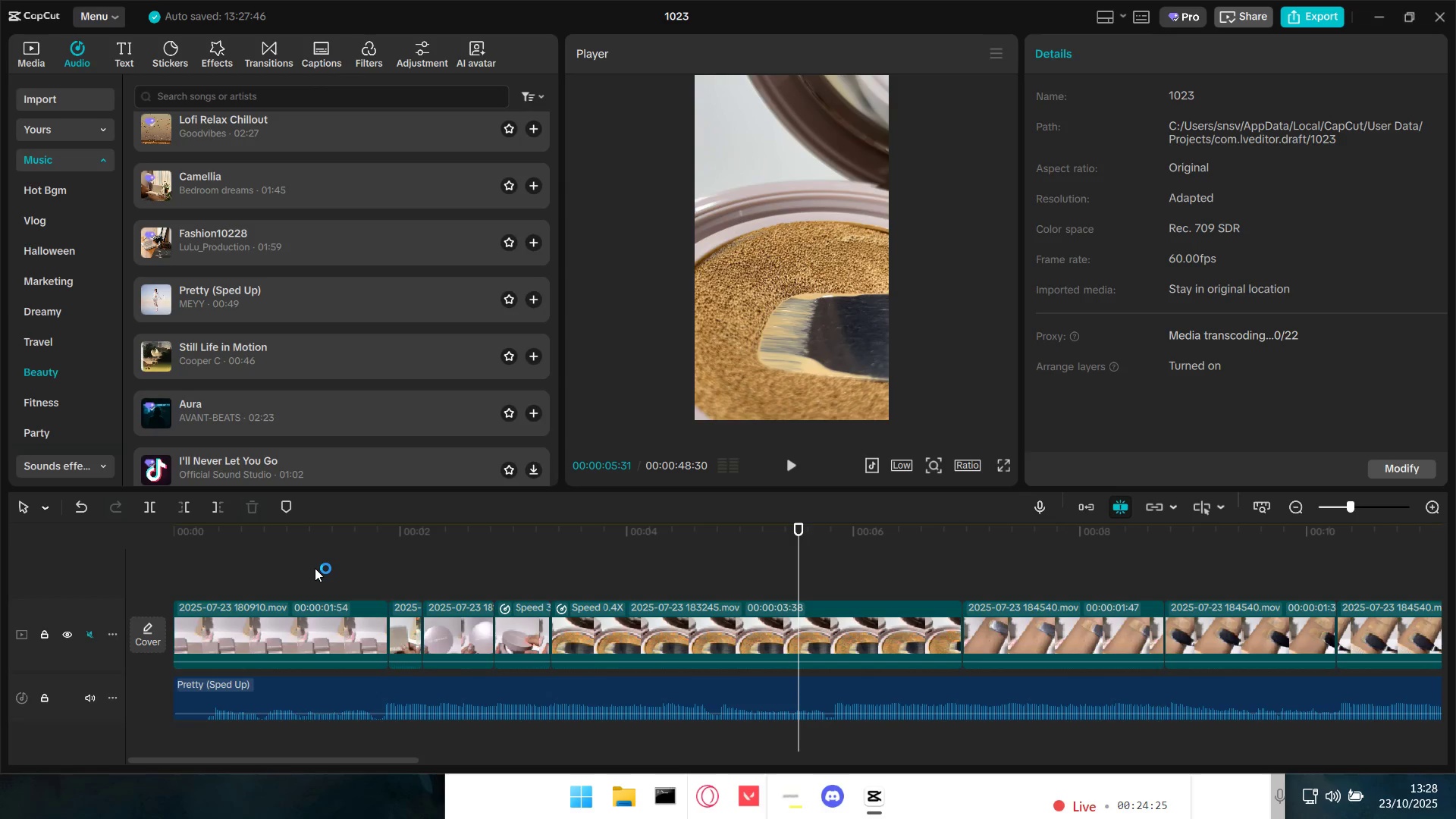 
left_click([315, 568])
 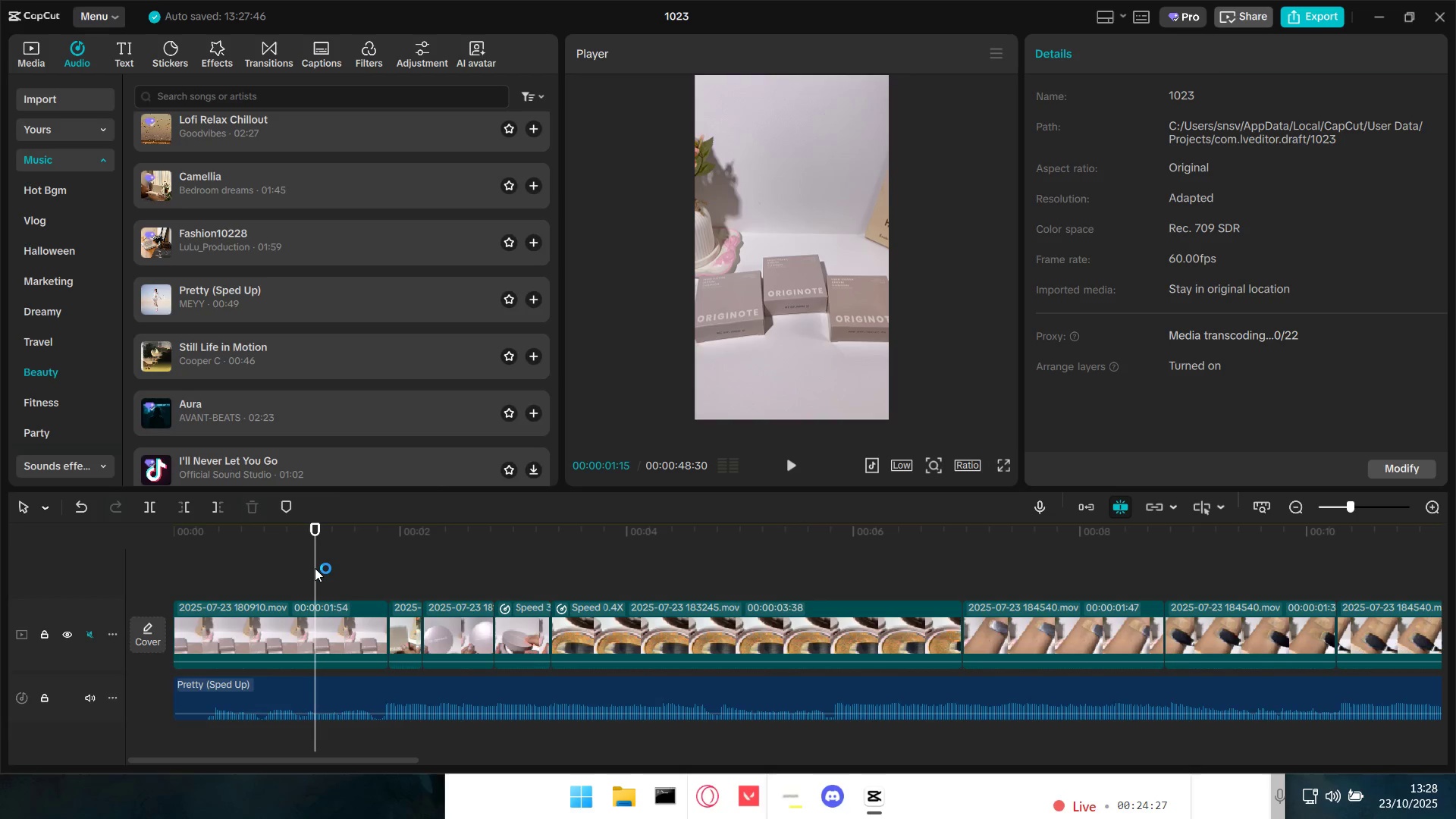 
left_click_drag(start_coordinate=[315, 568], to_coordinate=[171, 570])
 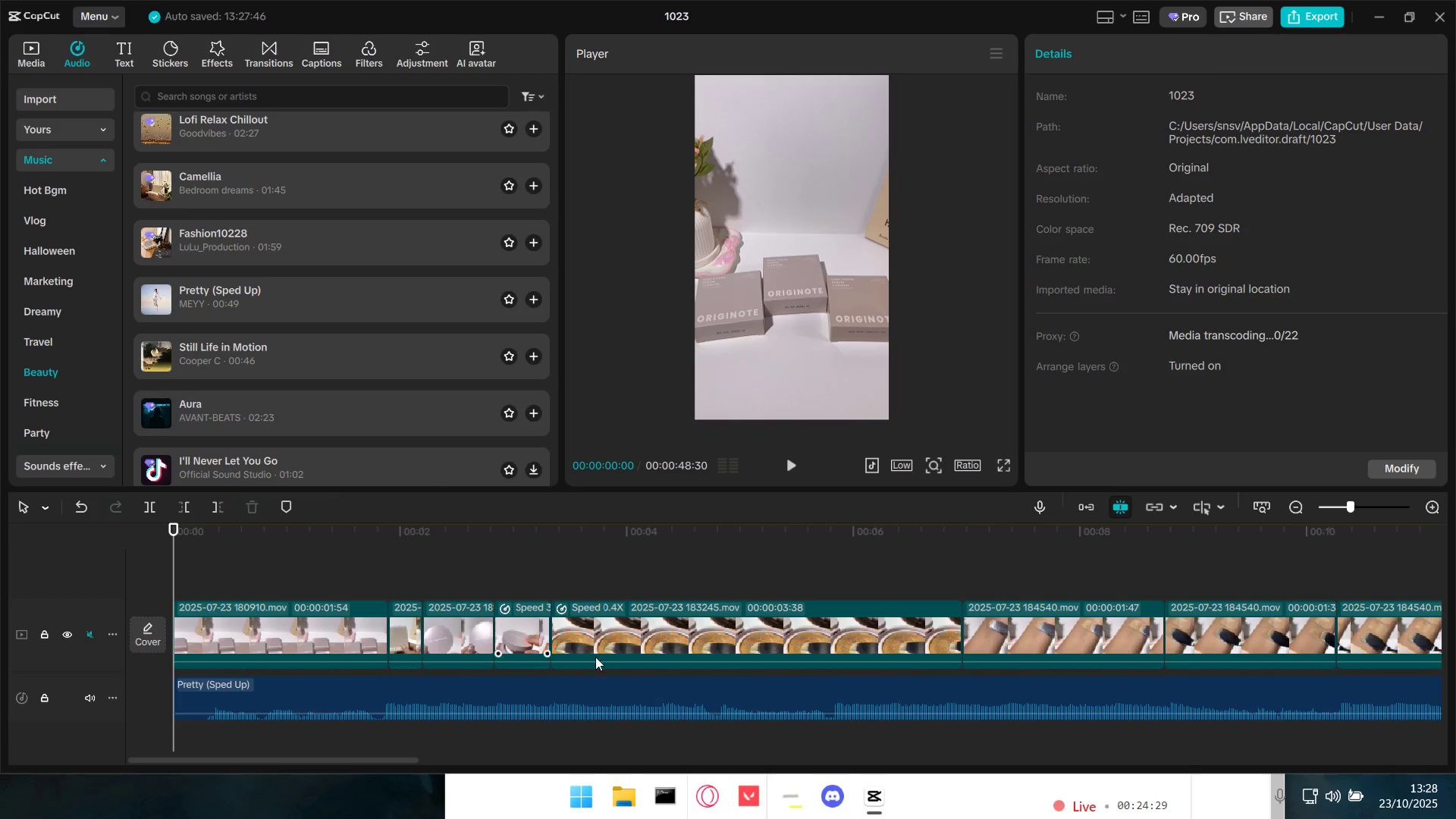 
key(Space)
 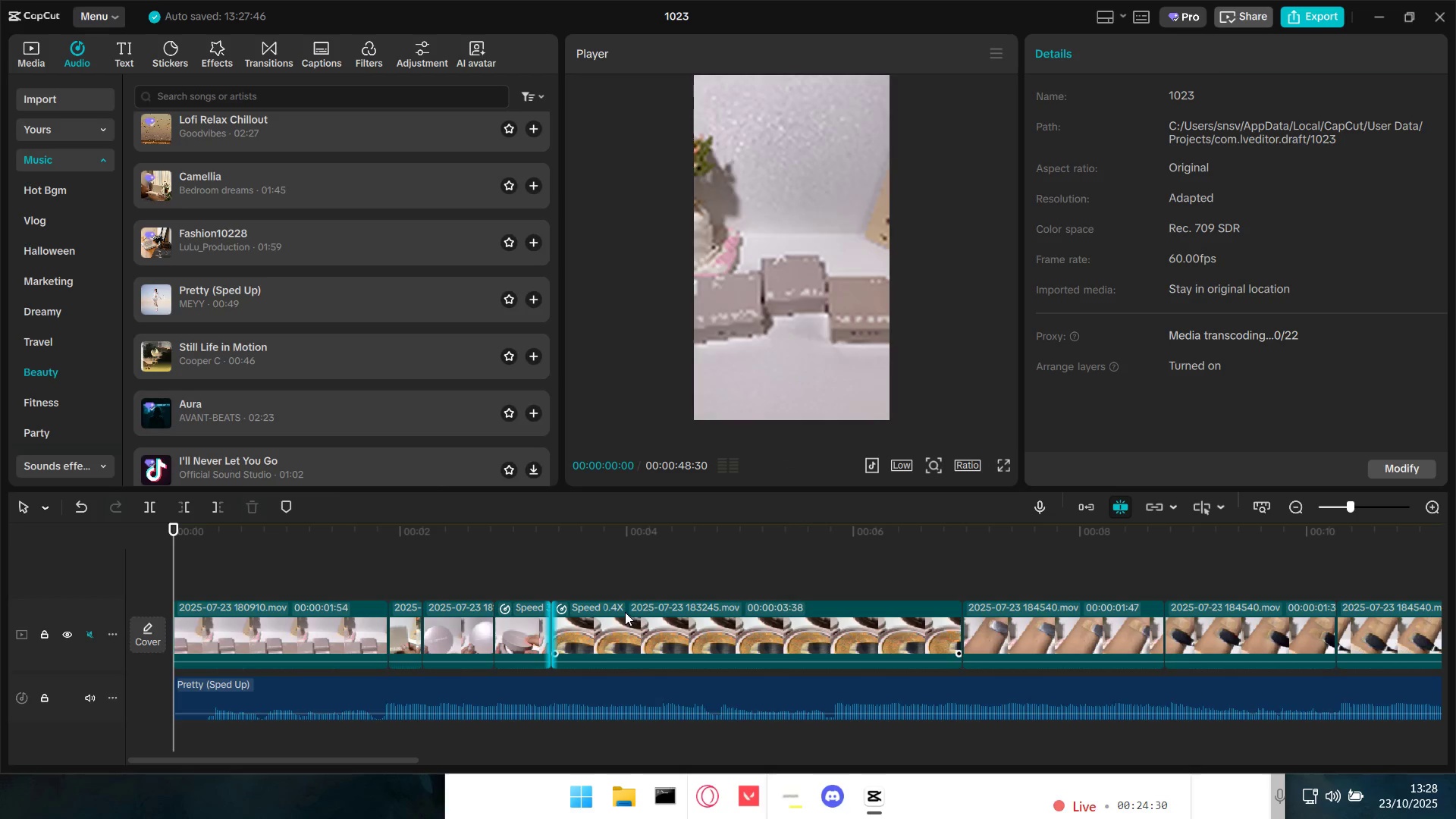 
key(Space)
 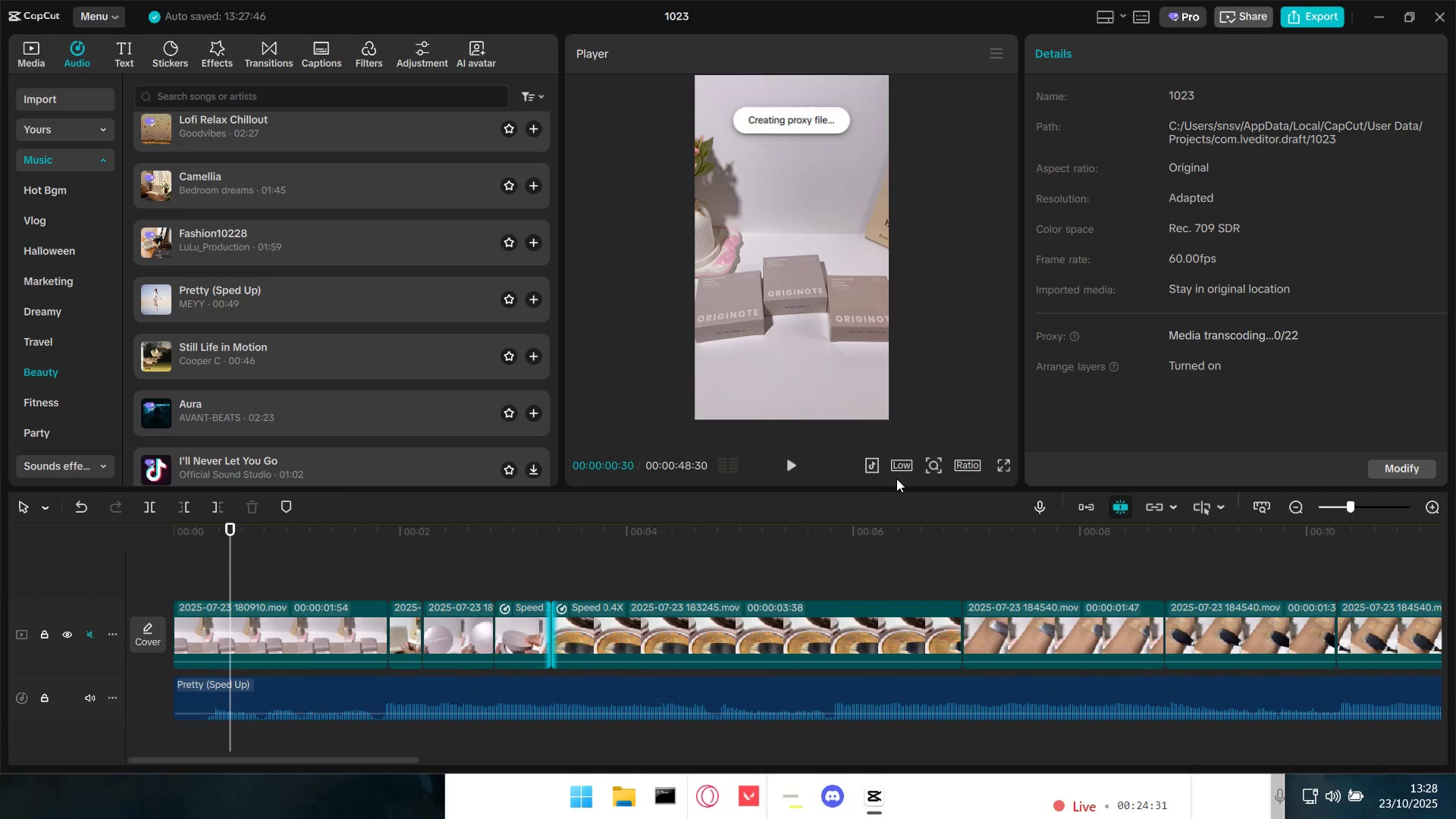 
left_click([905, 474])
 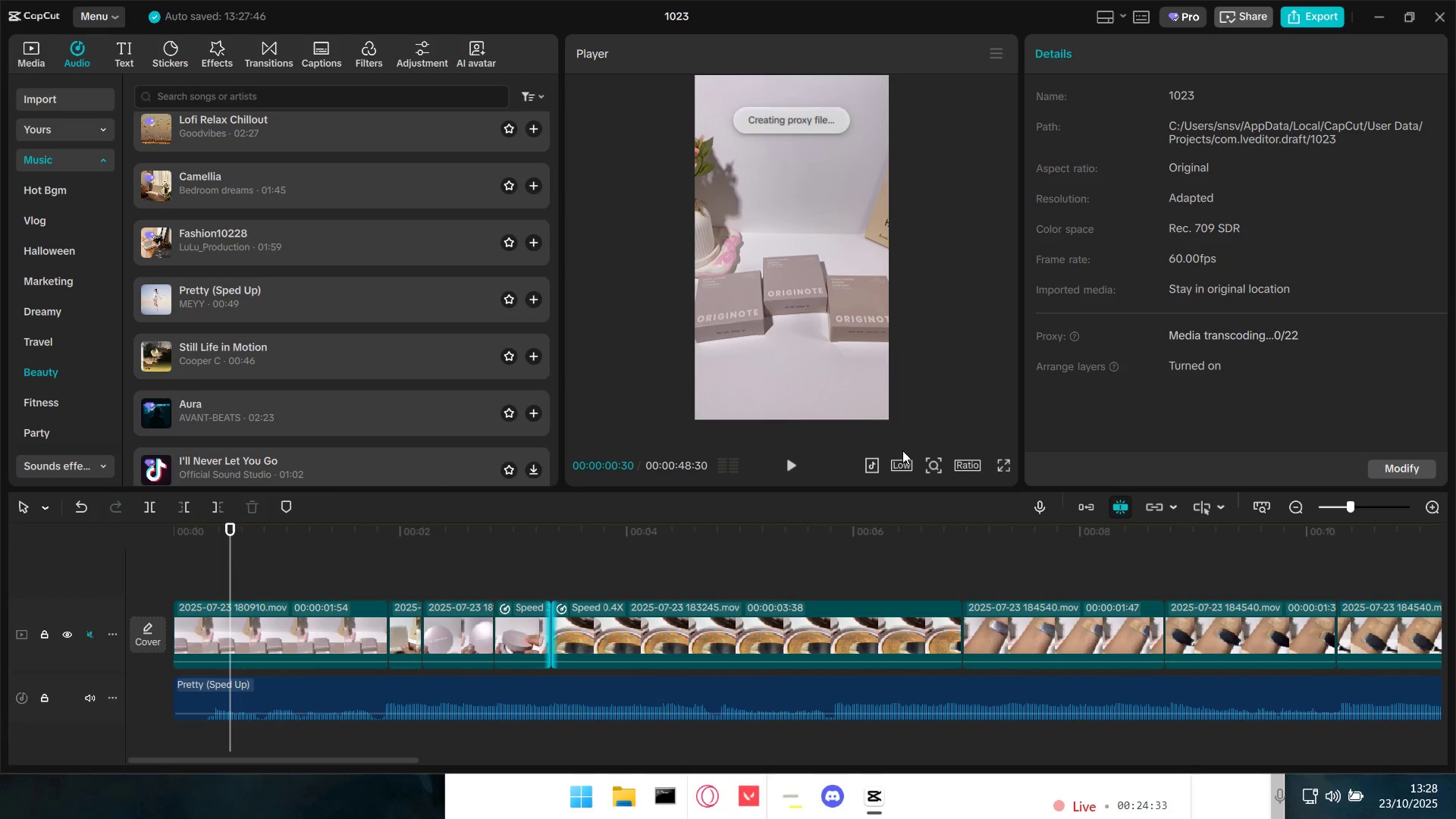 
left_click([902, 460])
 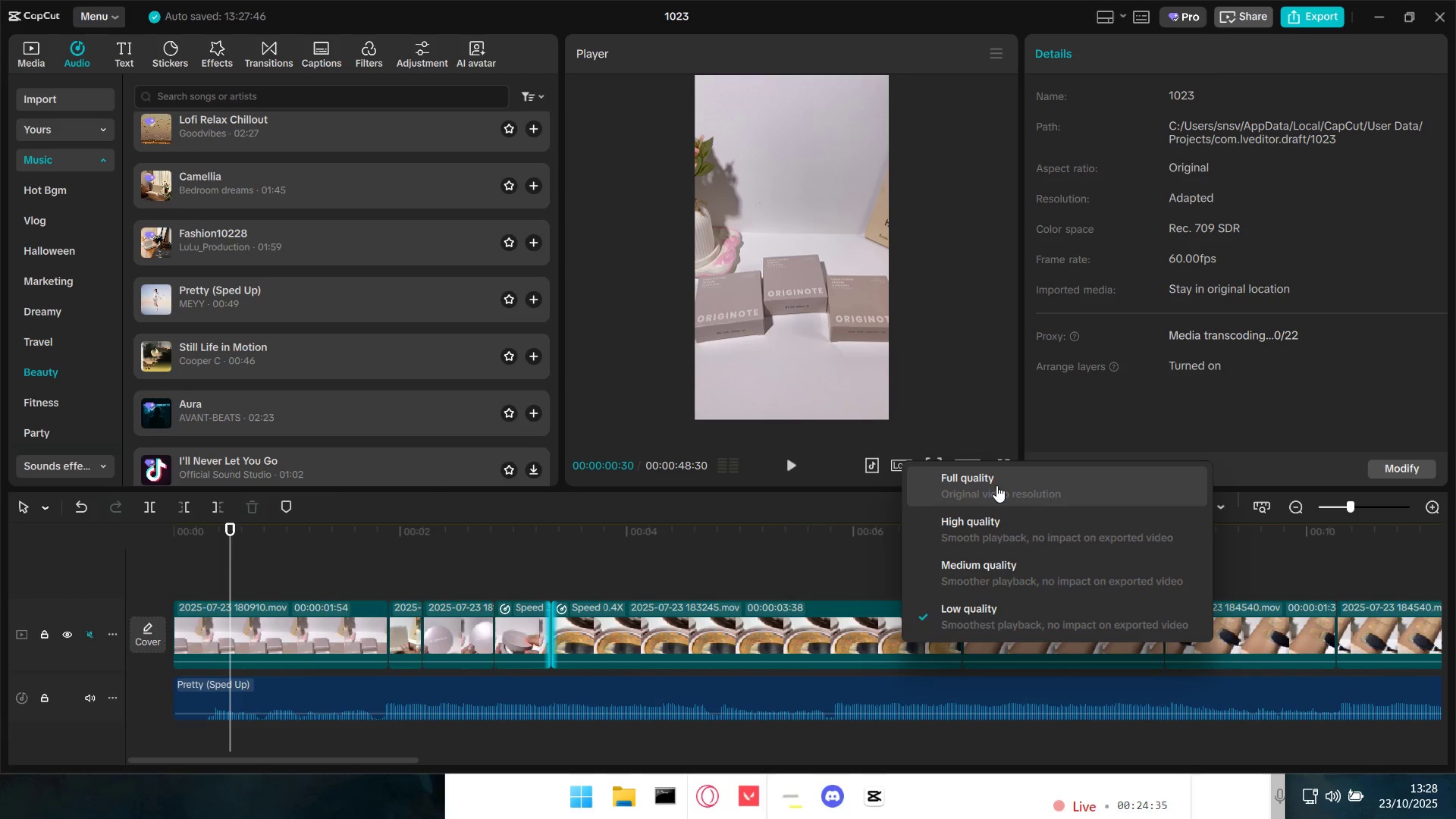 
left_click([1003, 532])
 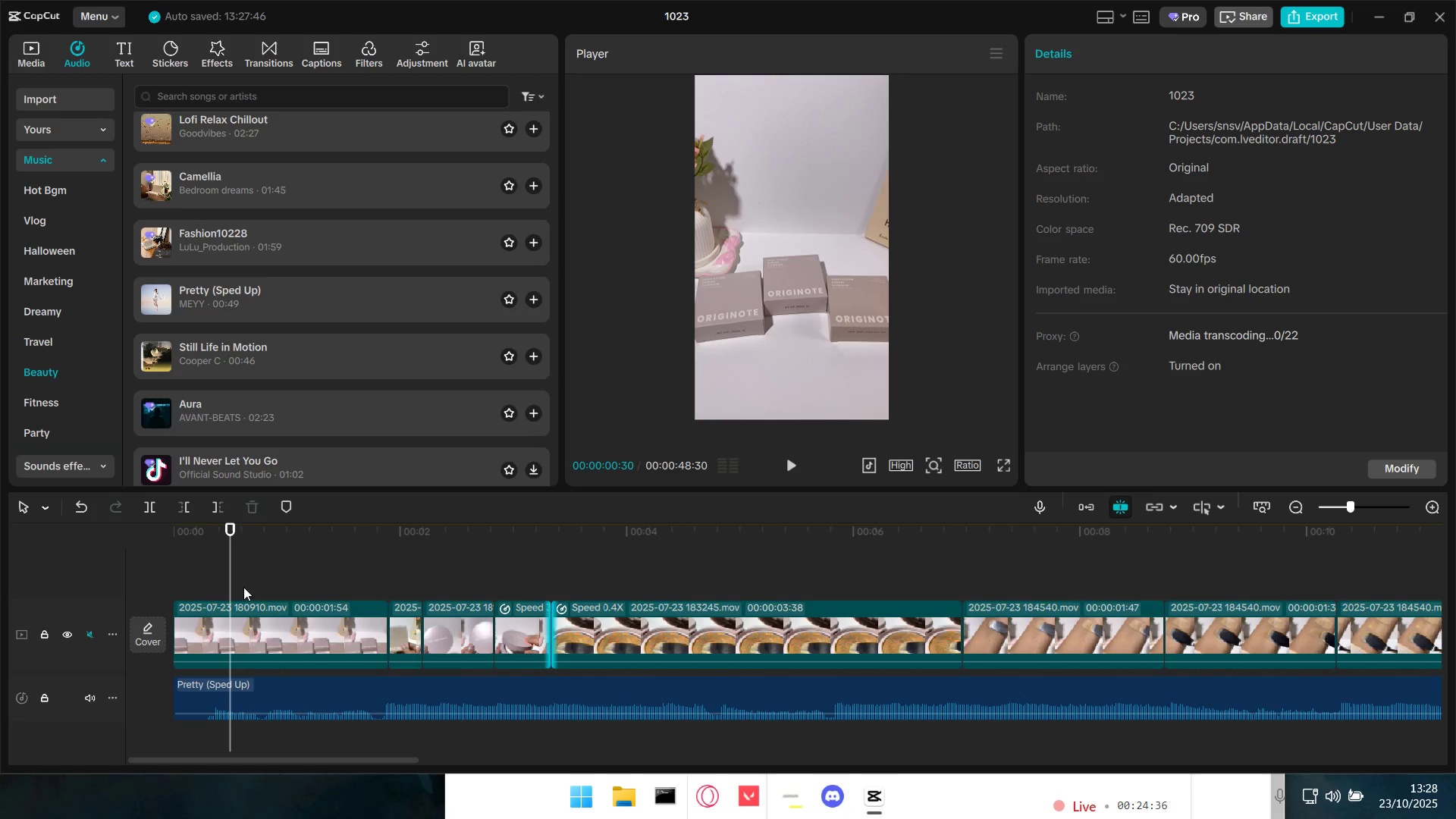 
left_click_drag(start_coordinate=[231, 582], to_coordinate=[138, 579])
 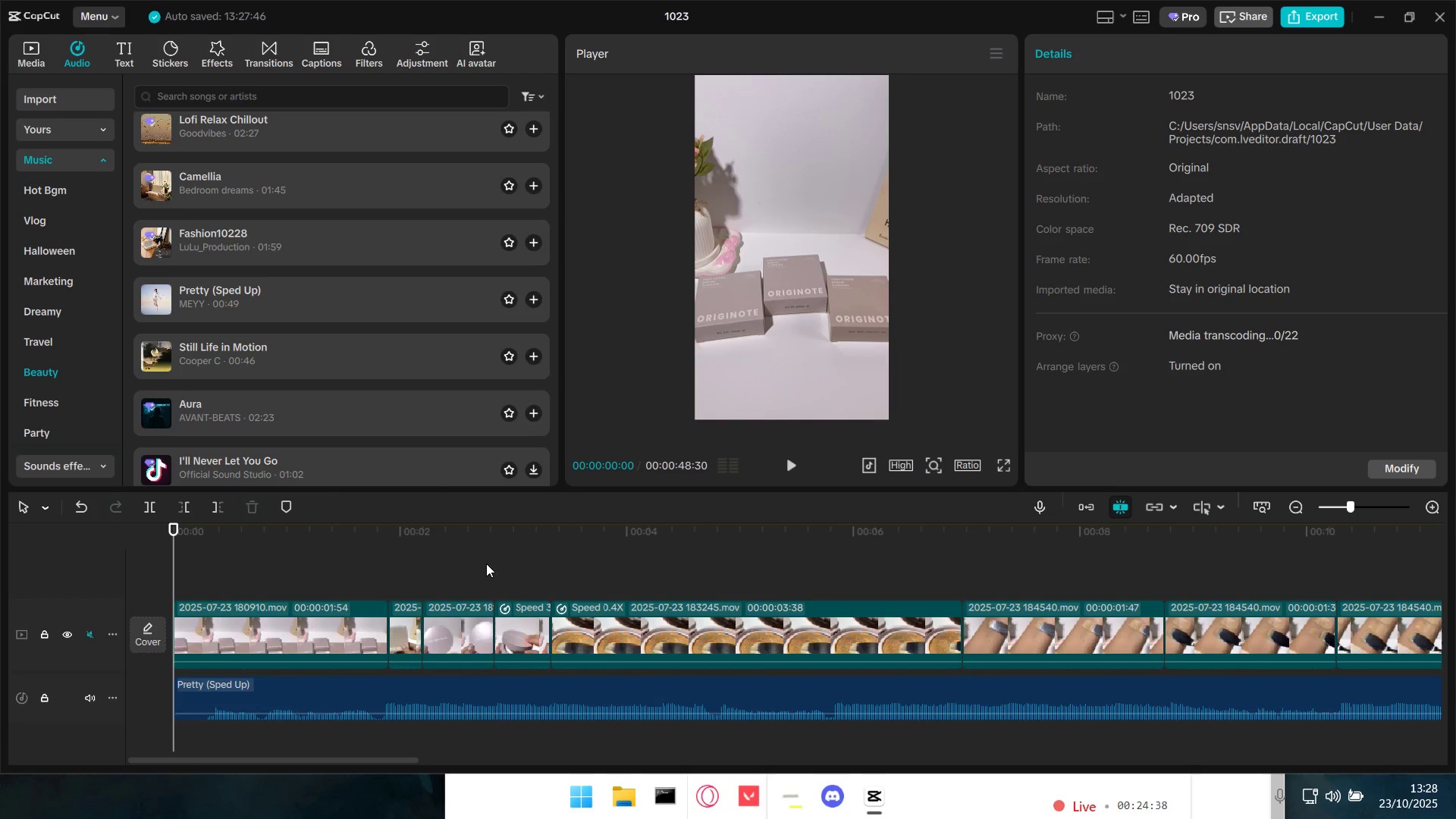 
key(Space)
 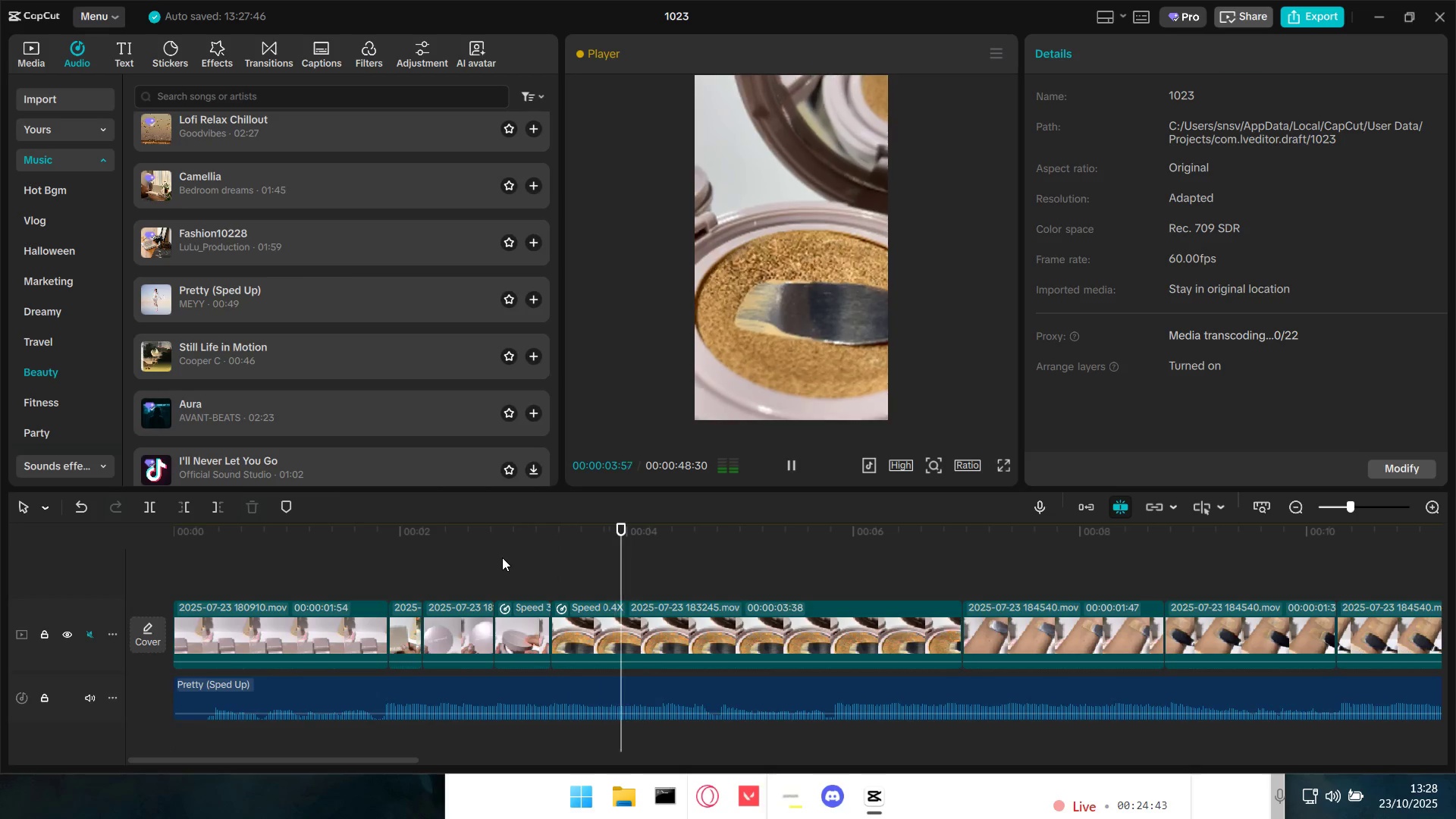 
wait(5.92)
 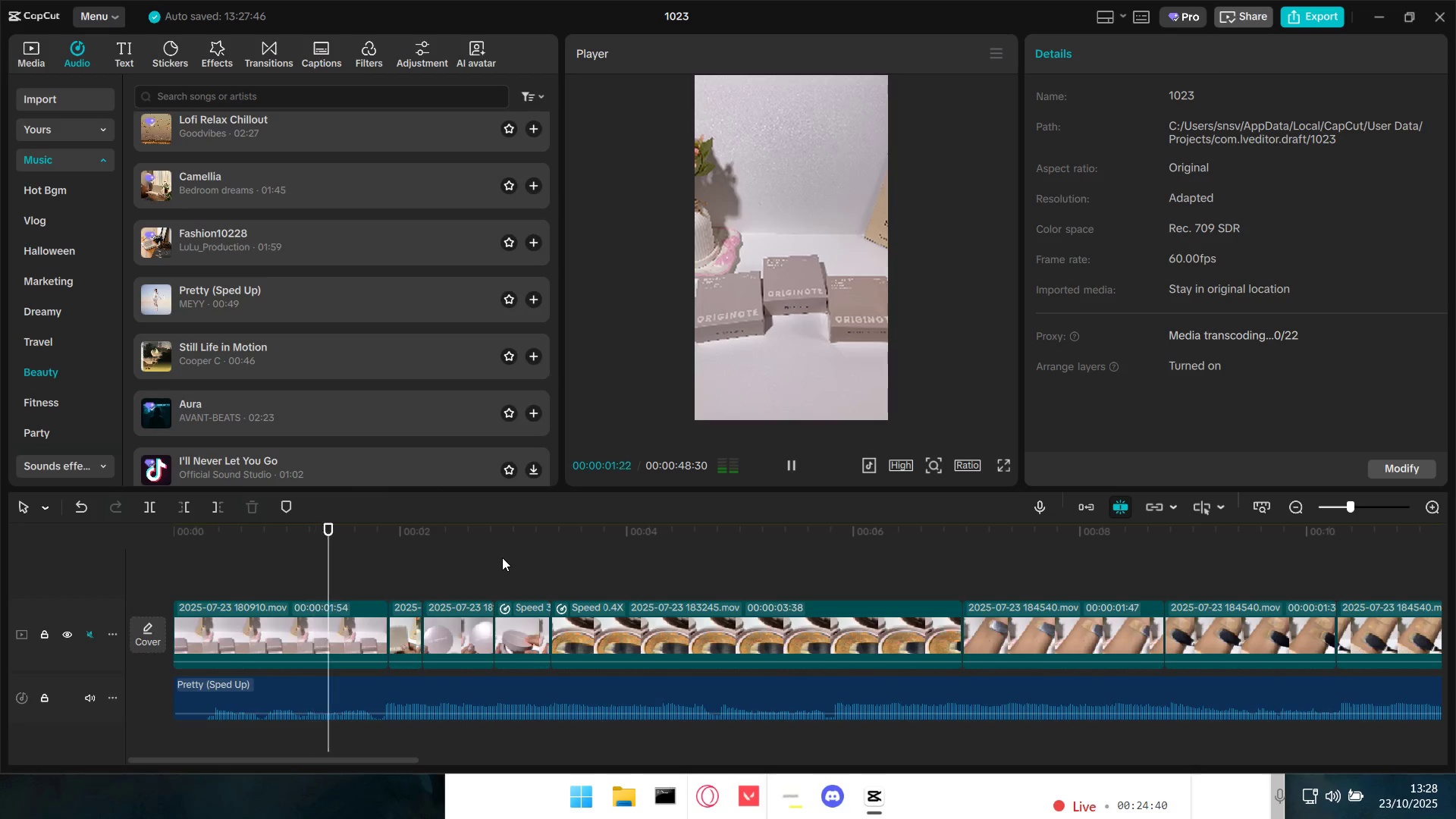 
key(Space)
 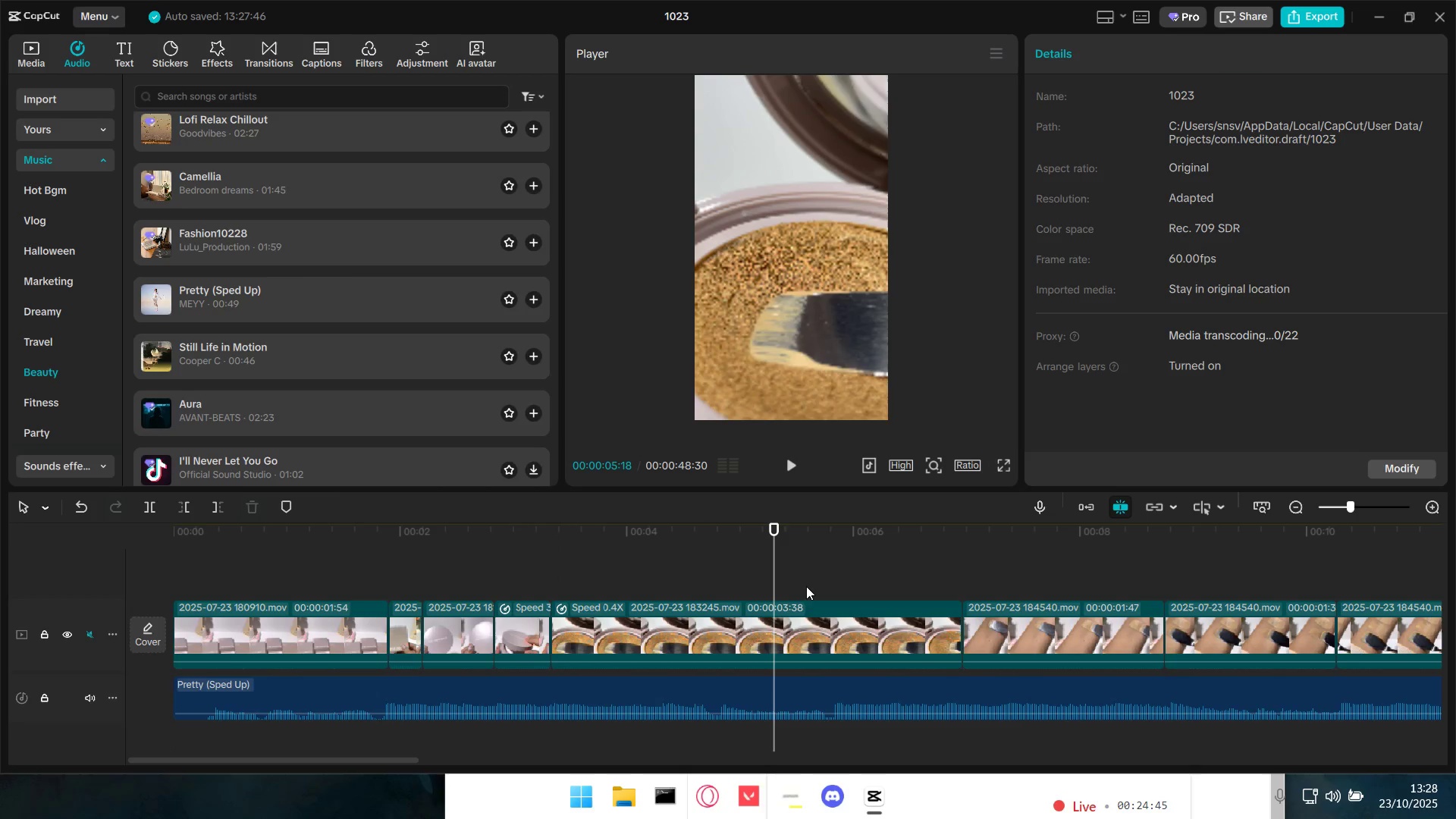 
key(Space)
 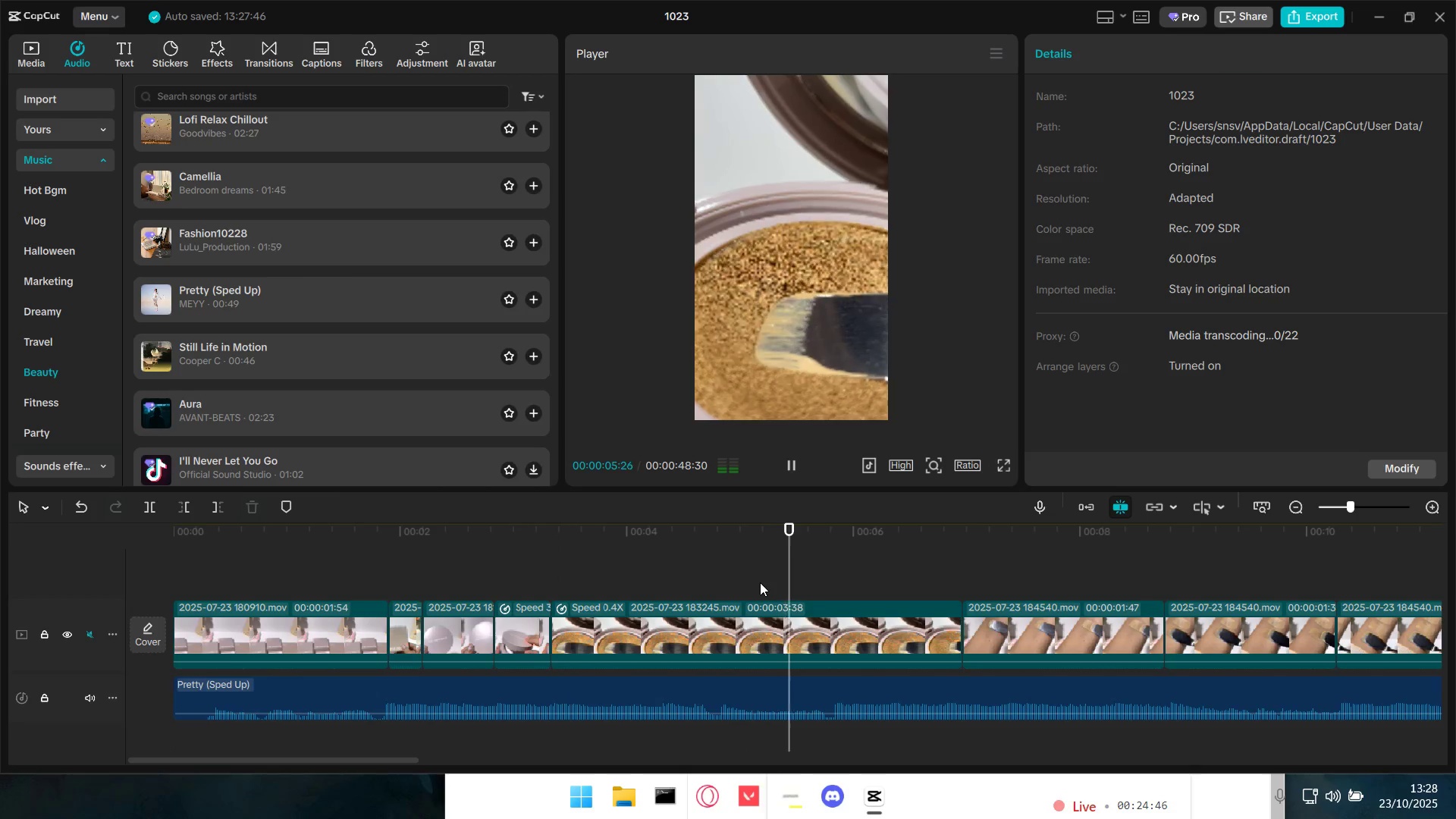 
key(Space)
 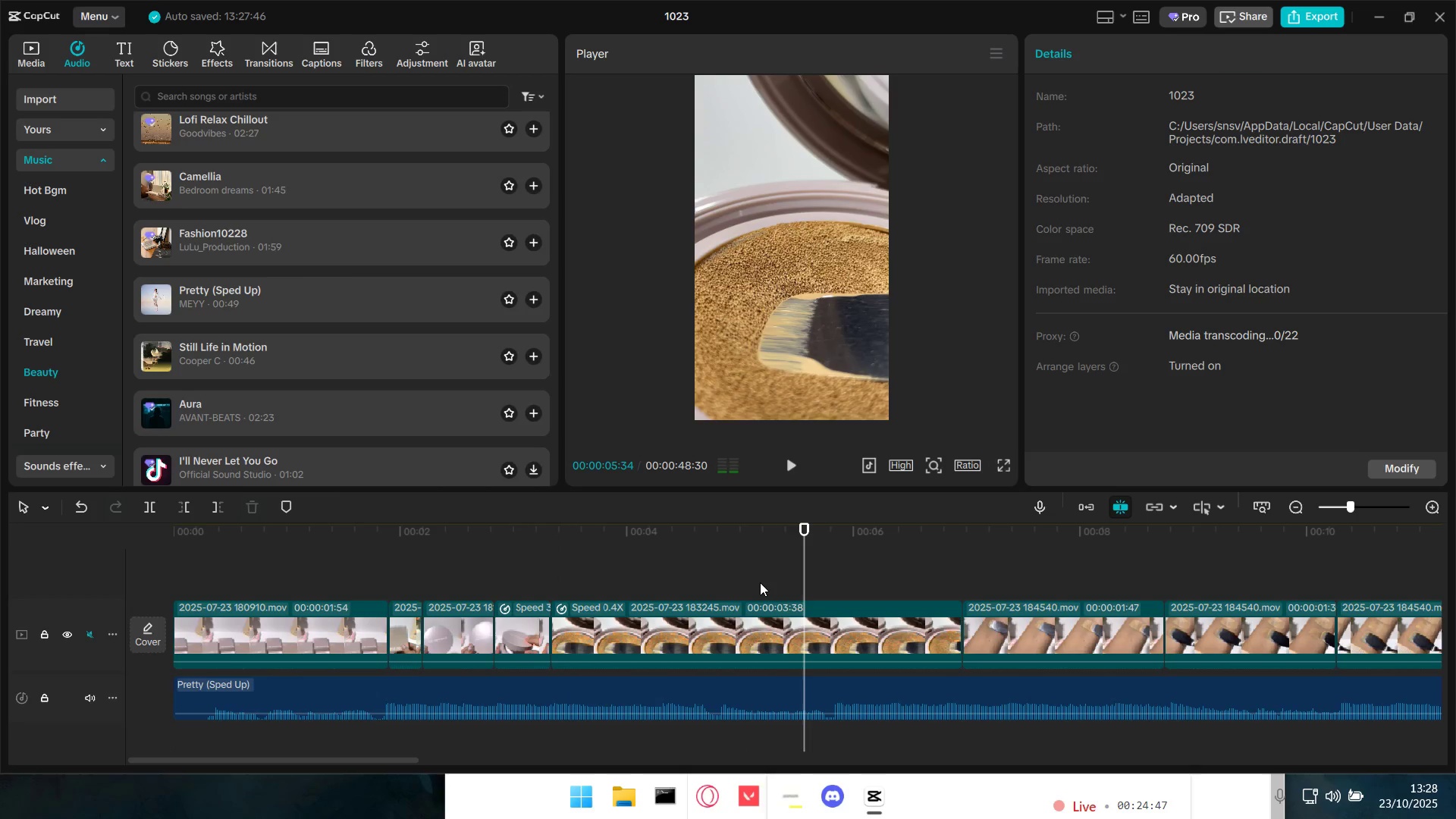 
key(Space)
 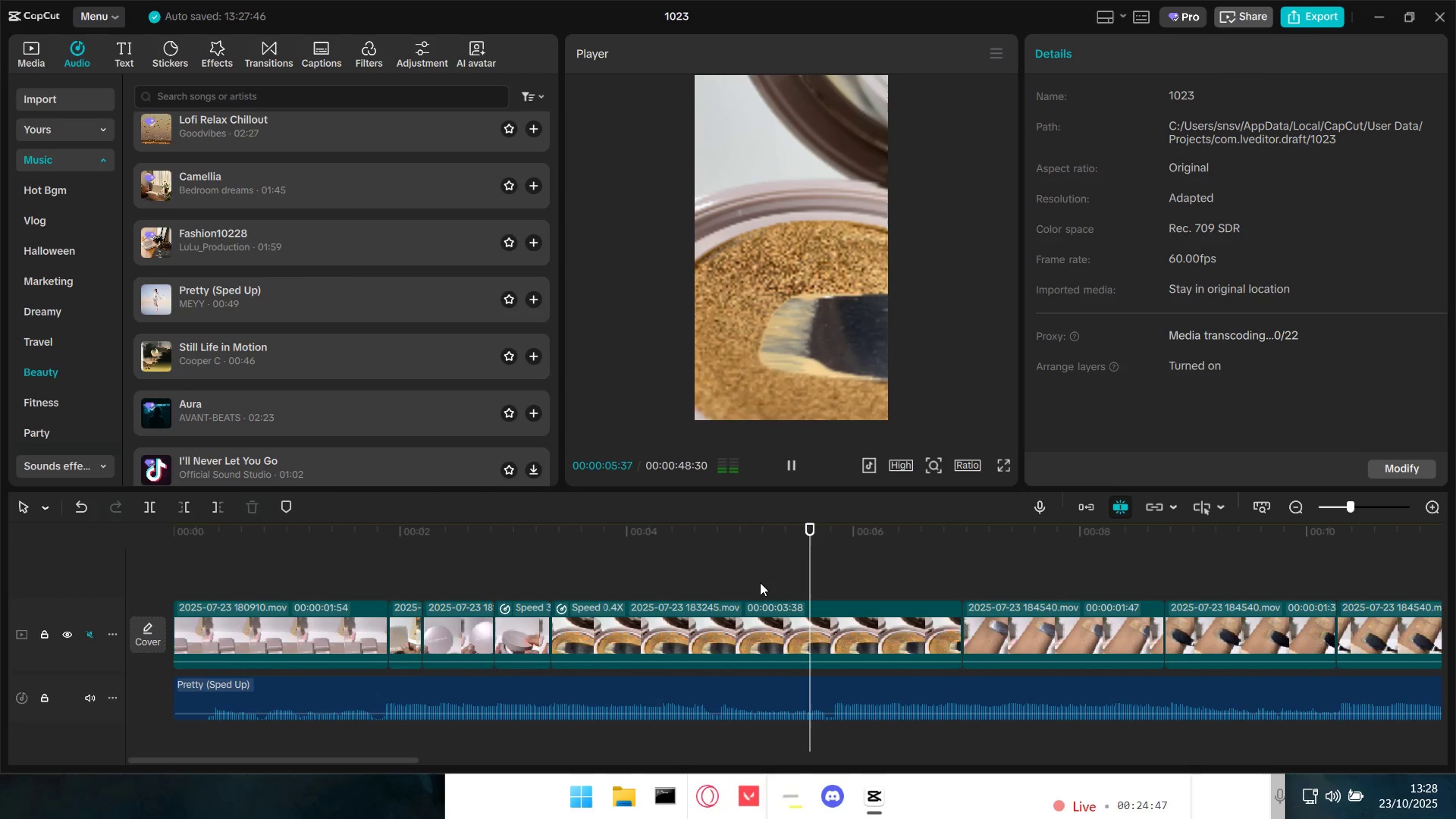 
key(Space)
 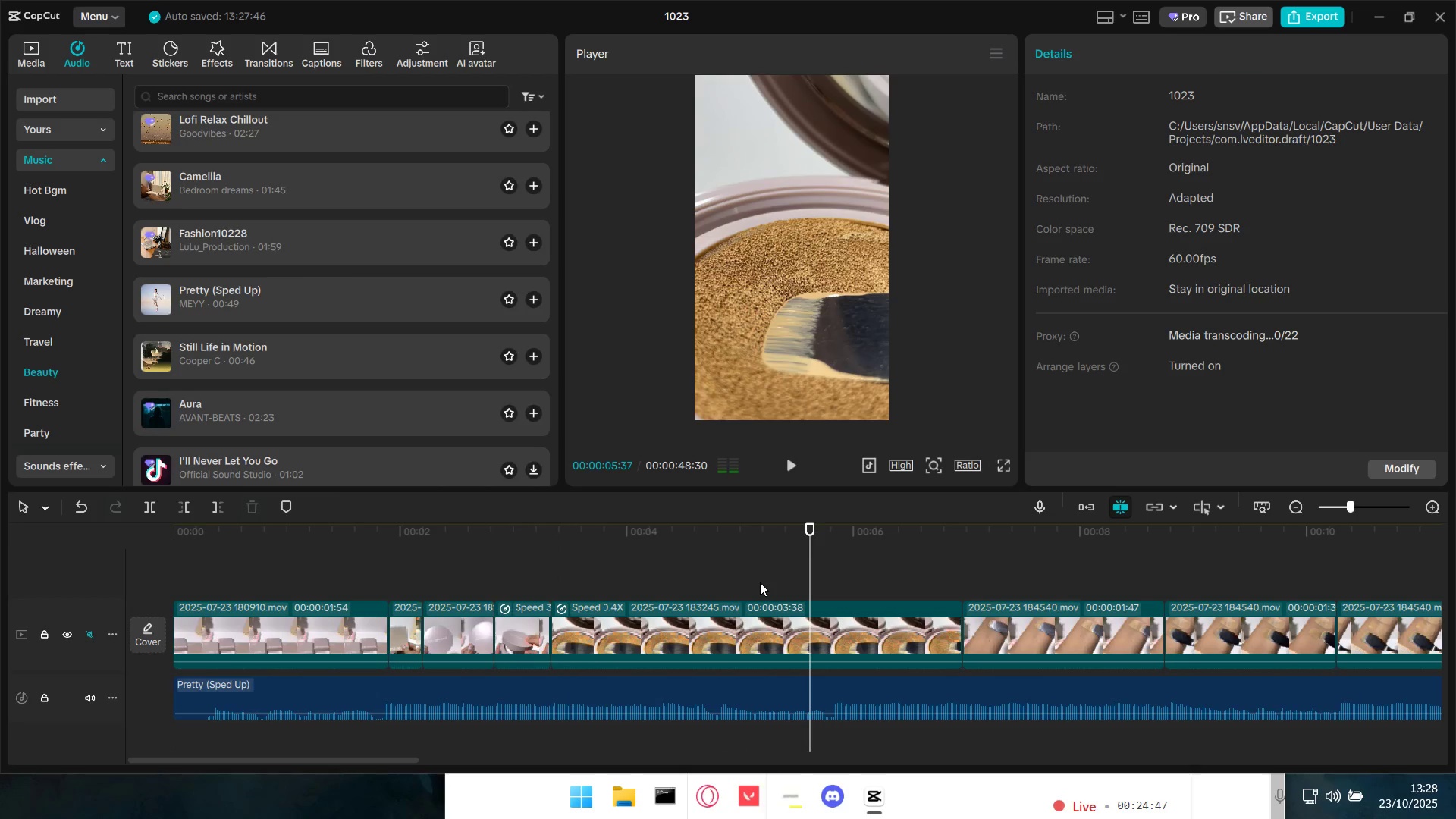 
key(Space)
 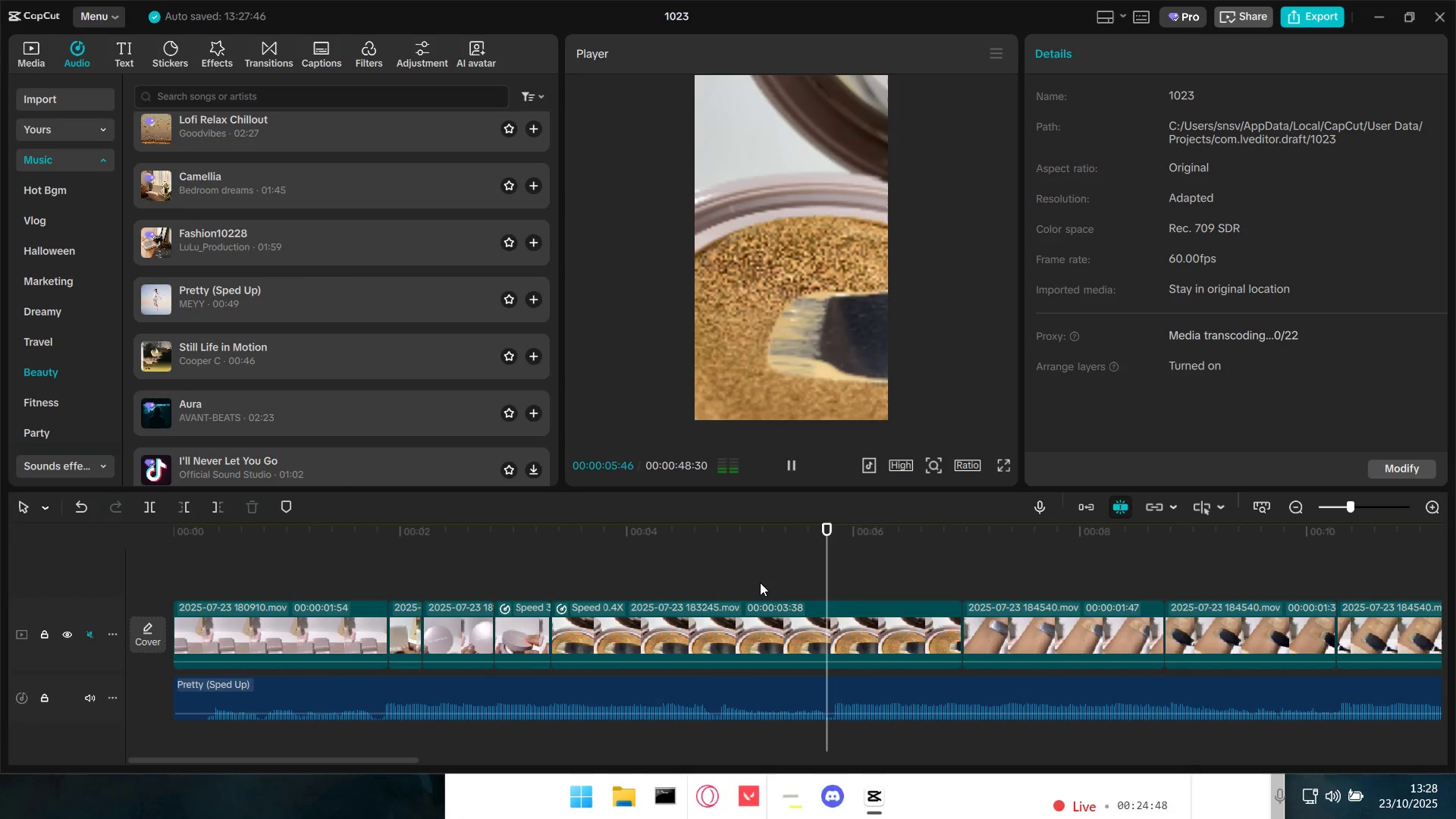 
key(Space)
 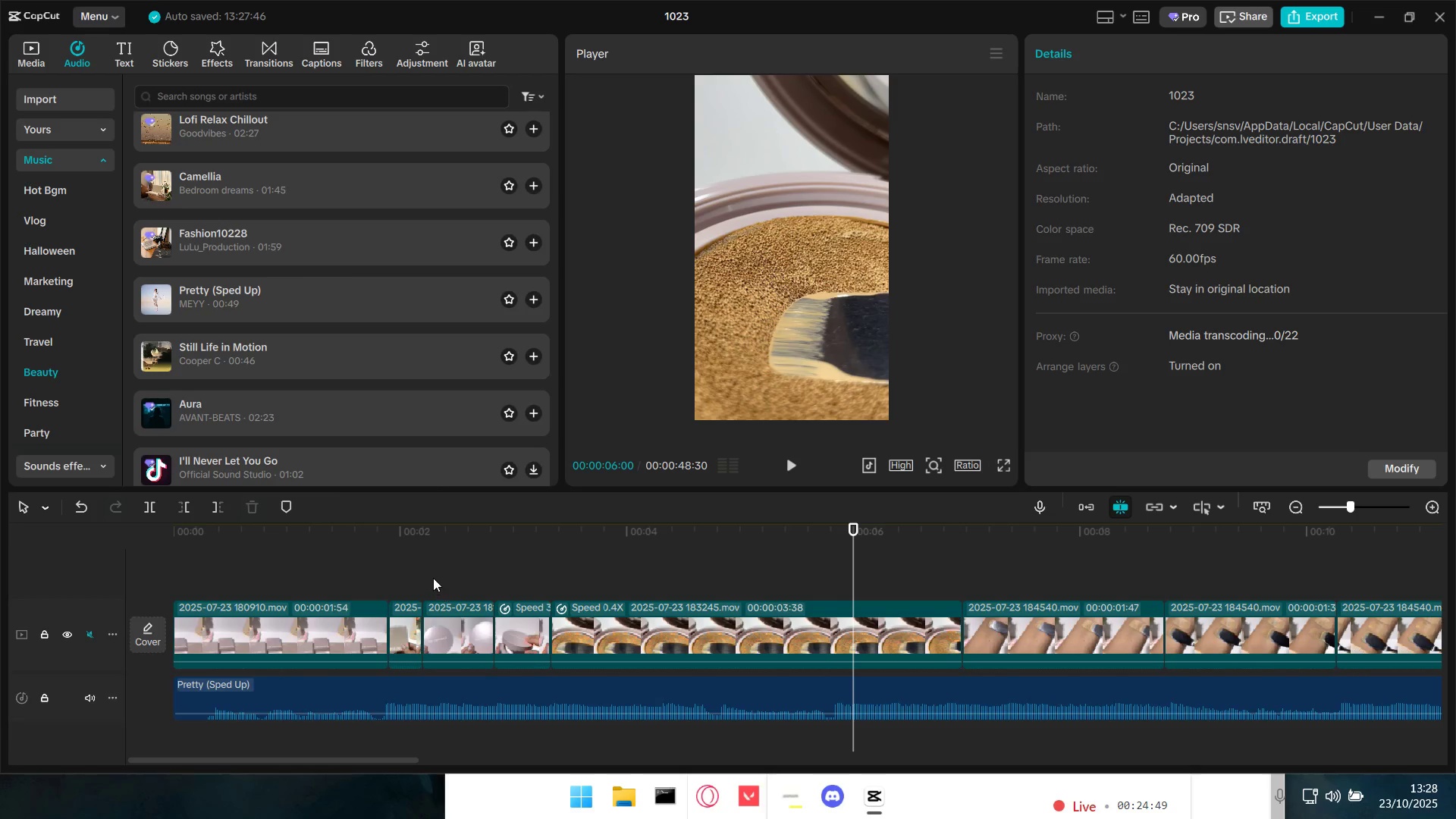 
left_click_drag(start_coordinate=[384, 560], to_coordinate=[100, 555])
 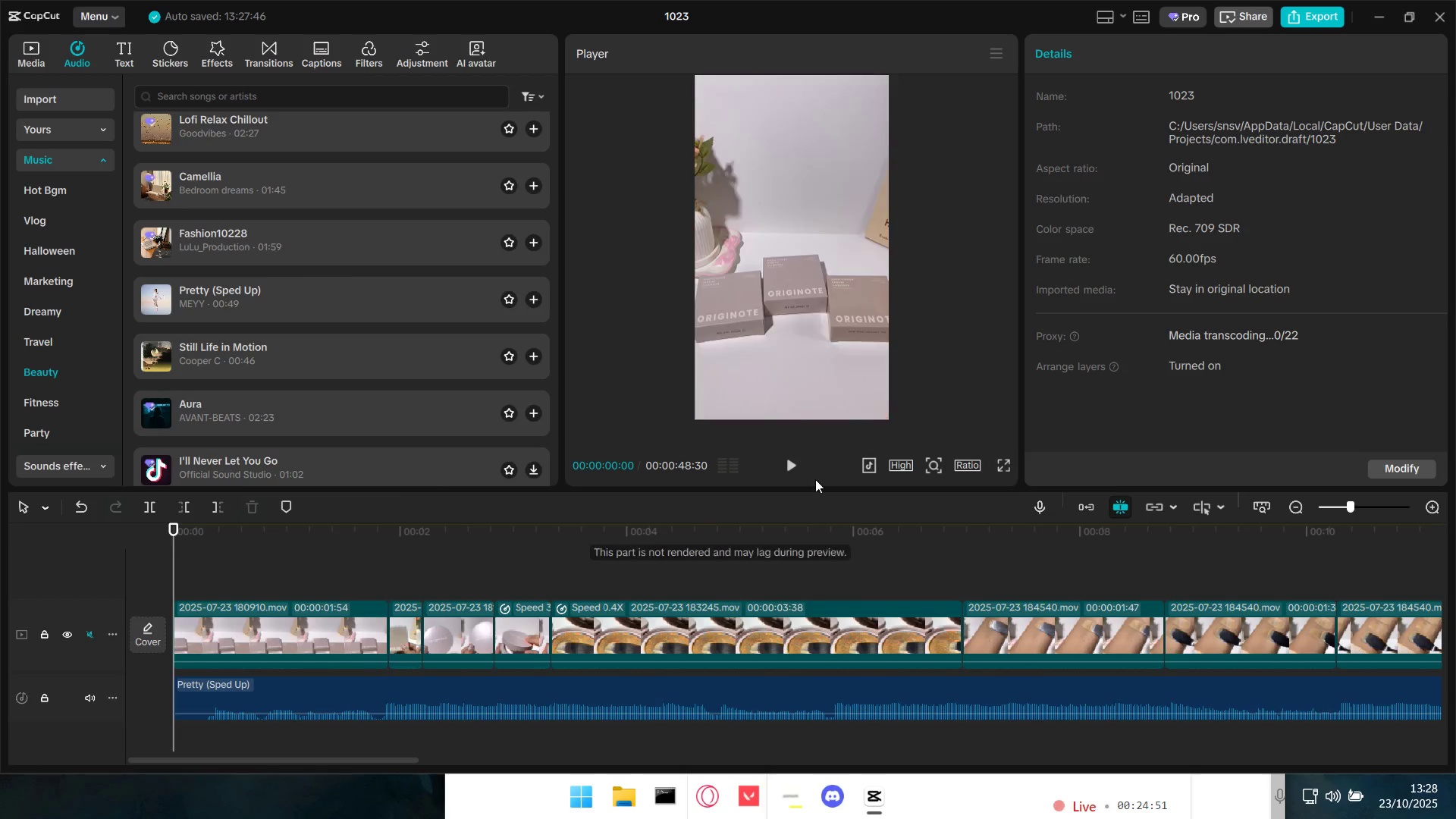 
key(Space)
 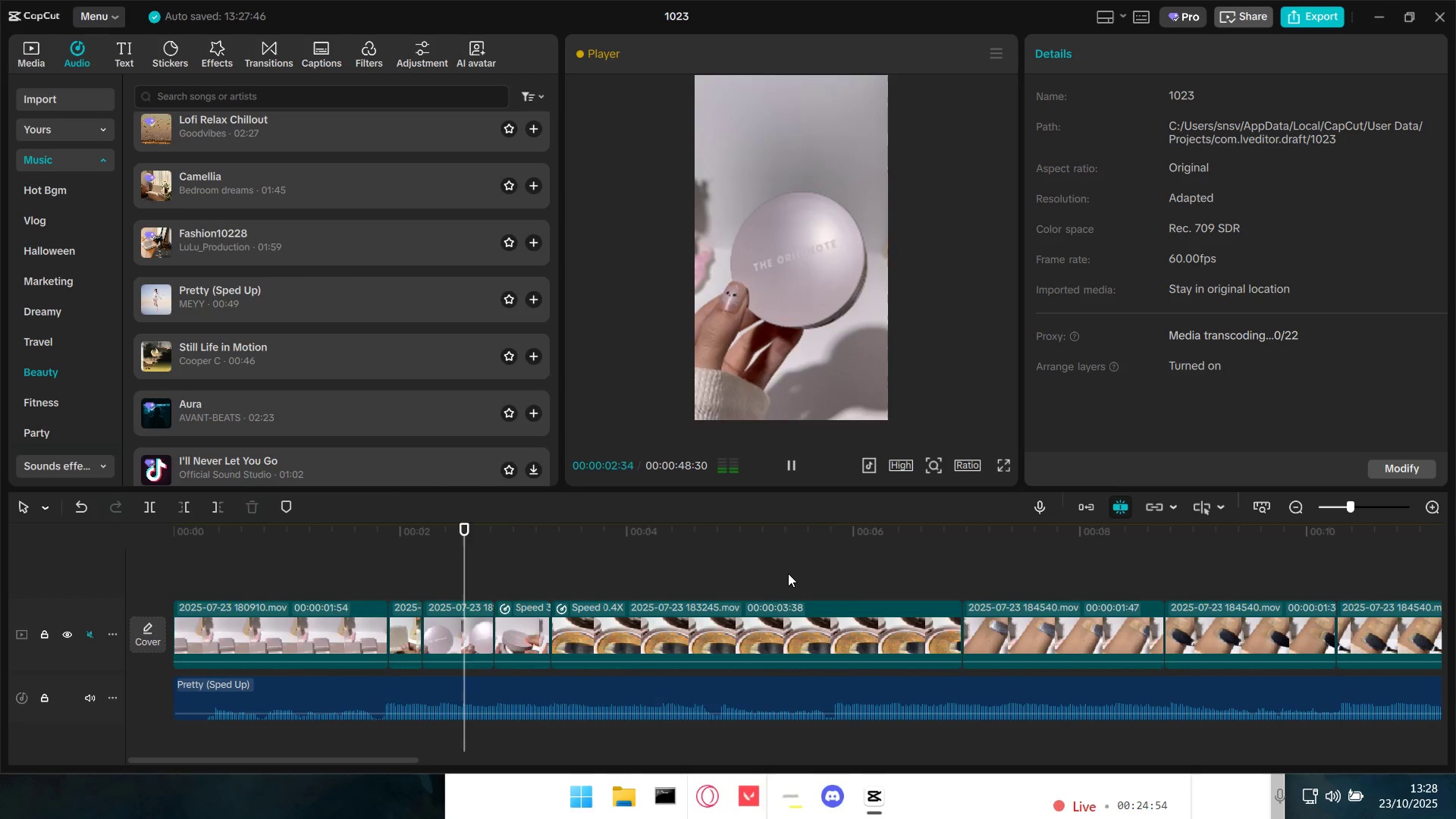 
key(Space)
 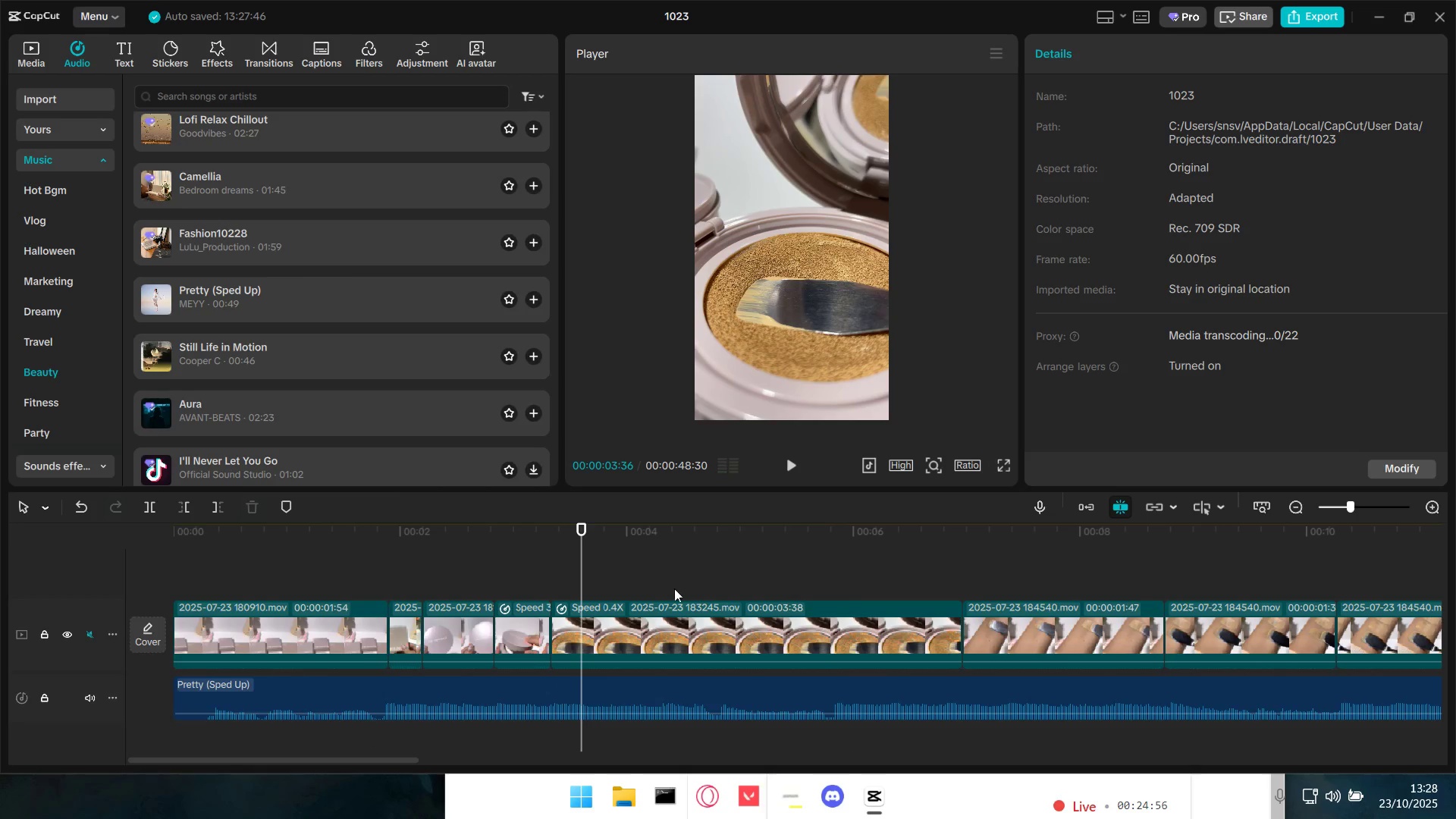 
key(Space)
 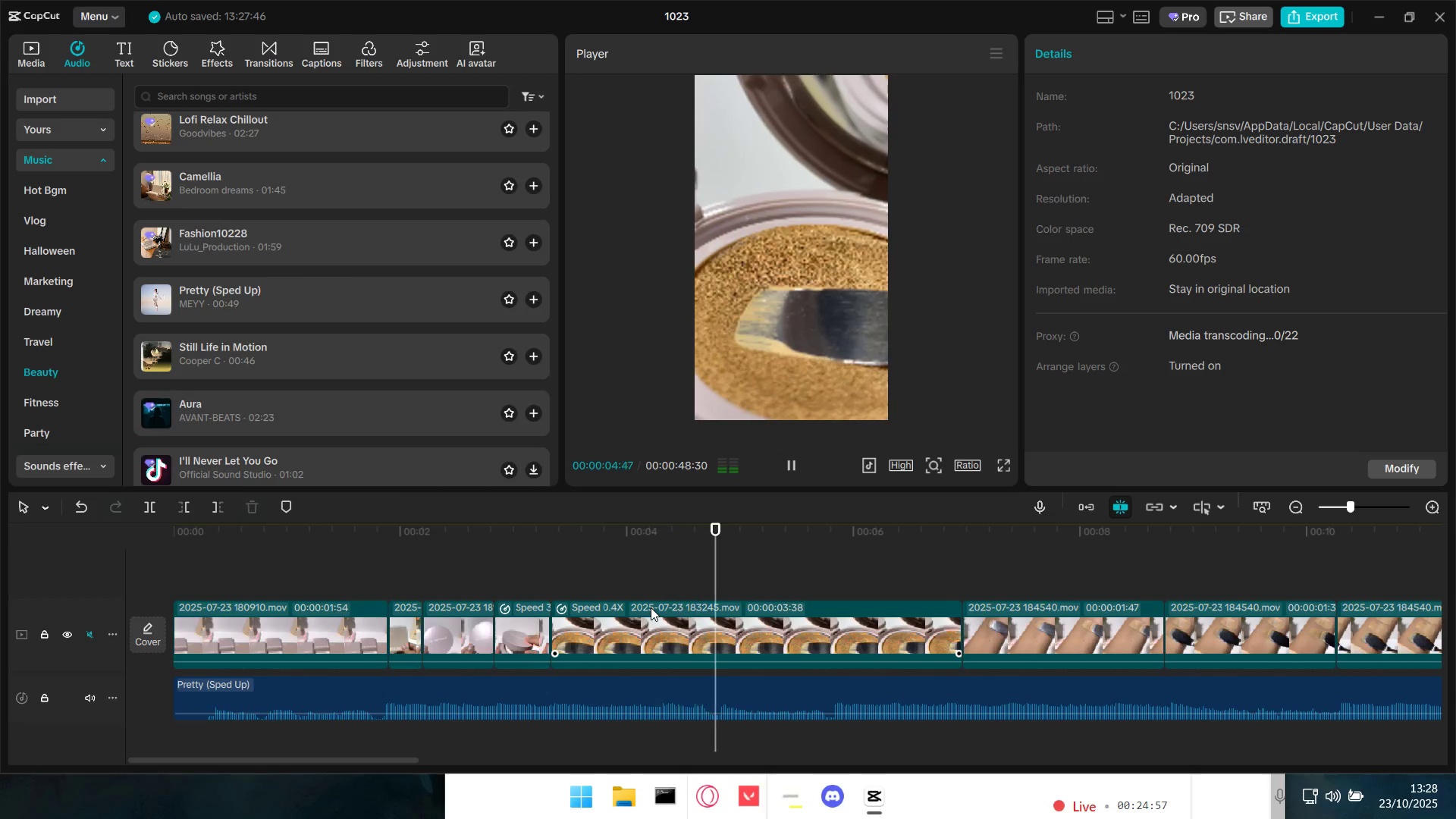 
key(Space)
 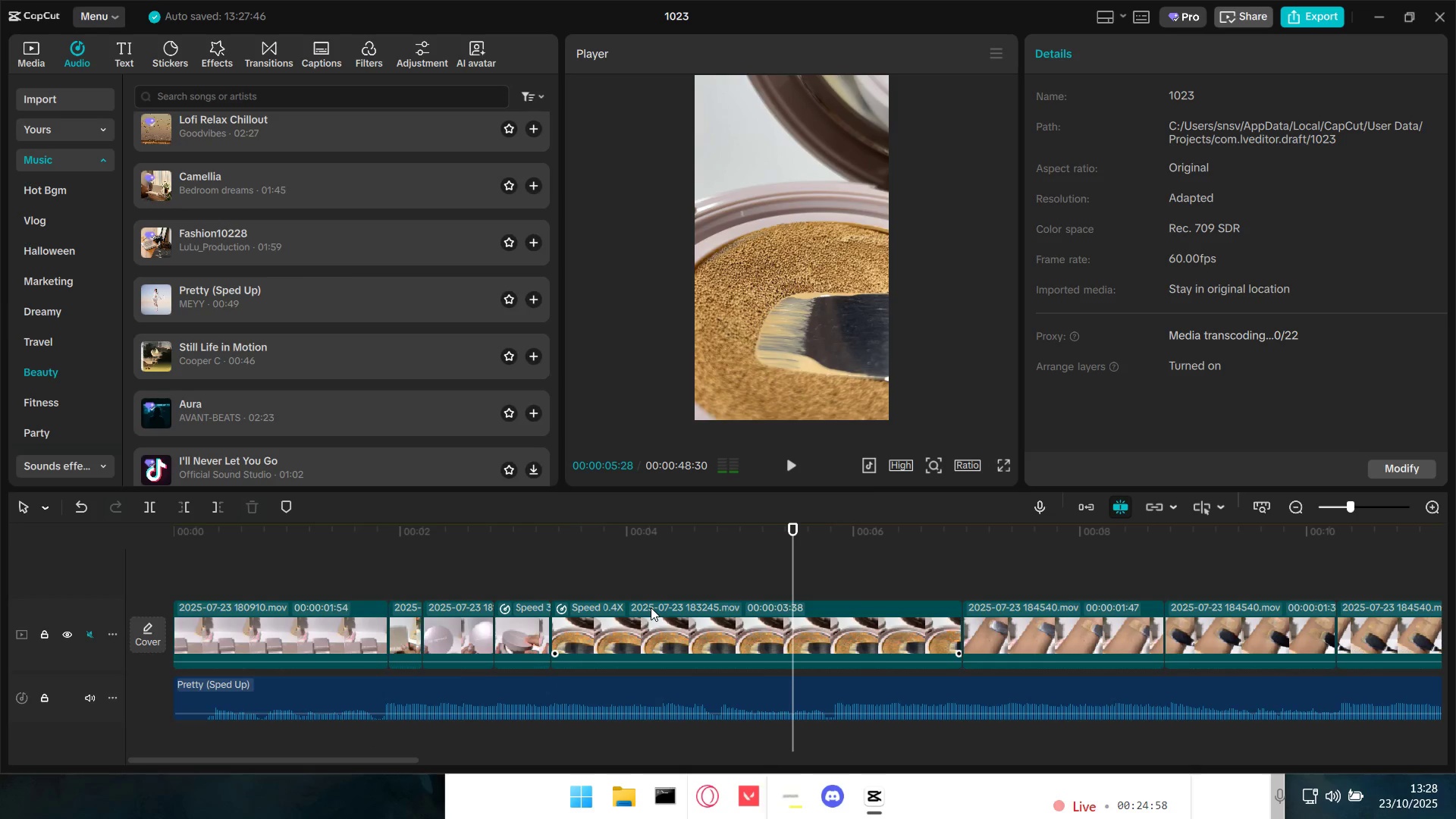 
key(Space)
 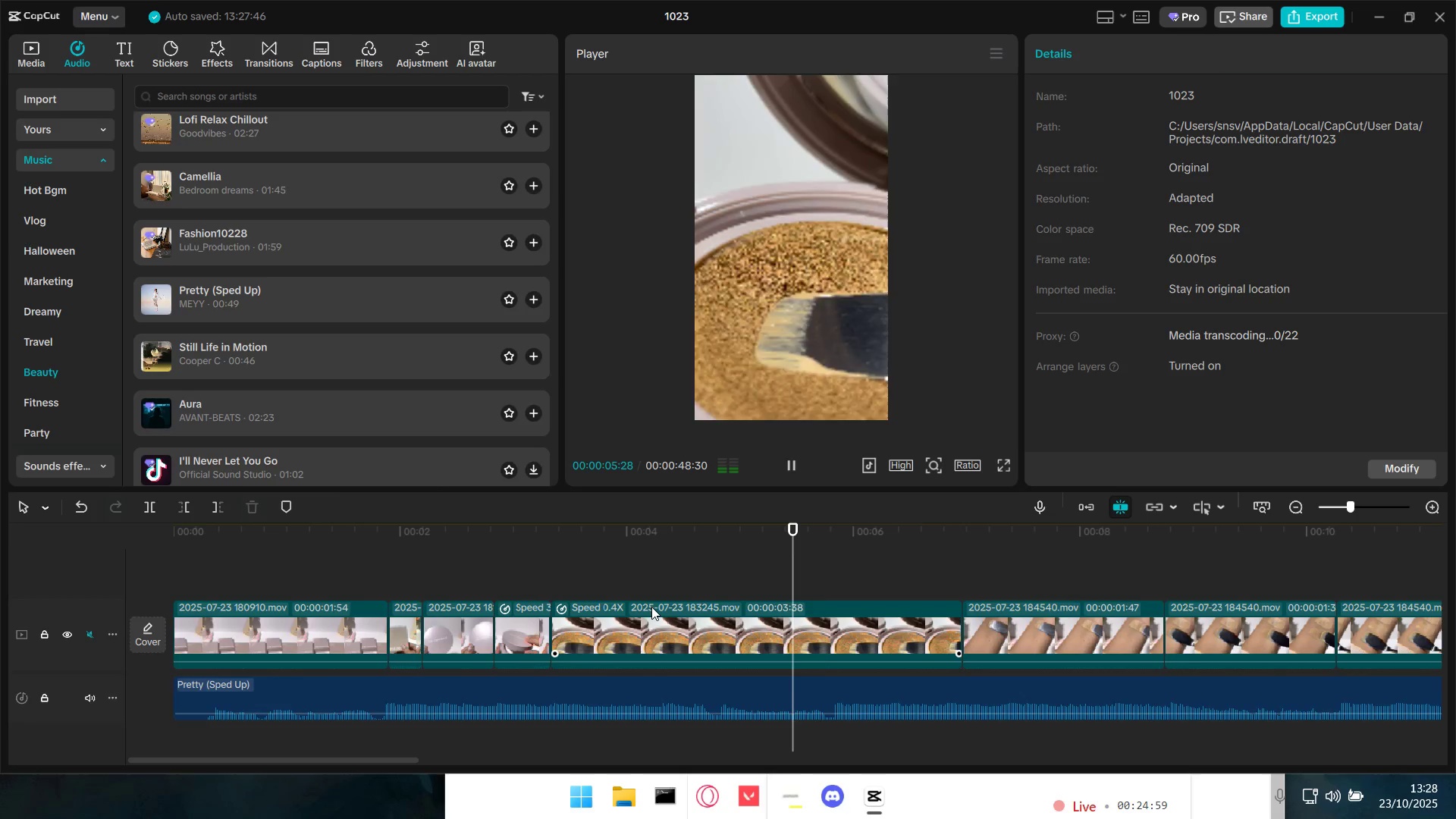 
key(Space)
 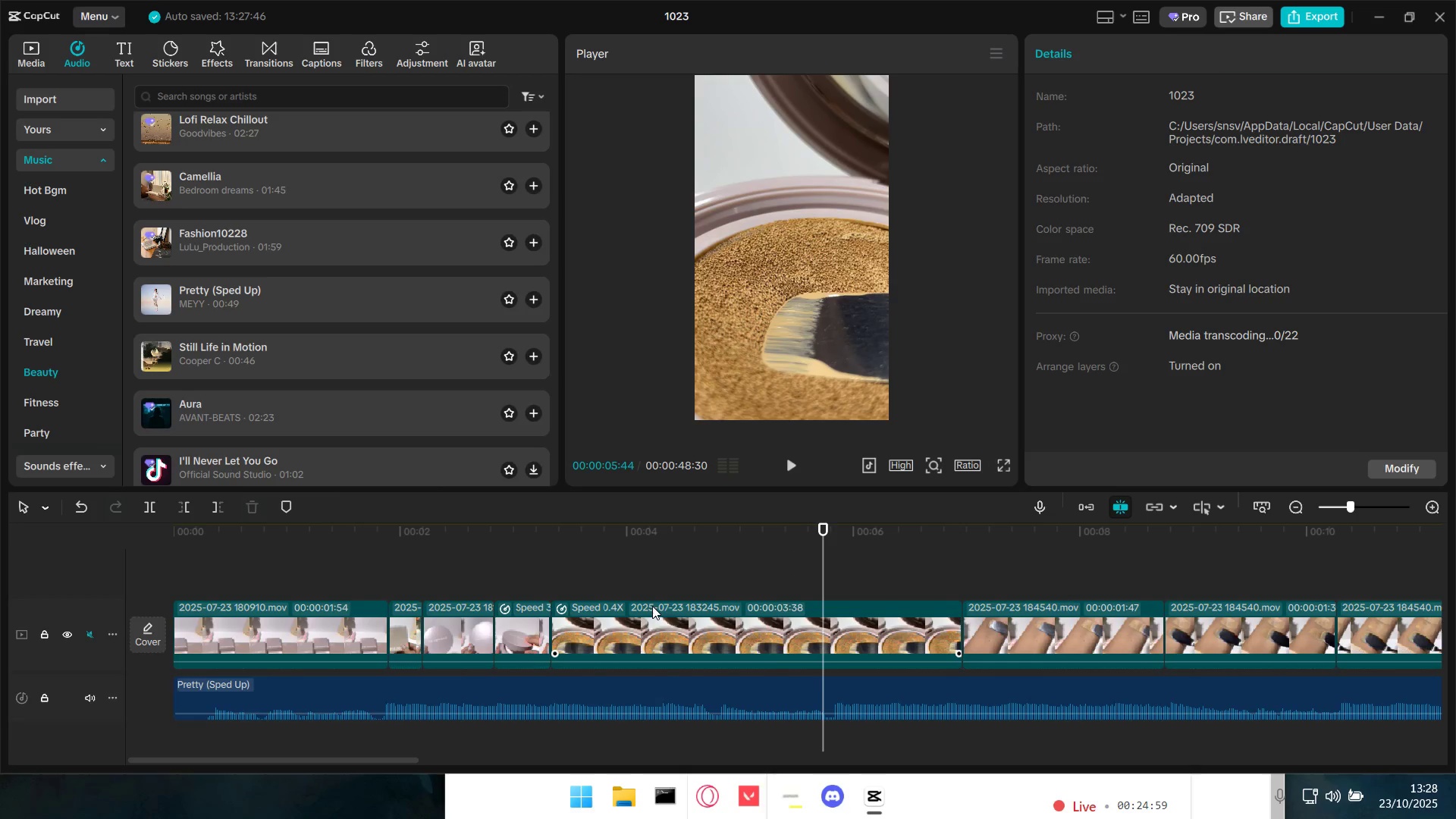 
hold_key(key=ControlLeft, duration=0.61)
scroll: coordinate [854, 660], scroll_direction: up, amount: 4.0
 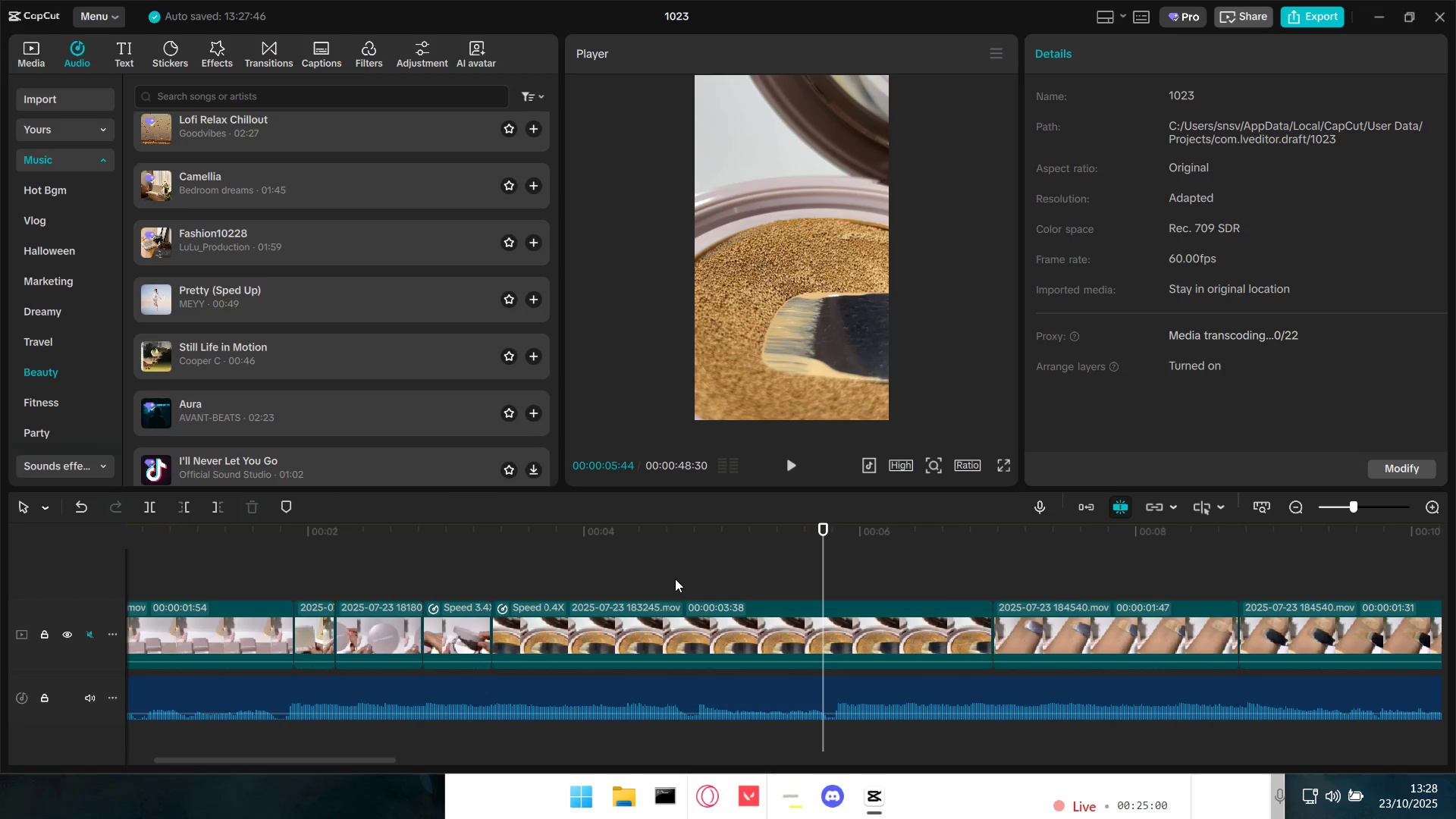 
left_click([676, 579])
 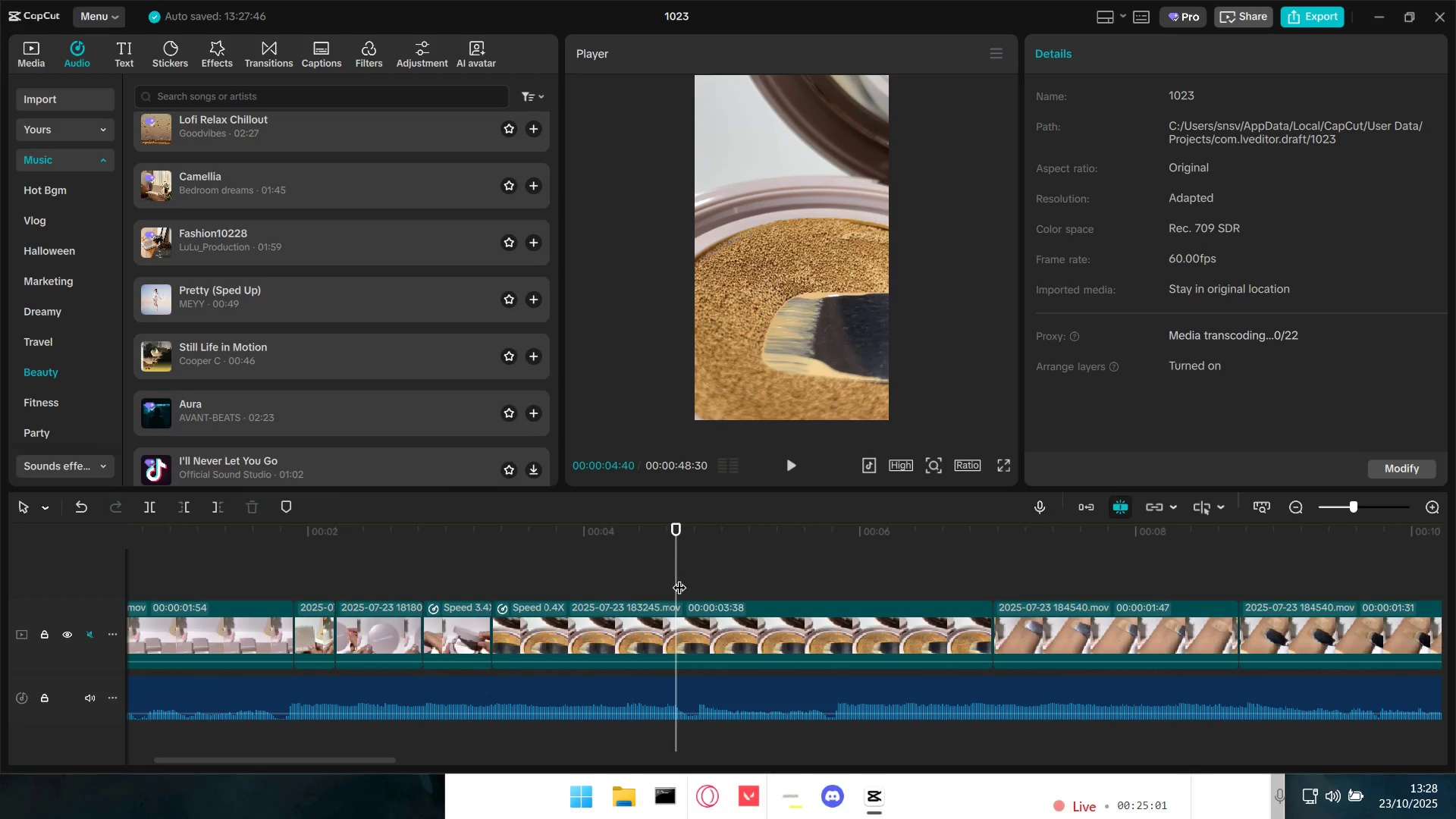 
key(Space)
 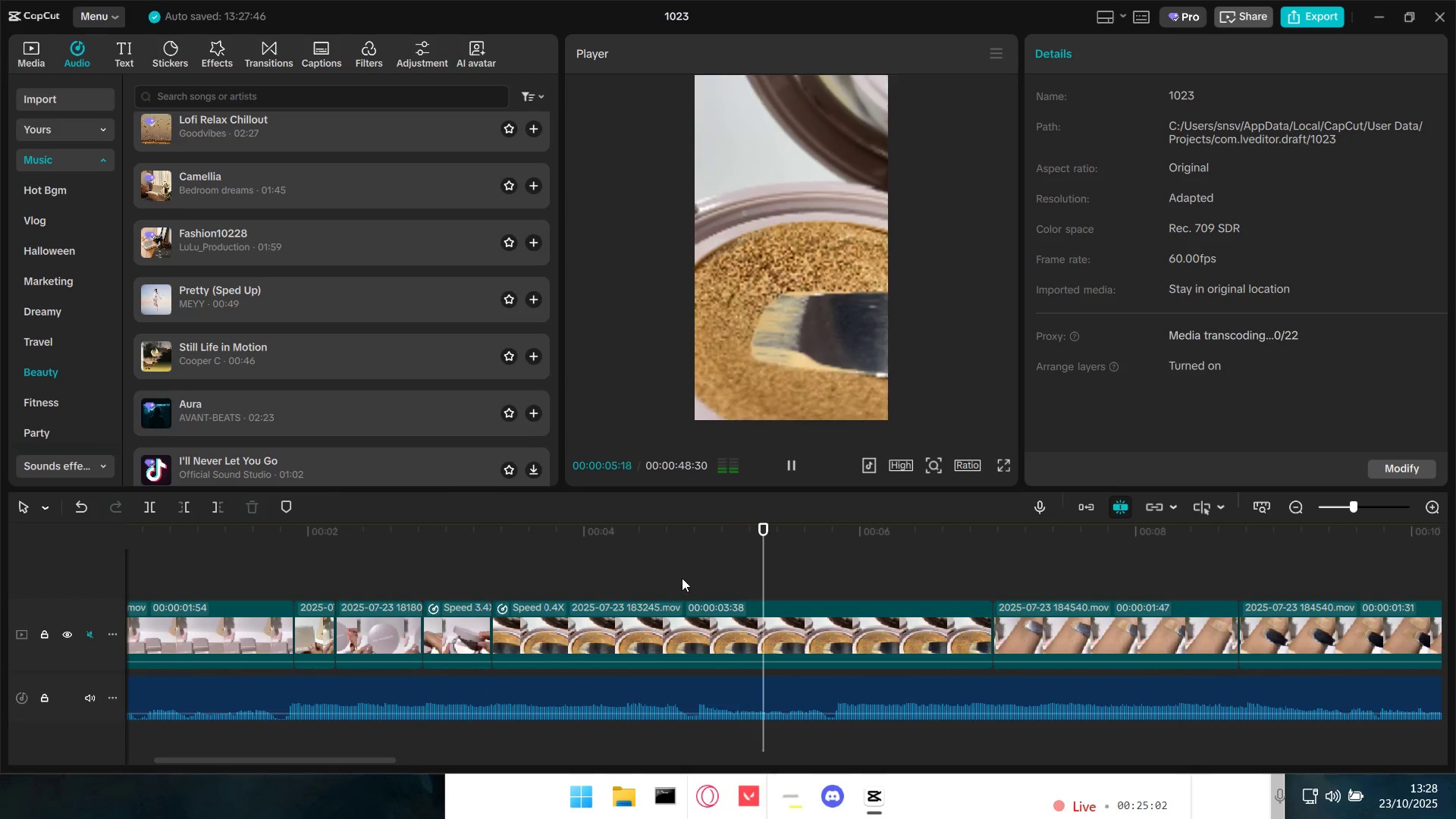 
key(Space)
 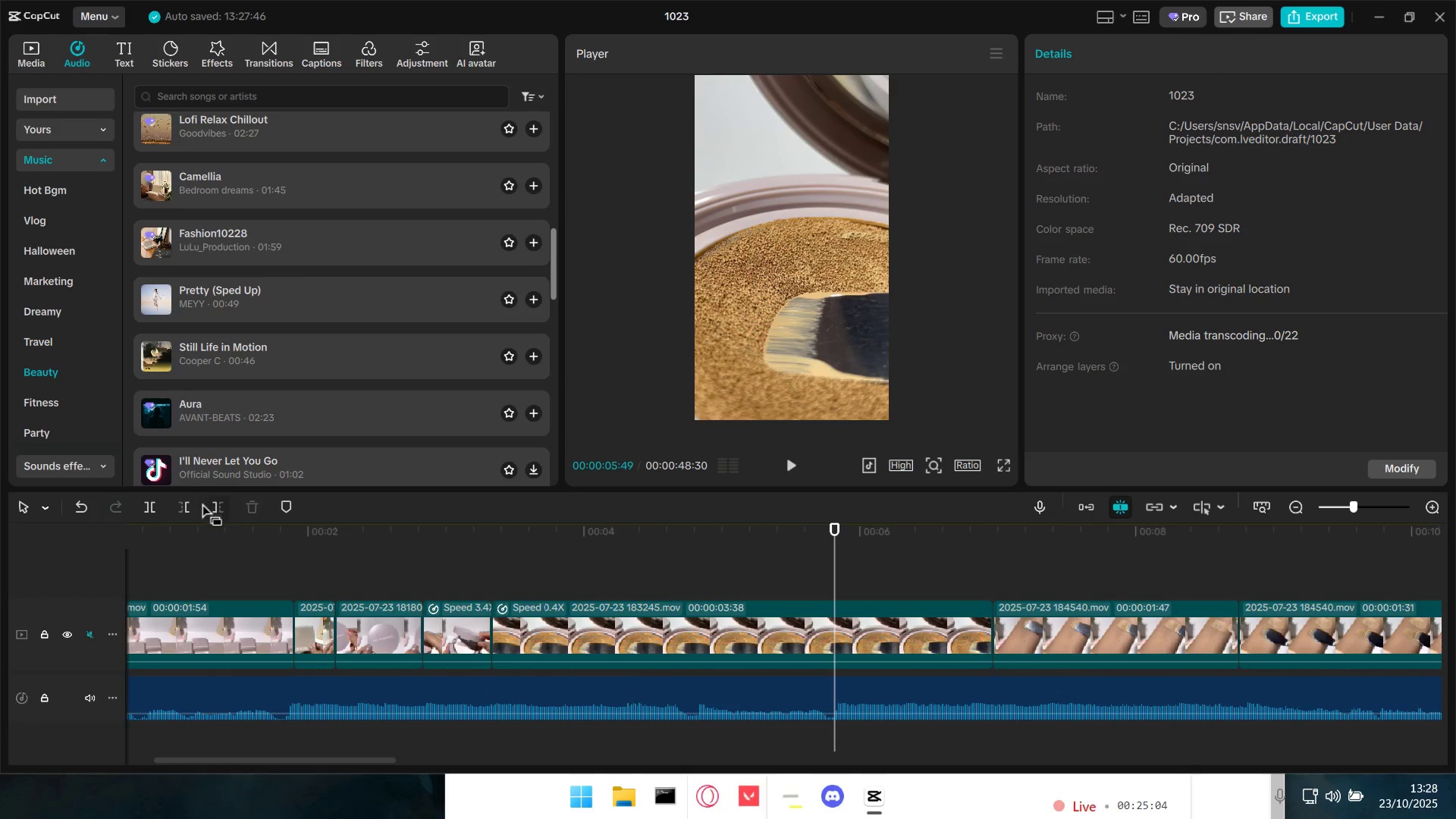 
left_click([218, 510])
 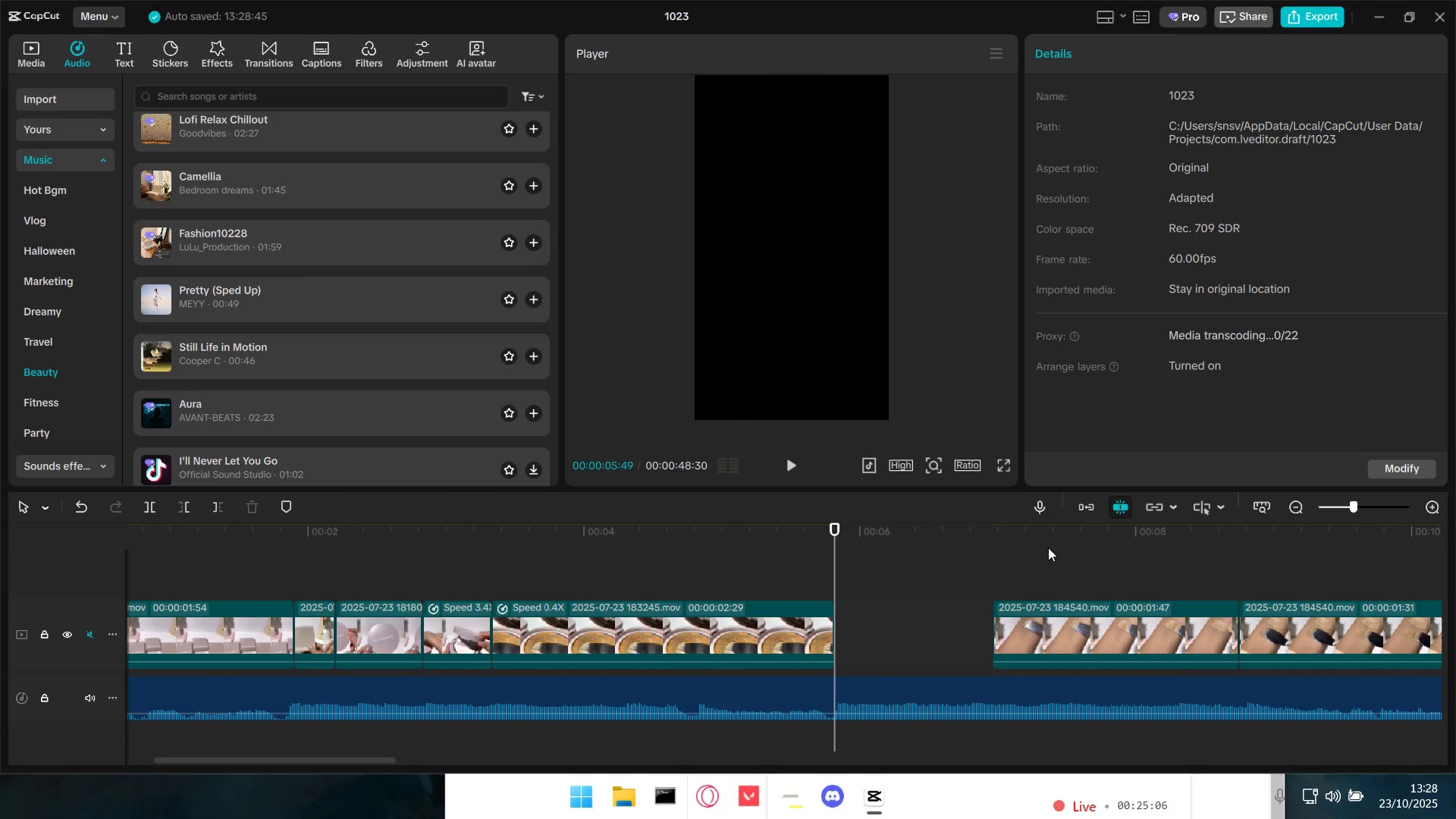 
left_click([1084, 514])
 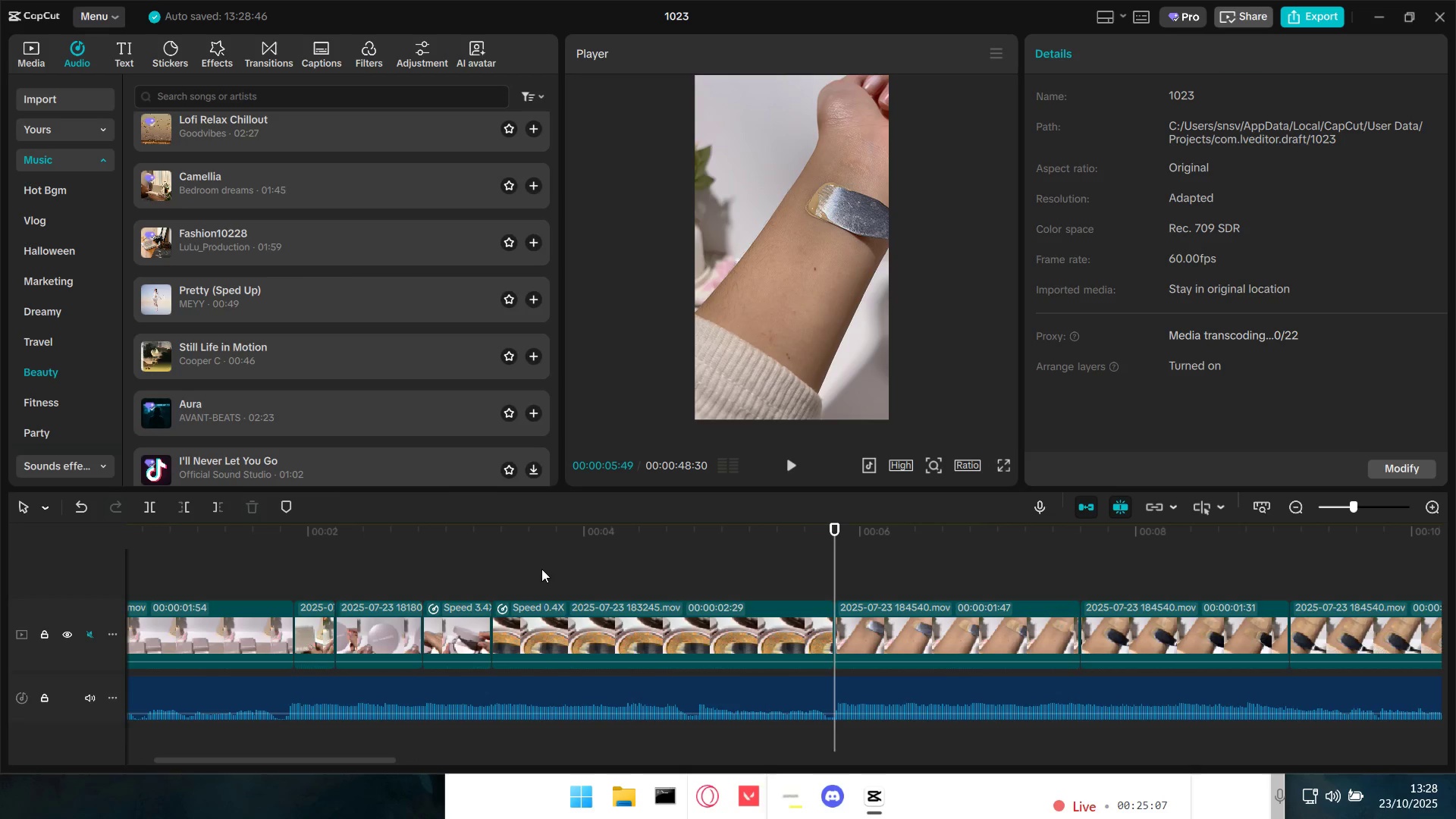 
hold_key(key=ControlLeft, duration=1.38)
scroll: coordinate [499, 600], scroll_direction: down, amount: 14.0
 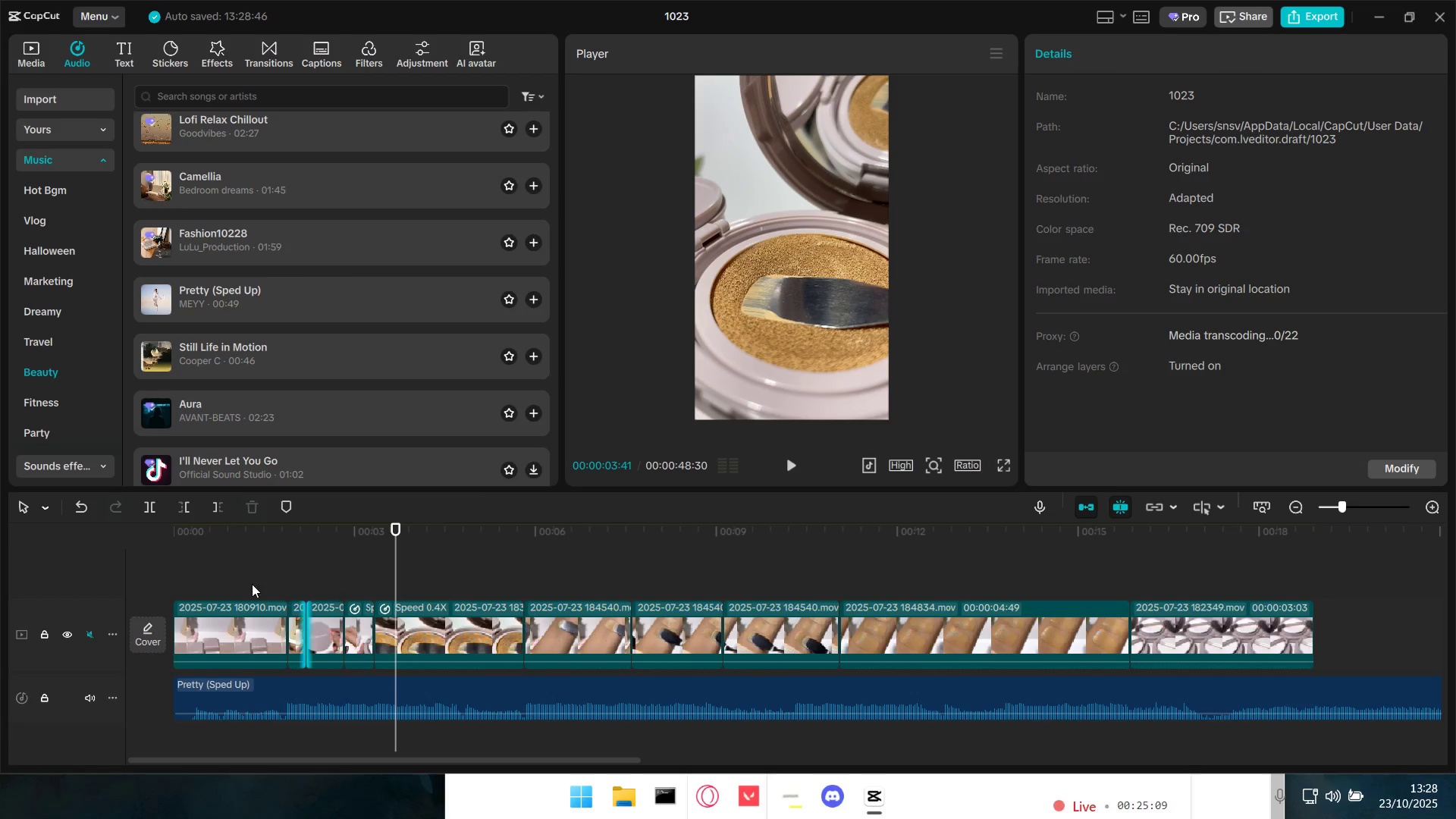 
left_click([224, 579])
 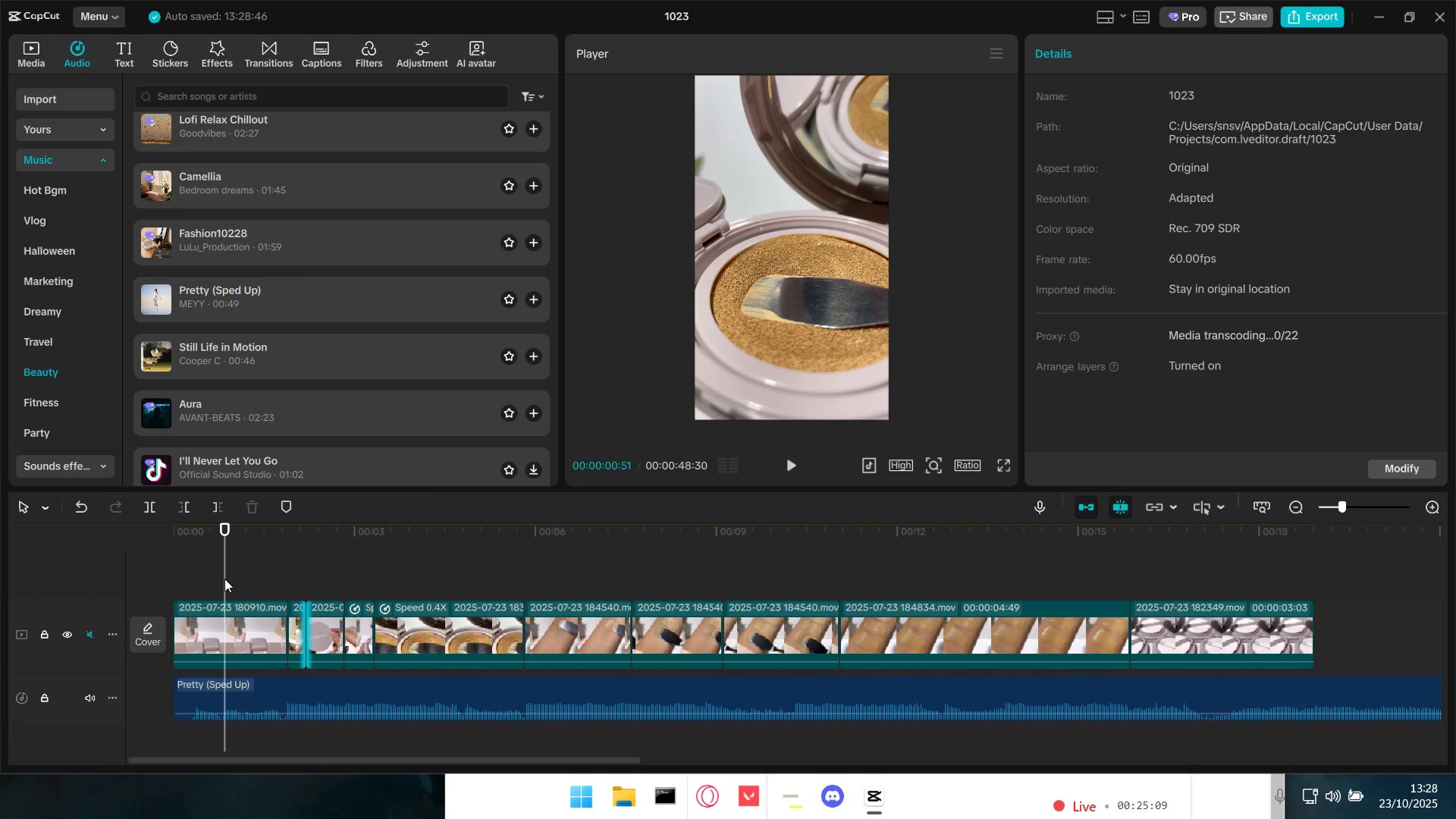 
left_click_drag(start_coordinate=[224, 579], to_coordinate=[121, 580])
 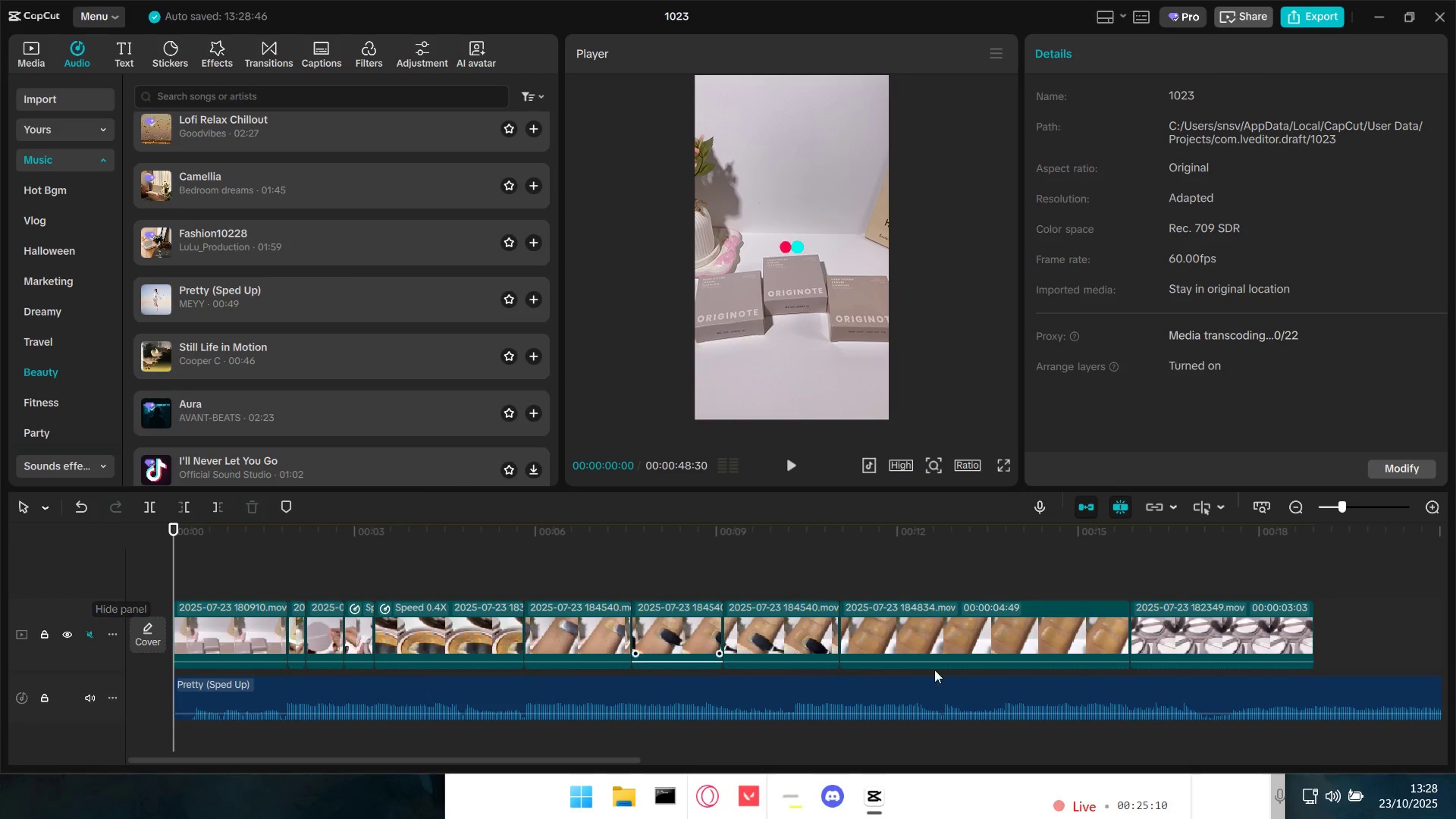 
key(Space)
 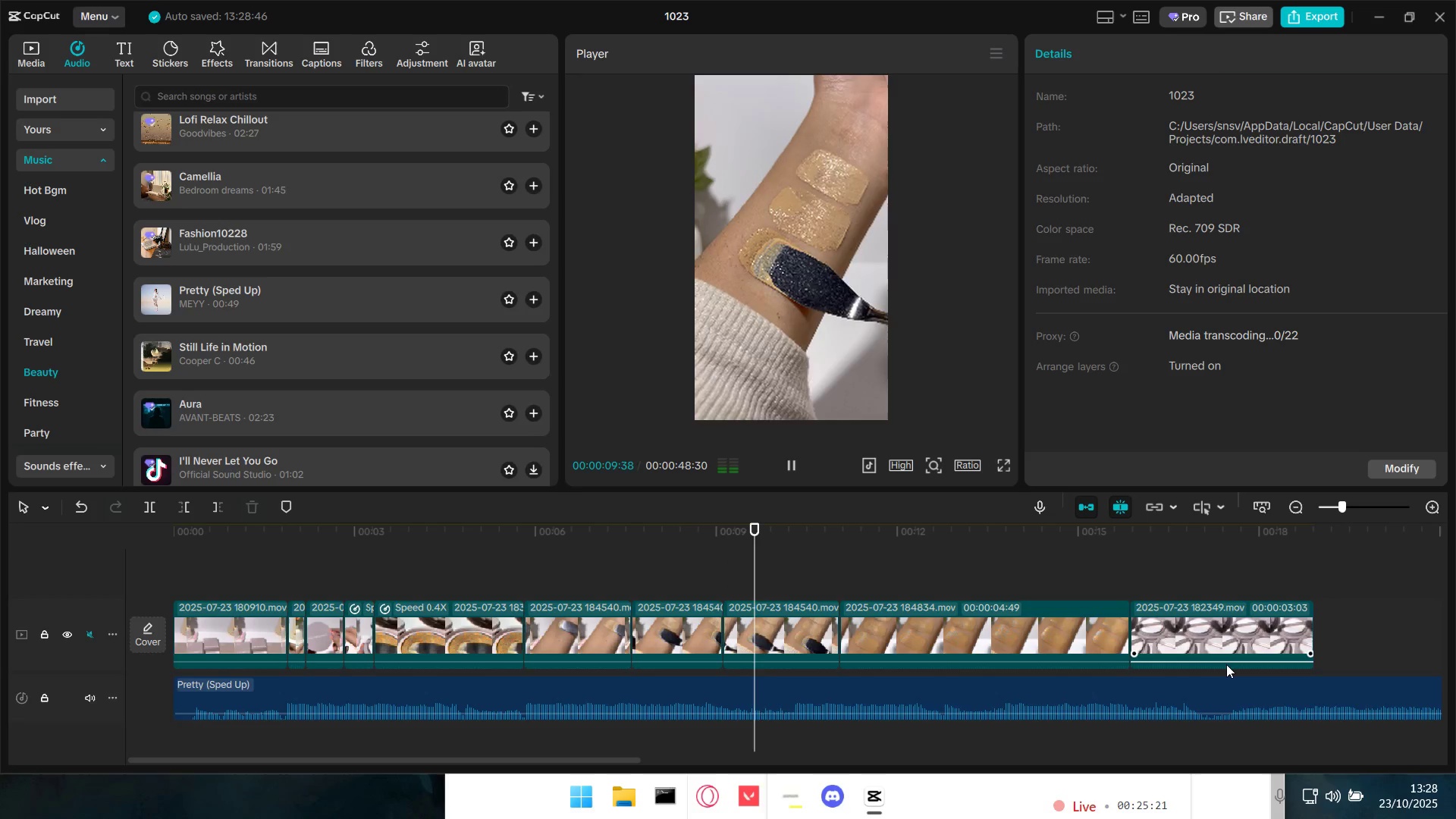 
wait(15.08)
 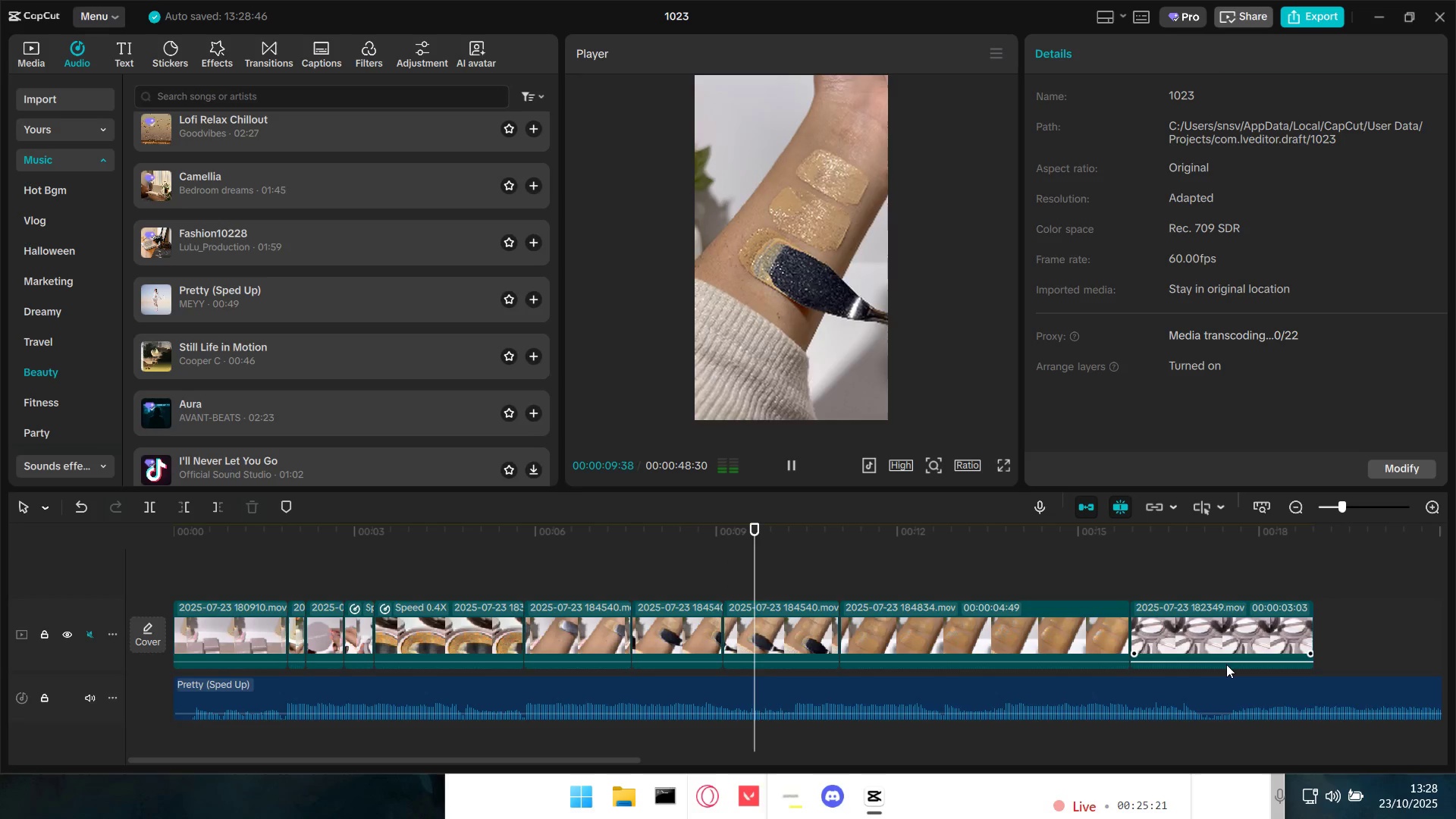 
hold_key(key=ControlLeft, duration=1.53)
scroll: coordinate [964, 619], scroll_direction: down, amount: 5.0
 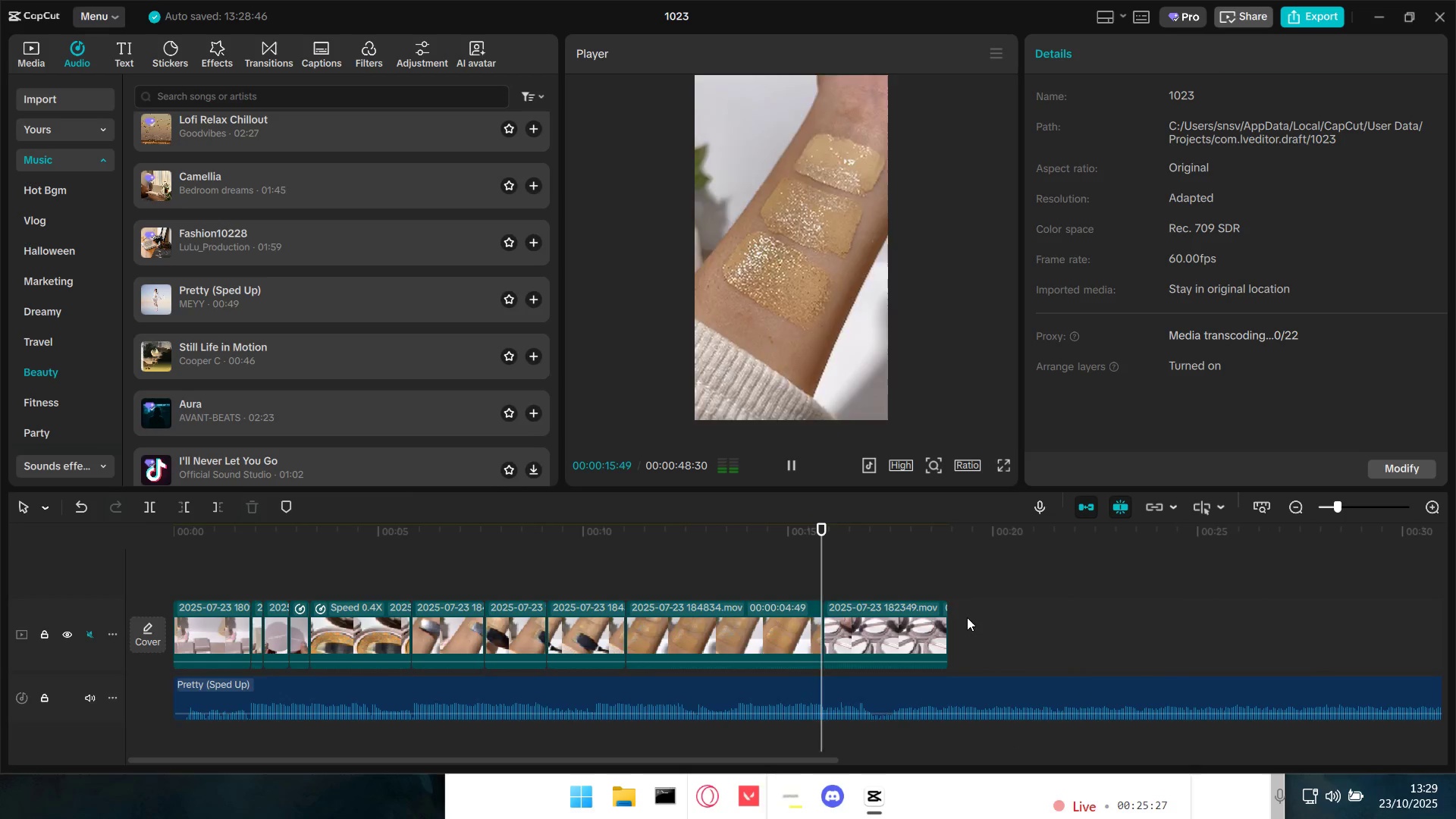 
hold_key(key=ControlLeft, duration=1.52)
 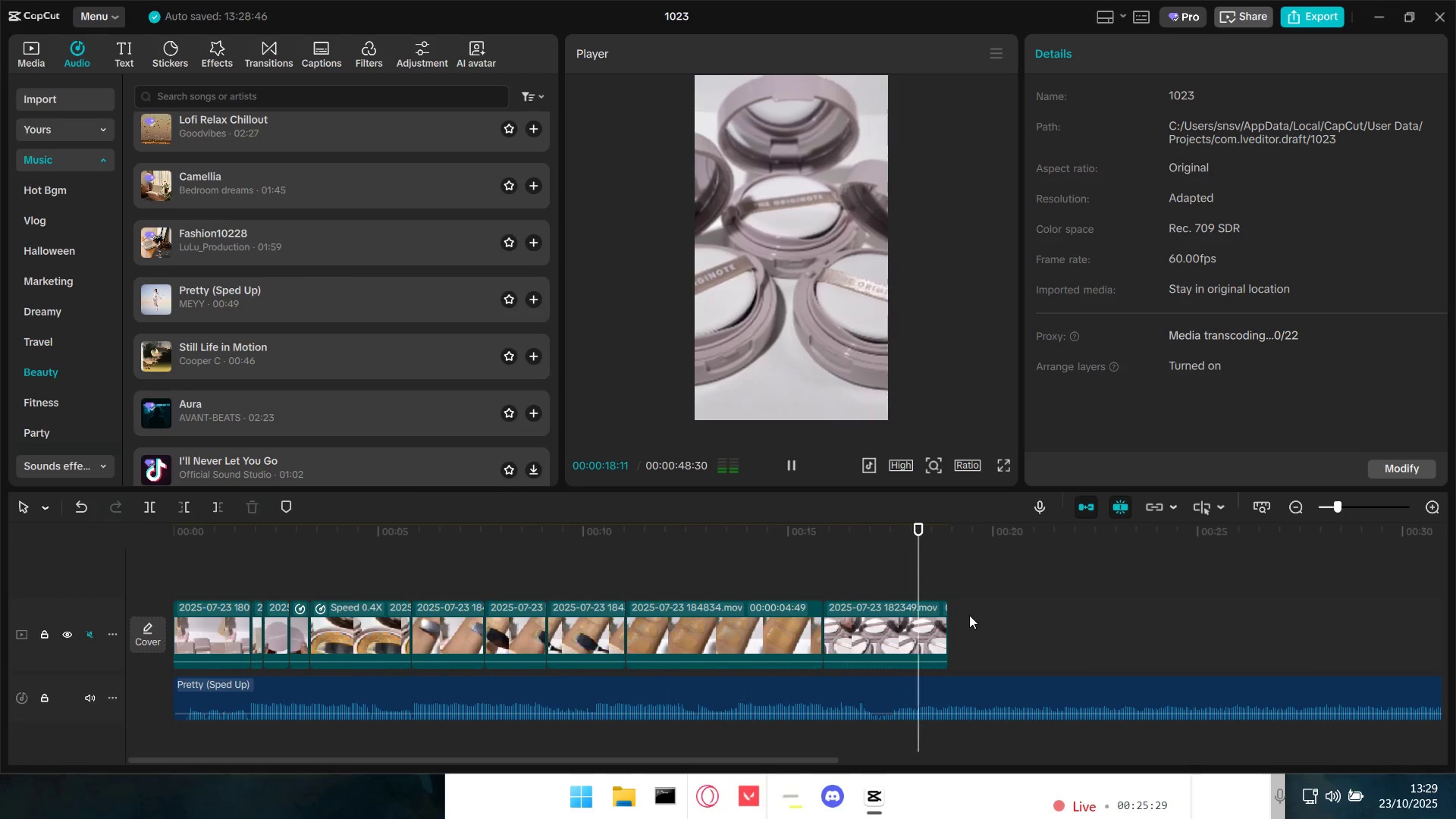 
hold_key(key=ControlLeft, duration=1.52)
 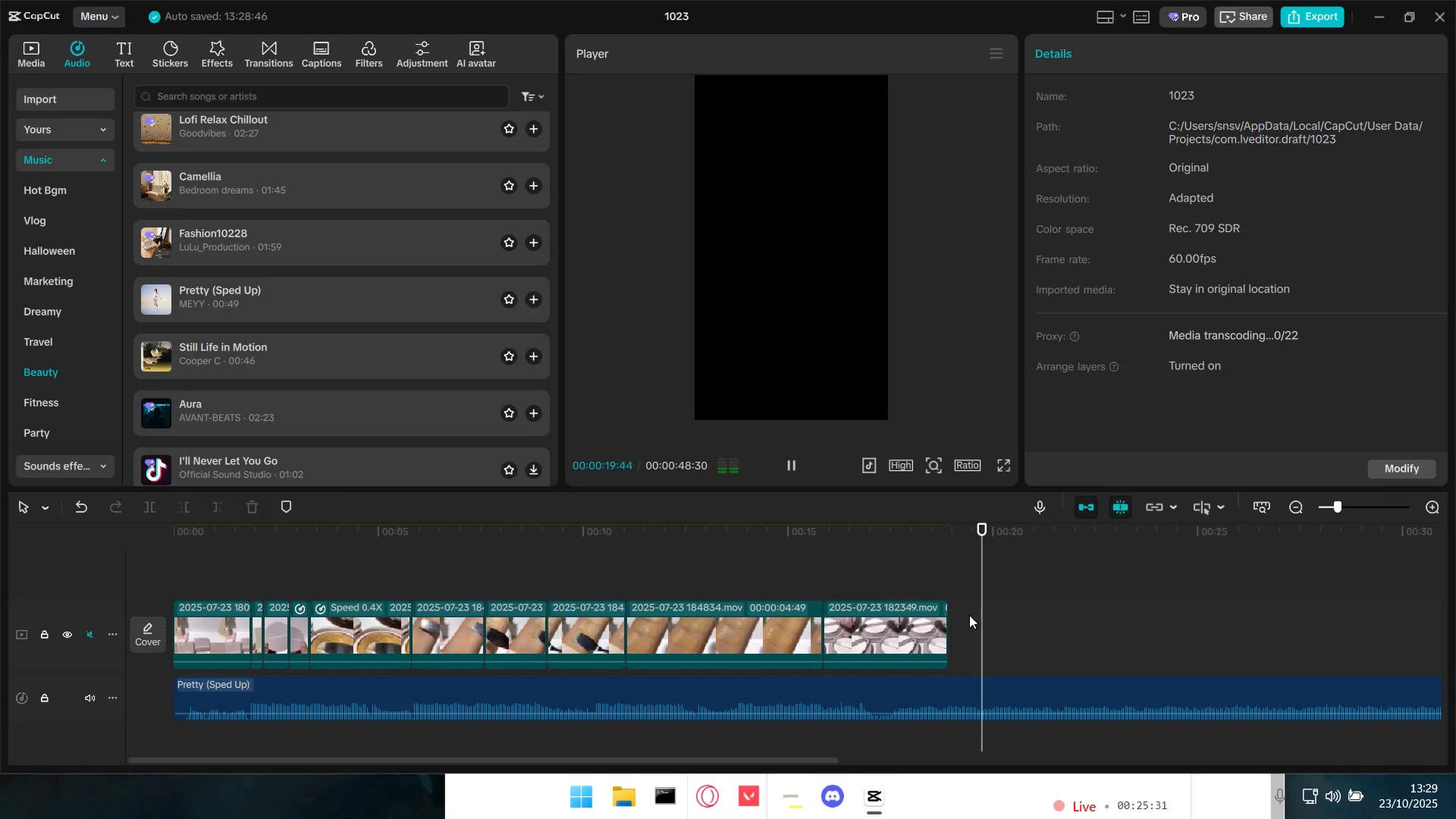 
hold_key(key=ControlLeft, duration=1.52)
 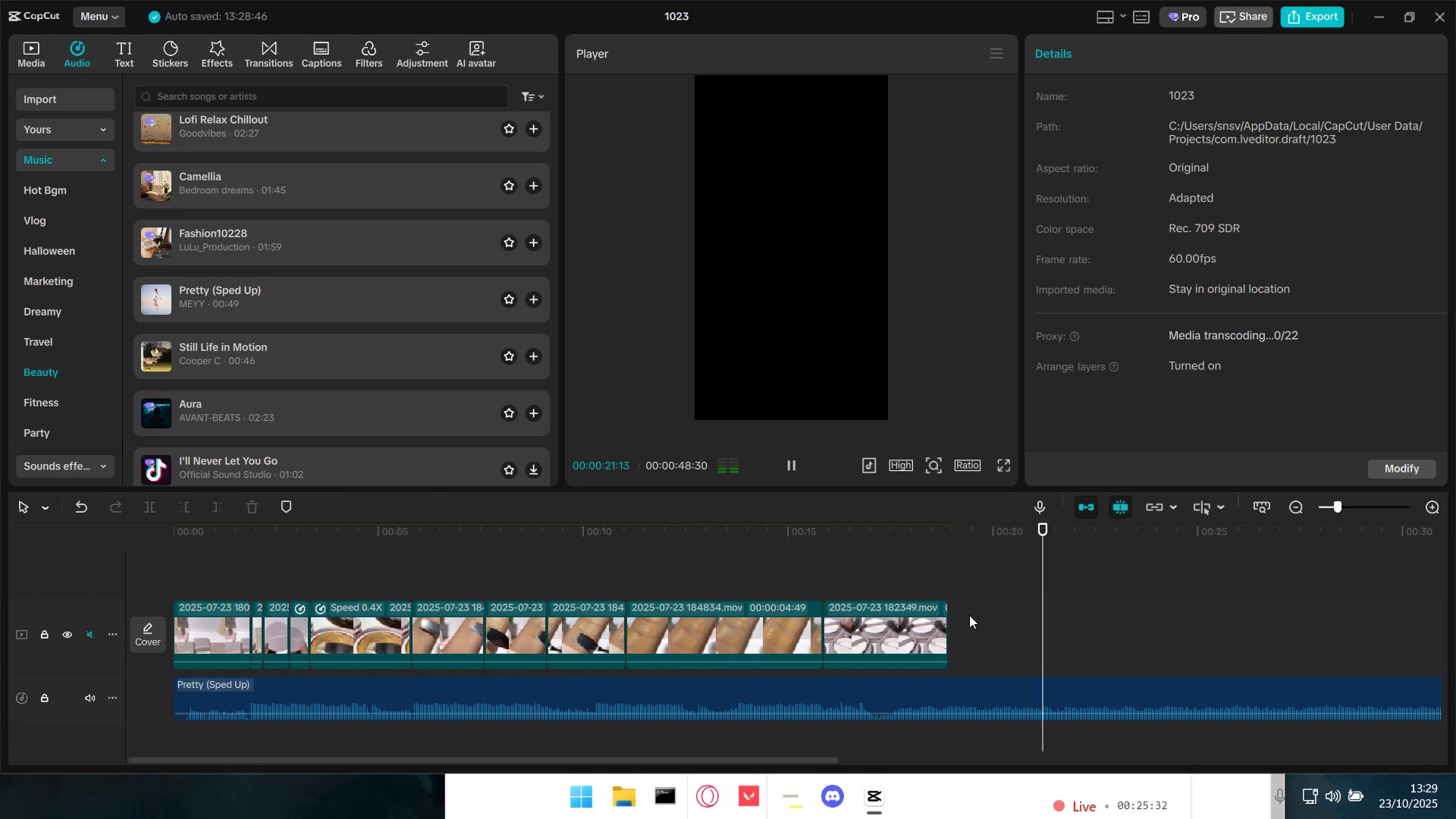 
hold_key(key=ControlLeft, duration=1.52)
 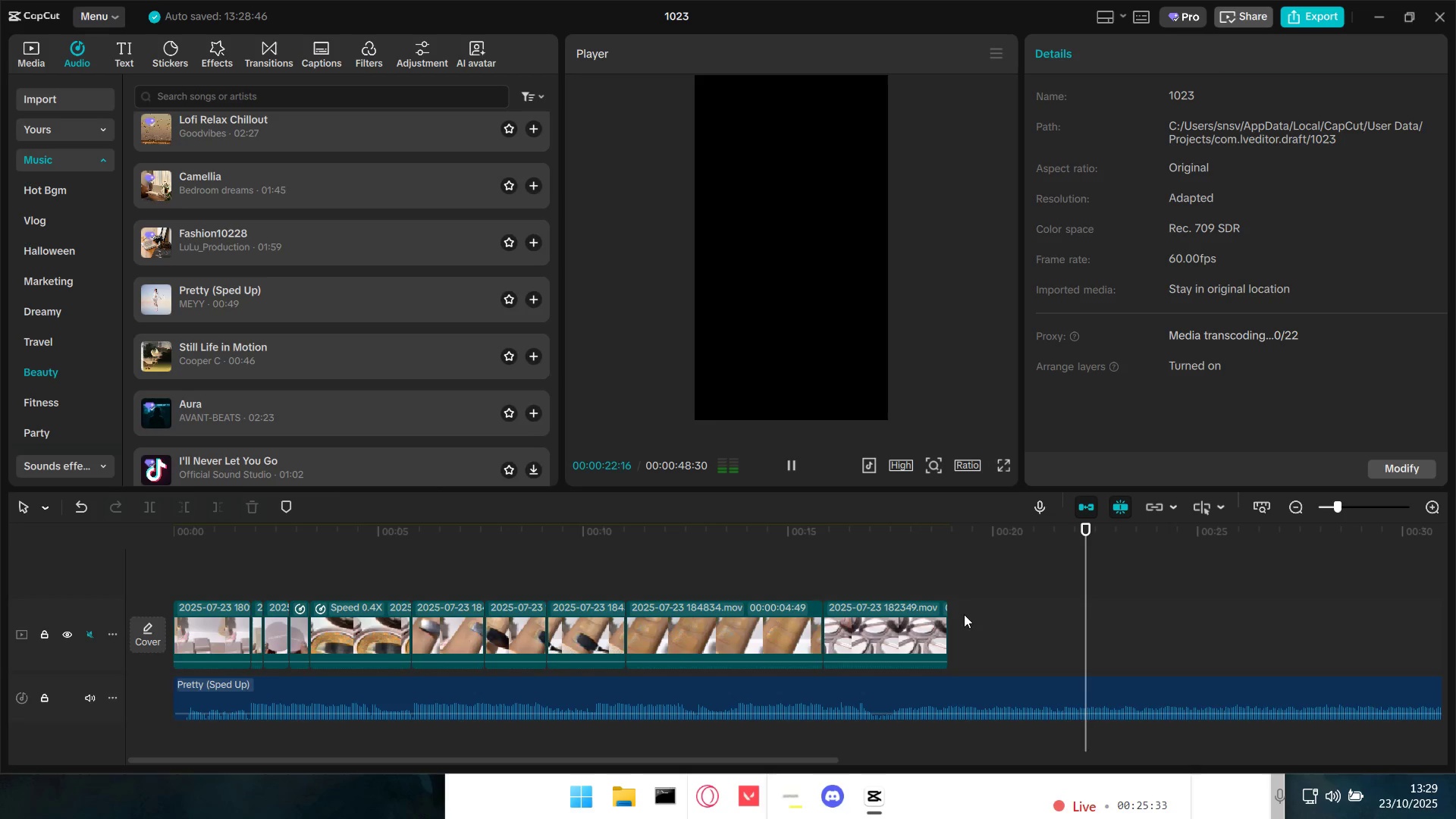 
key(Control+ControlLeft)
 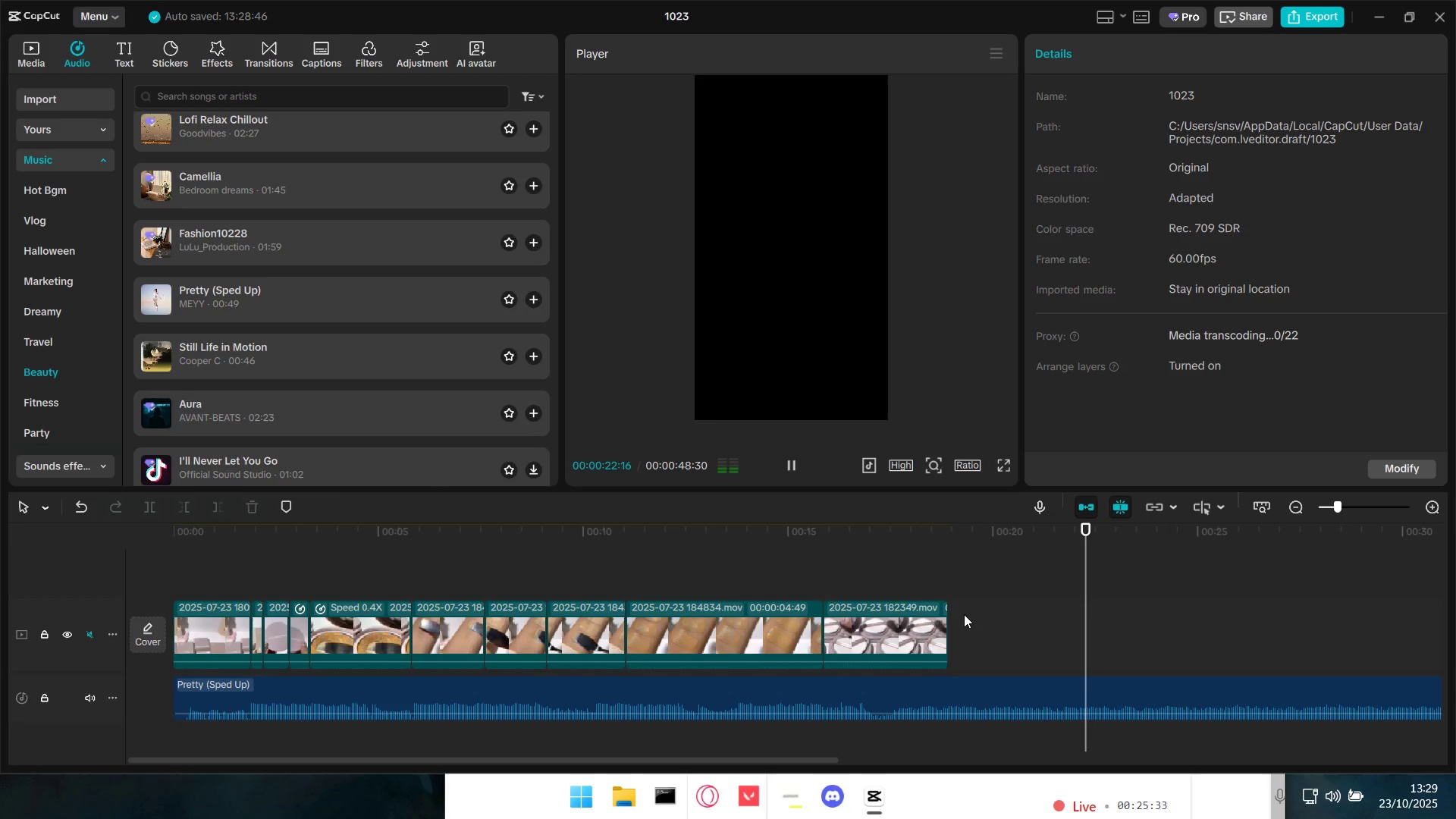 
key(Control+ControlLeft)
 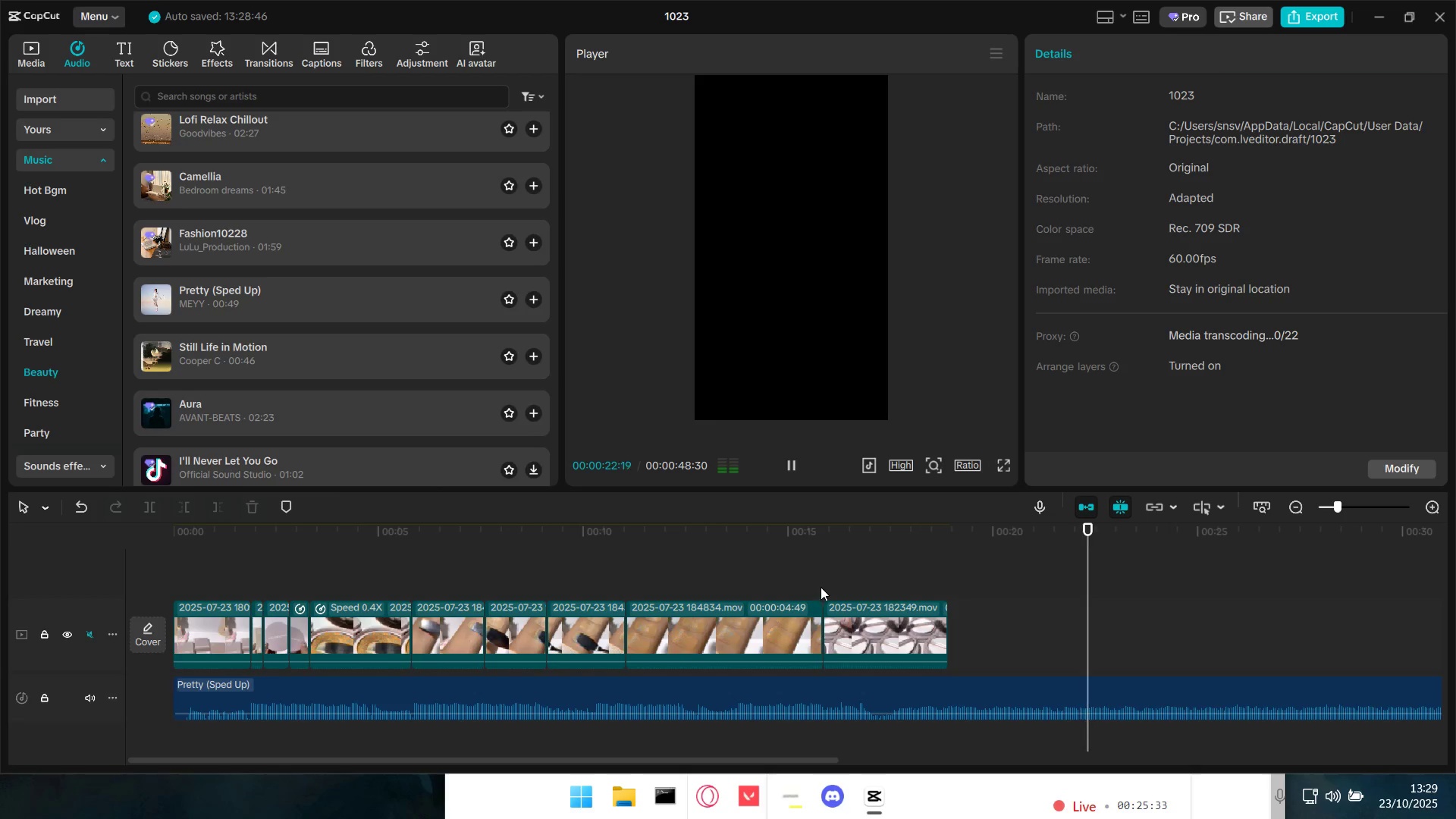 
key(Control+ControlLeft)
 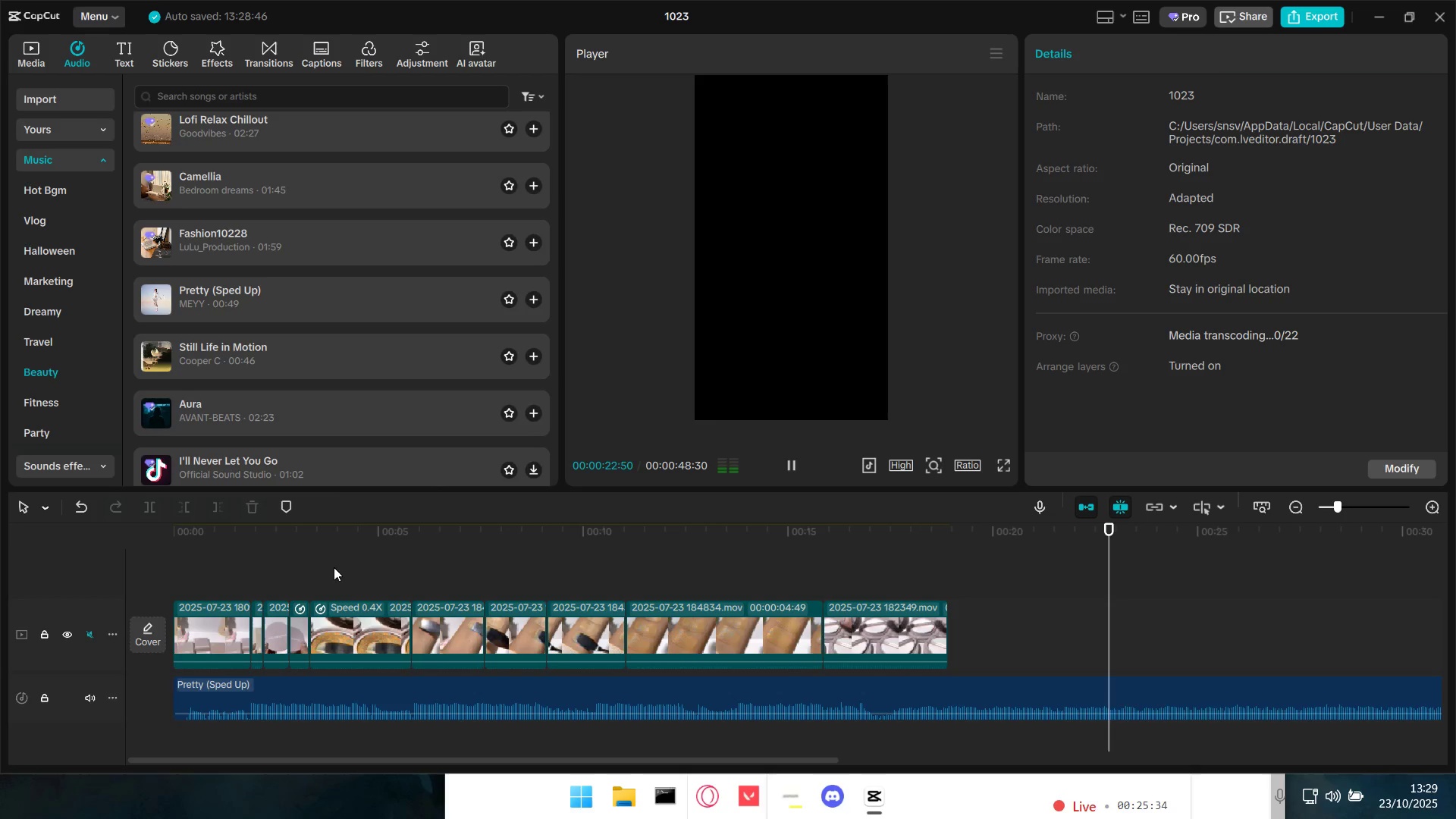 
left_click([252, 583])
 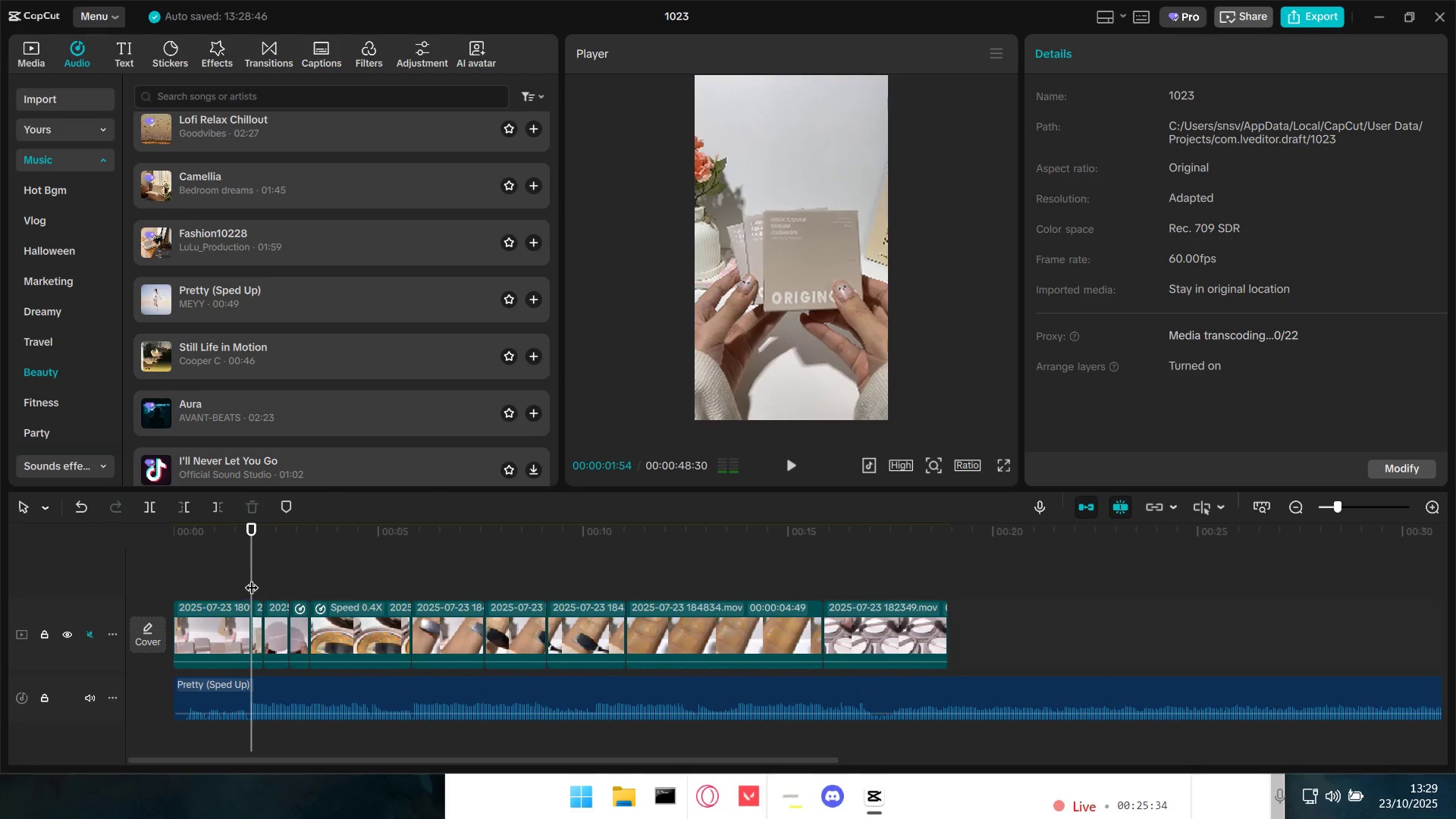 
left_click_drag(start_coordinate=[251, 578], to_coordinate=[90, 561])
 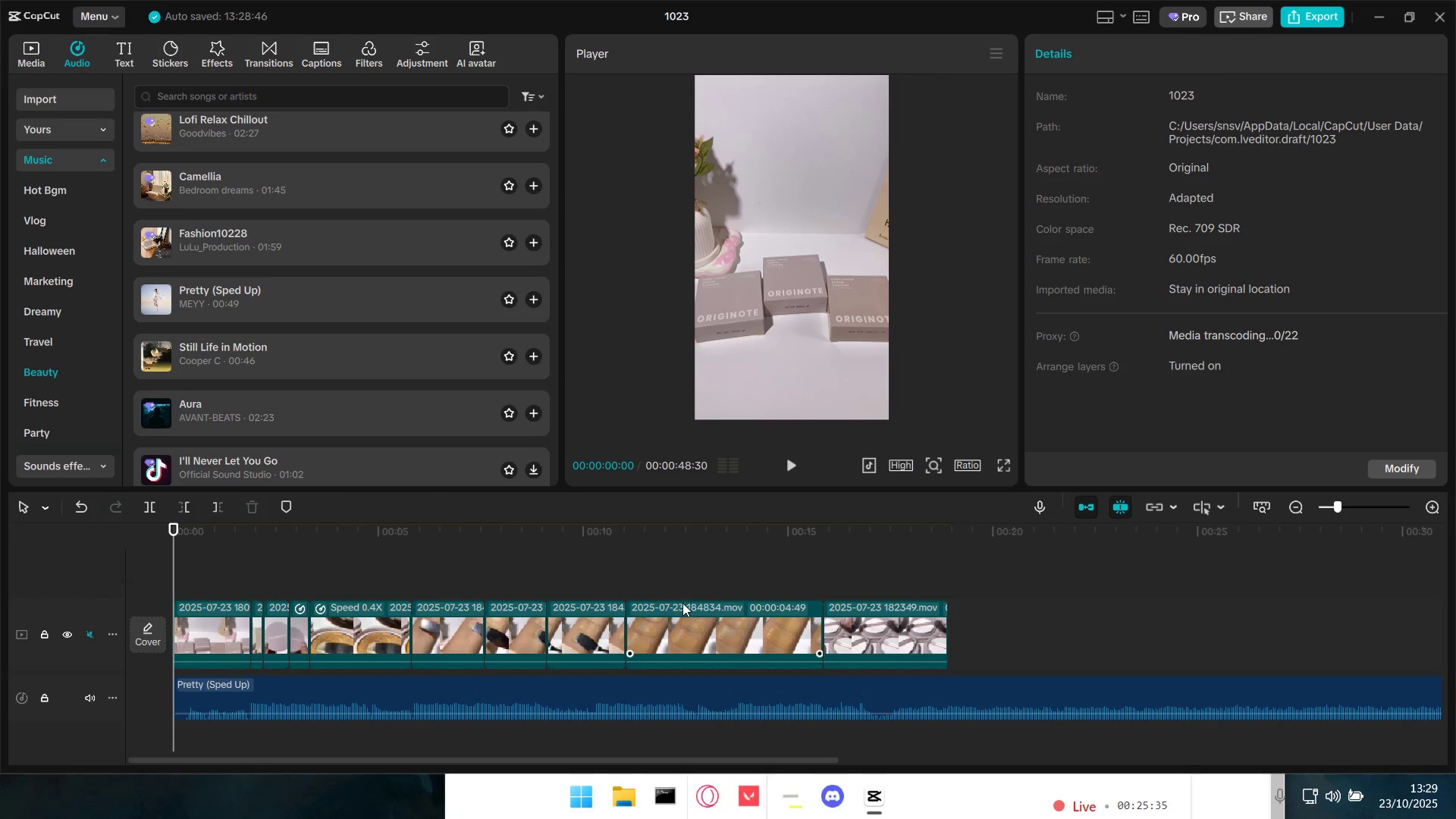 
key(Space)
 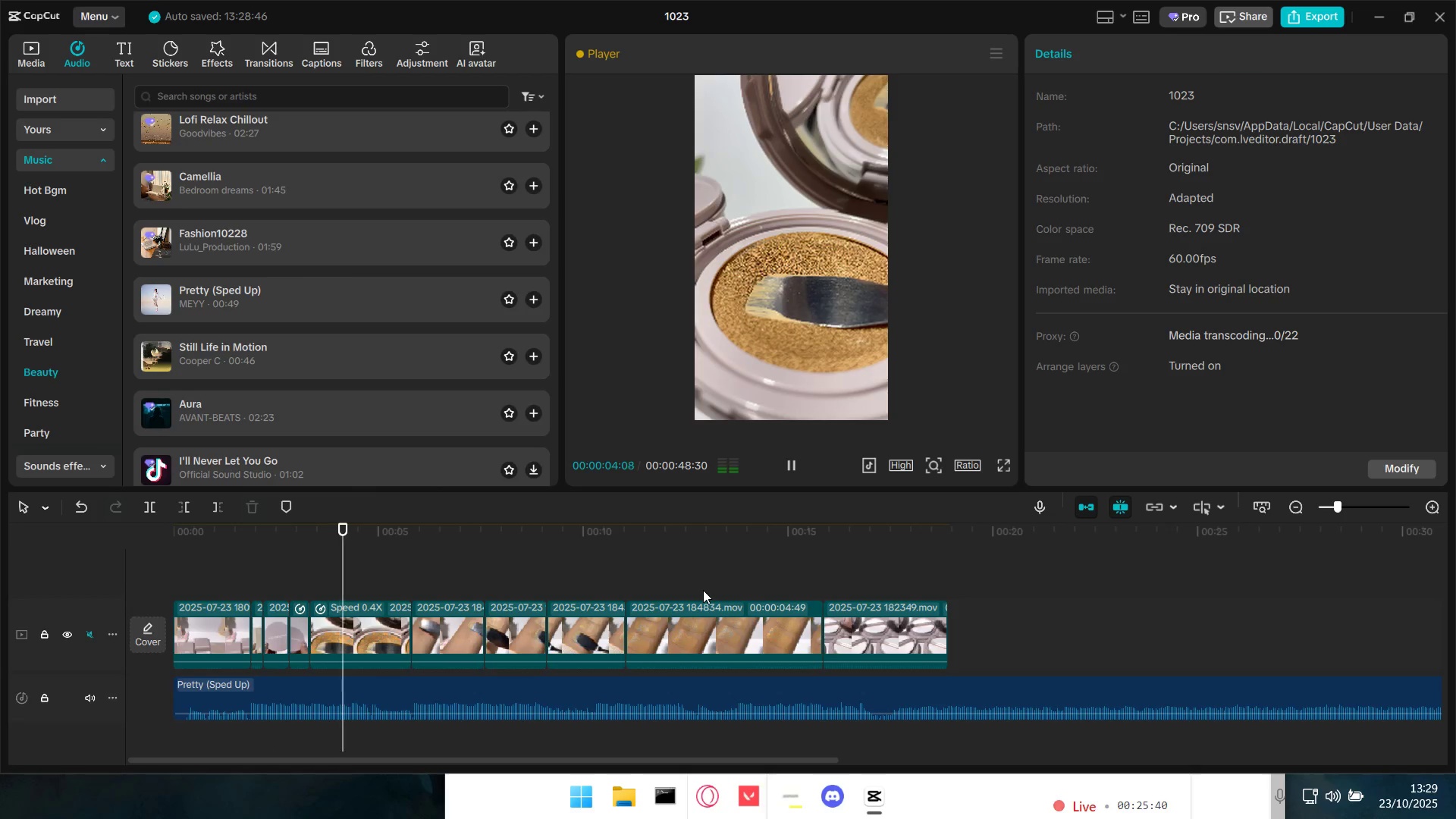 
wait(6.19)
 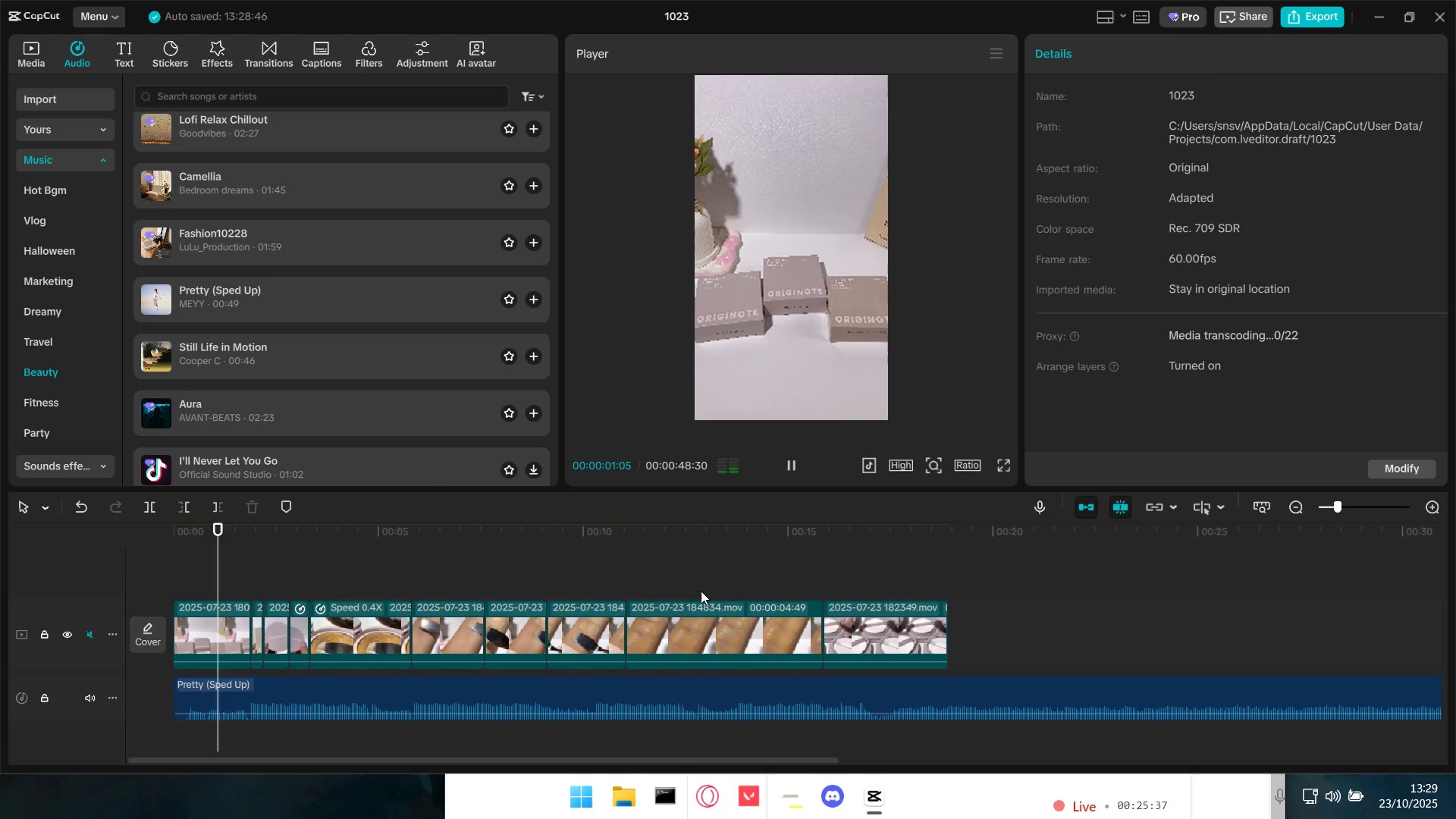 
key(Space)
 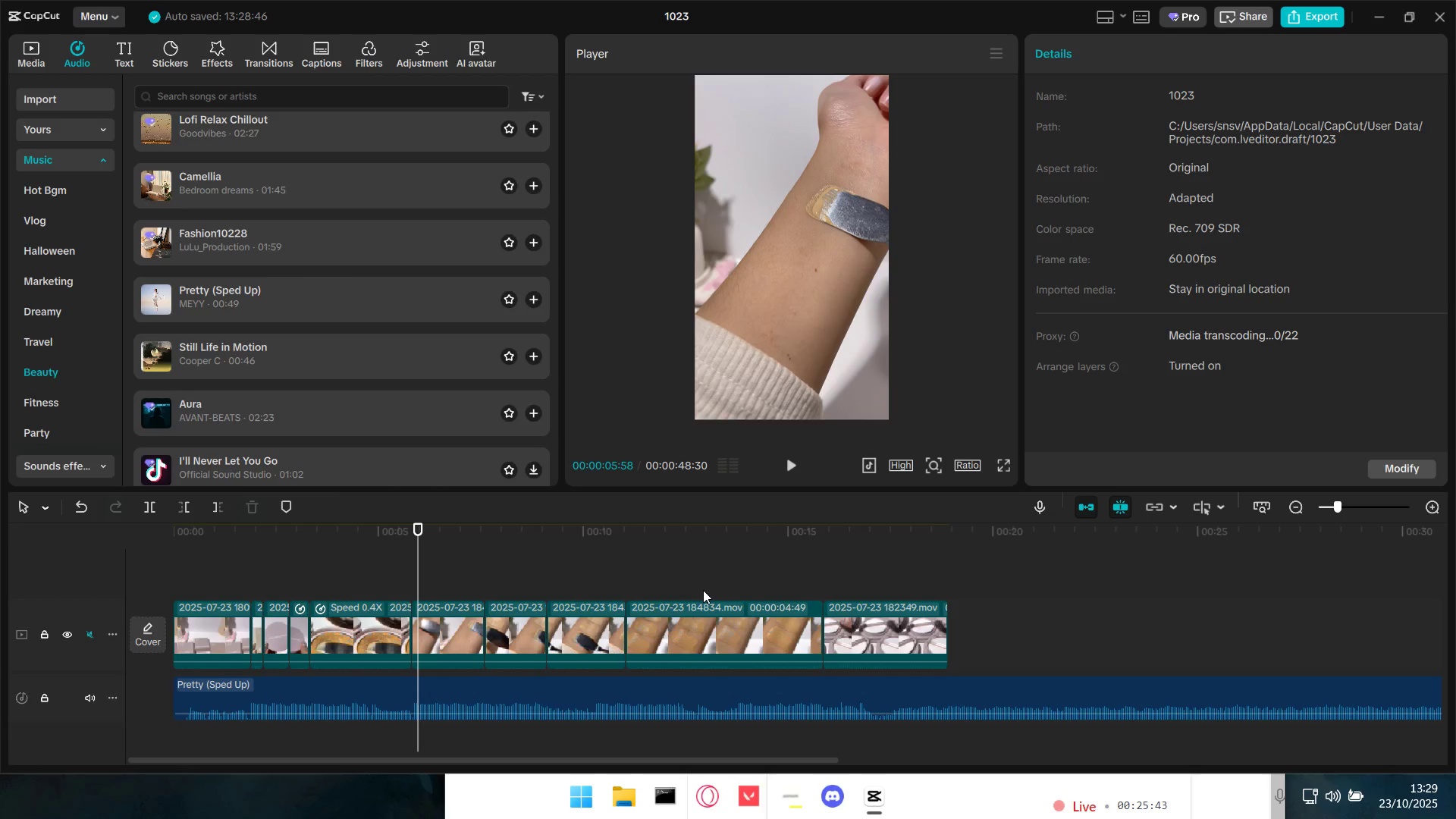 
hold_key(key=ControlLeft, duration=1.33)
scroll: coordinate [607, 620], scroll_direction: up, amount: 10.0
 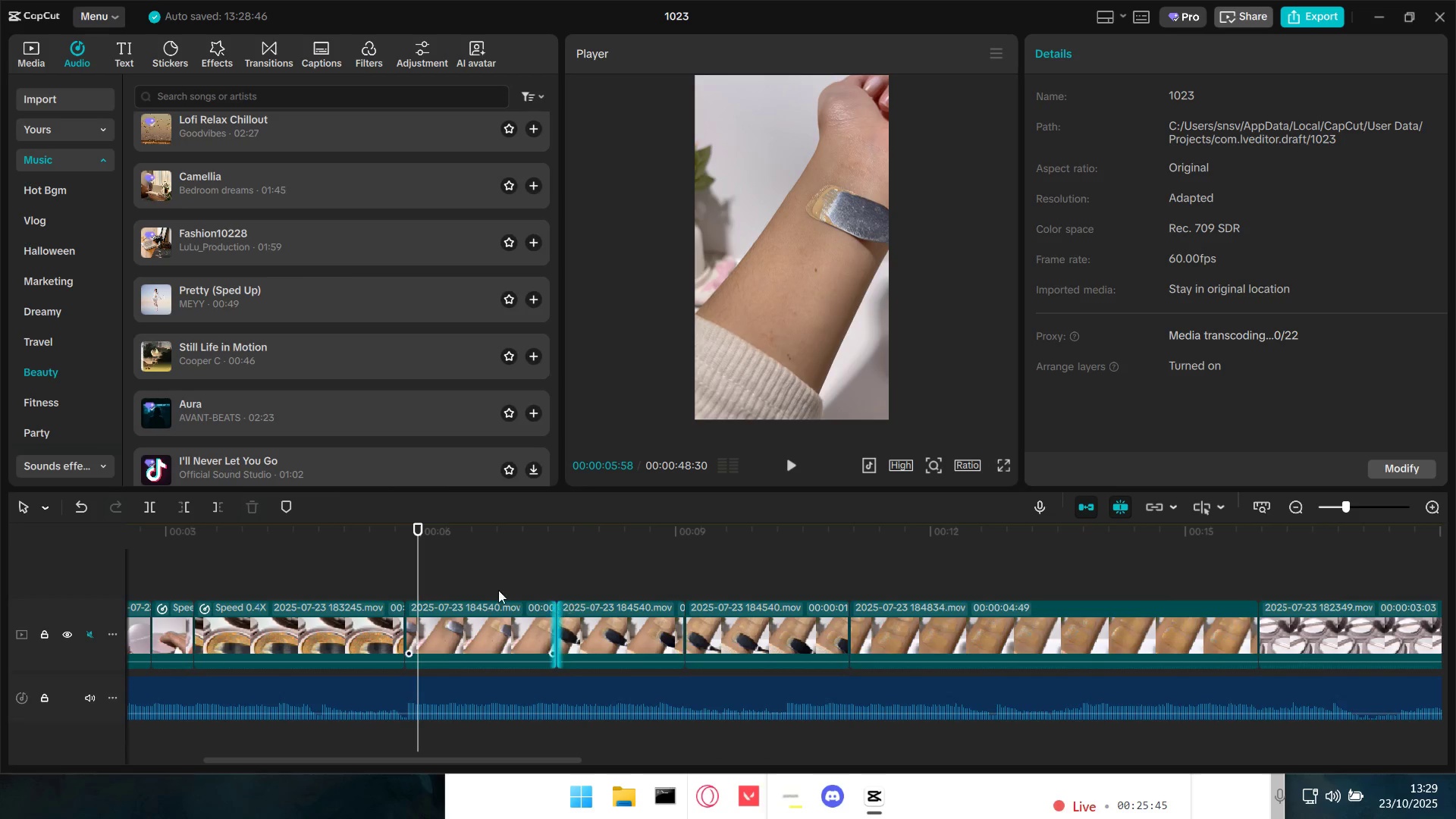 
left_click([486, 578])
 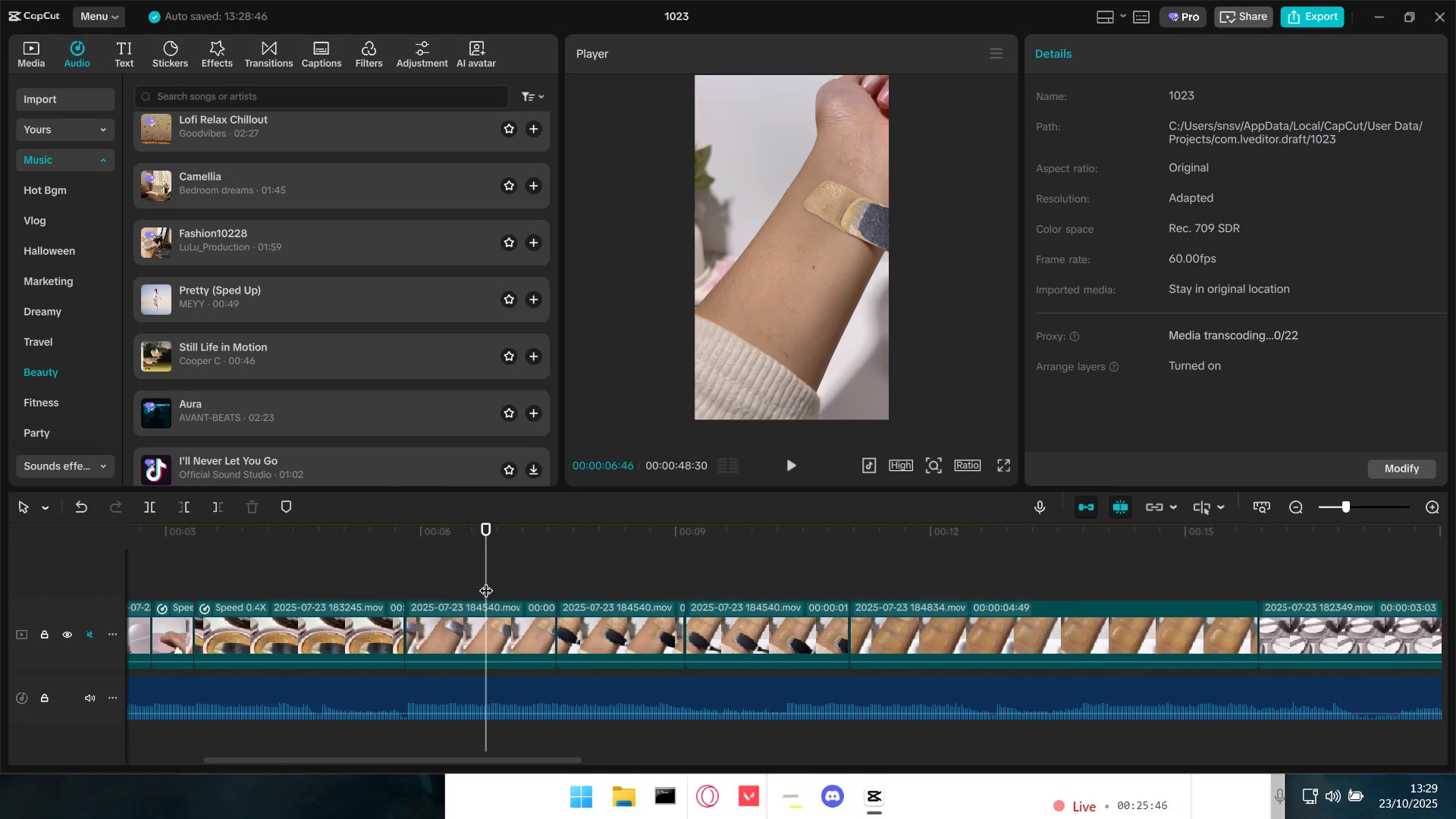 
left_click_drag(start_coordinate=[486, 581], to_coordinate=[463, 582])
 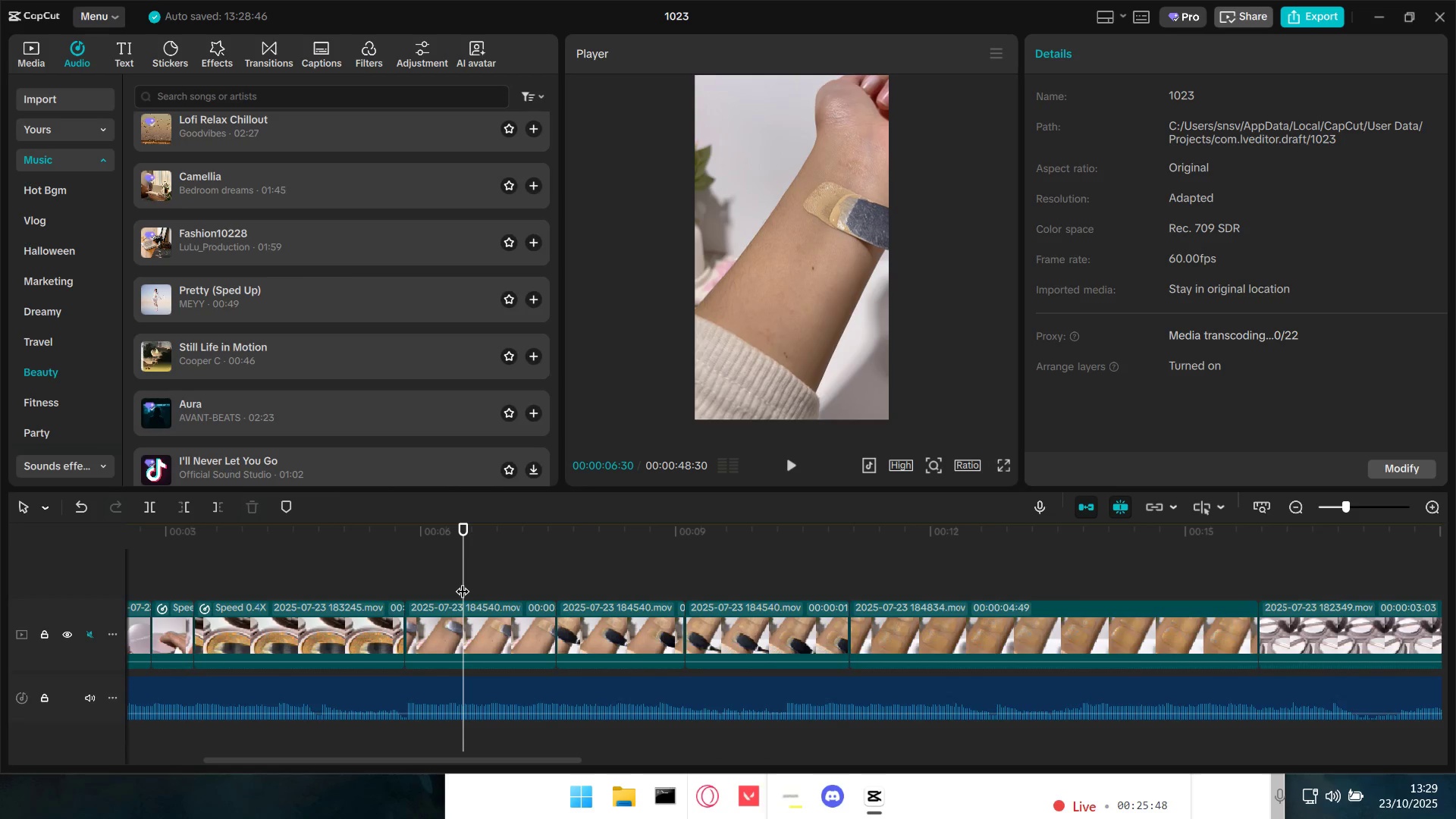 
key(Space)
 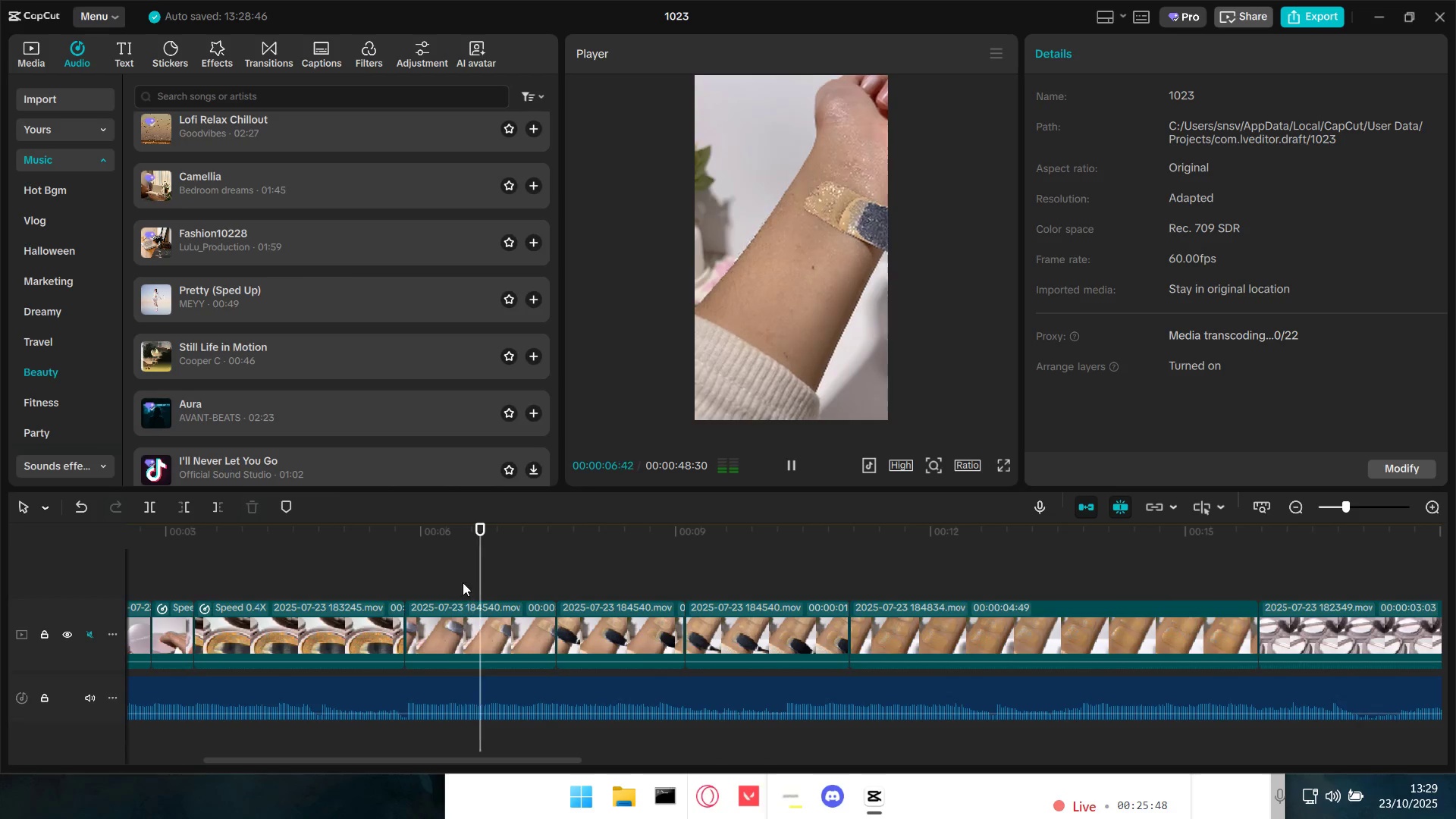 
key(Space)
 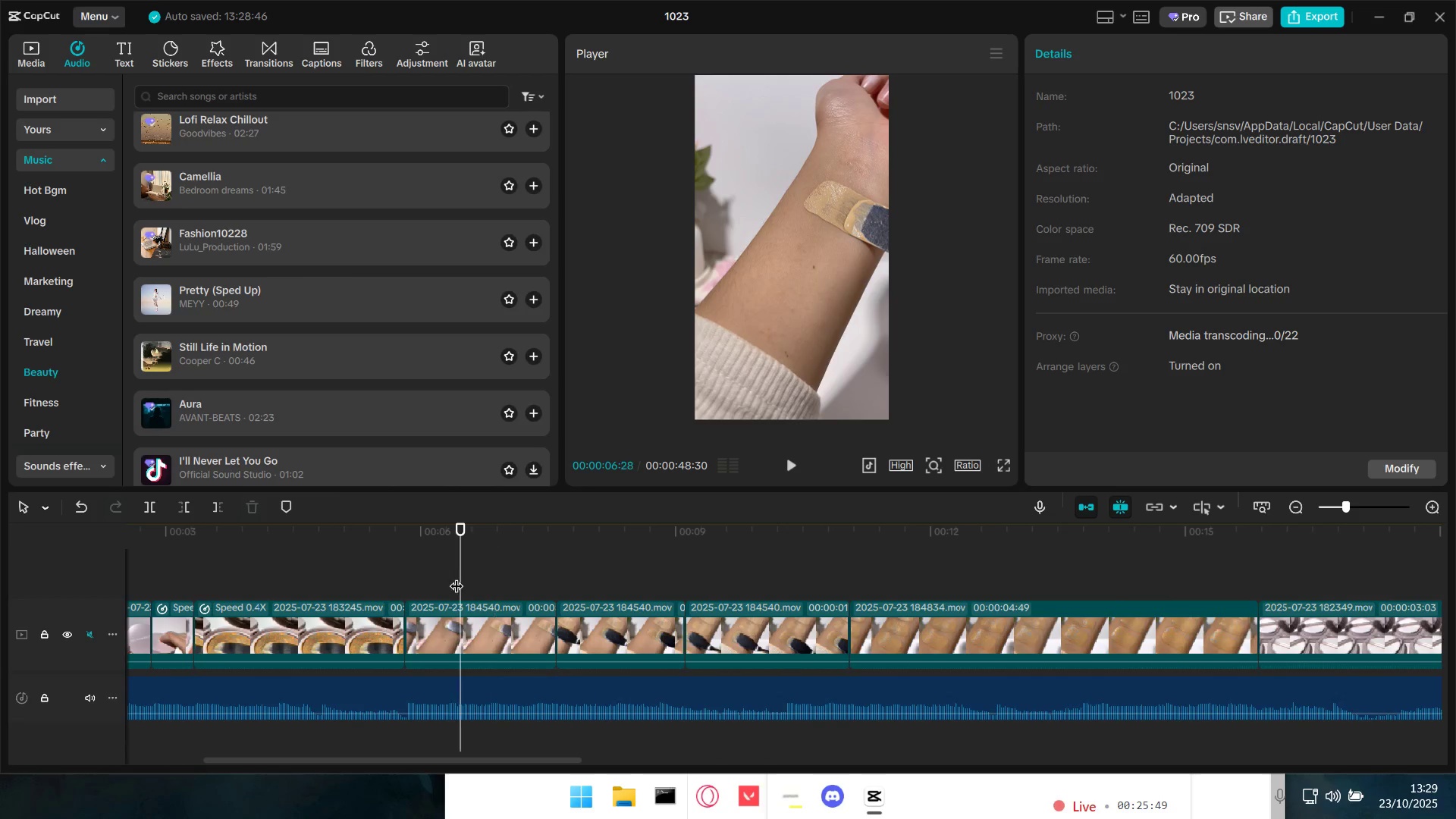 
double_click([439, 576])
 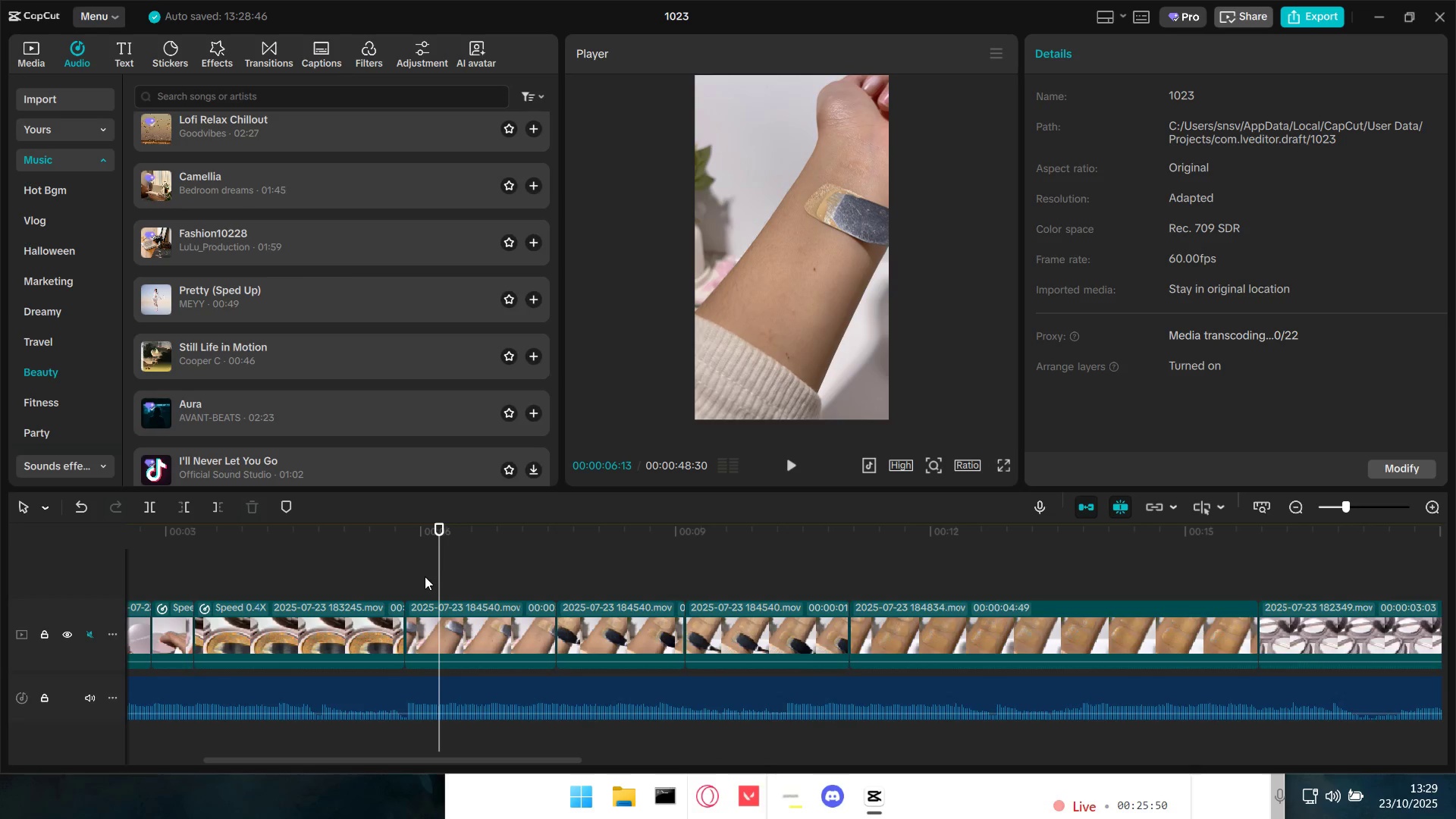 
left_click([419, 576])
 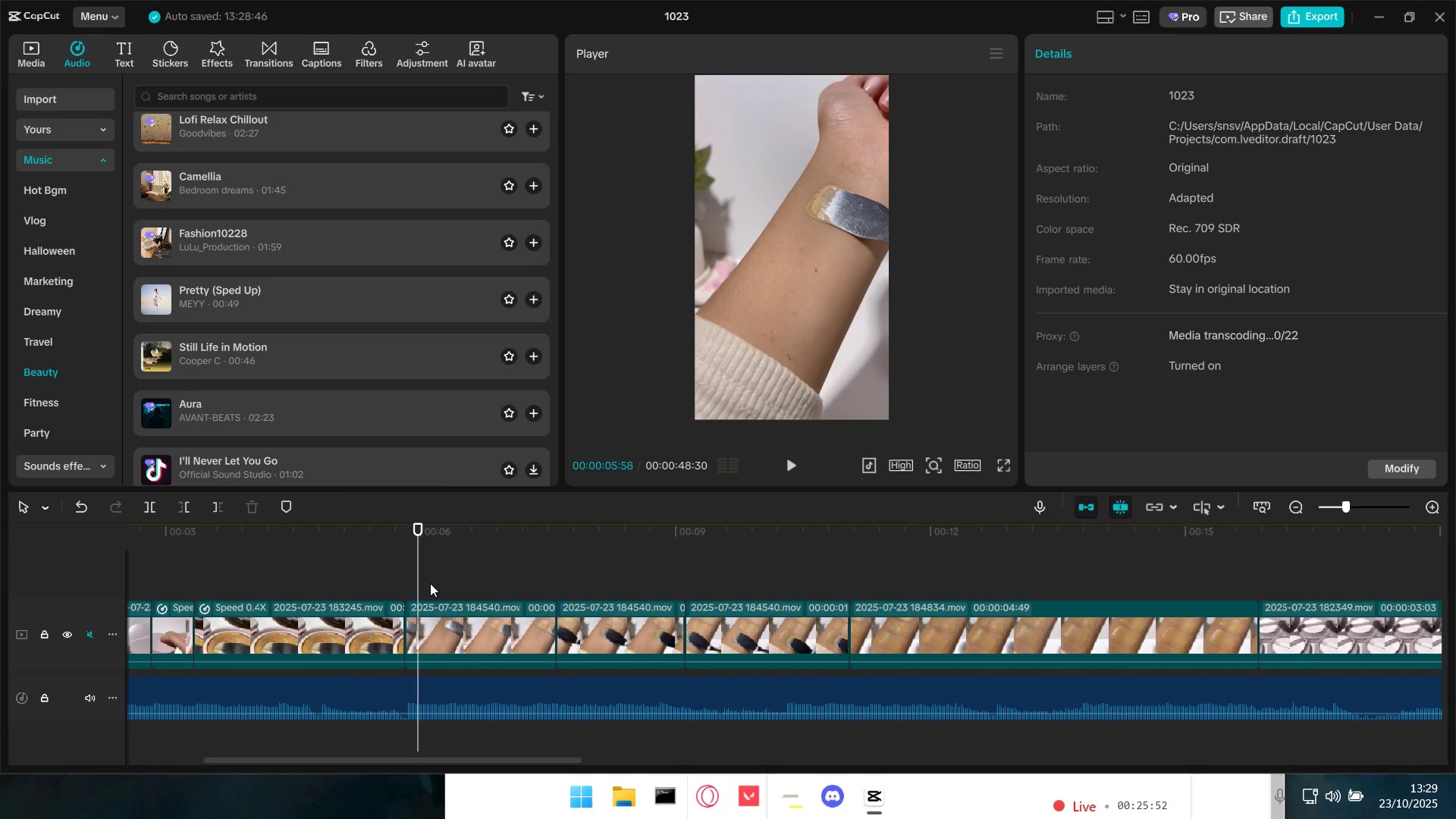 
key(Space)
 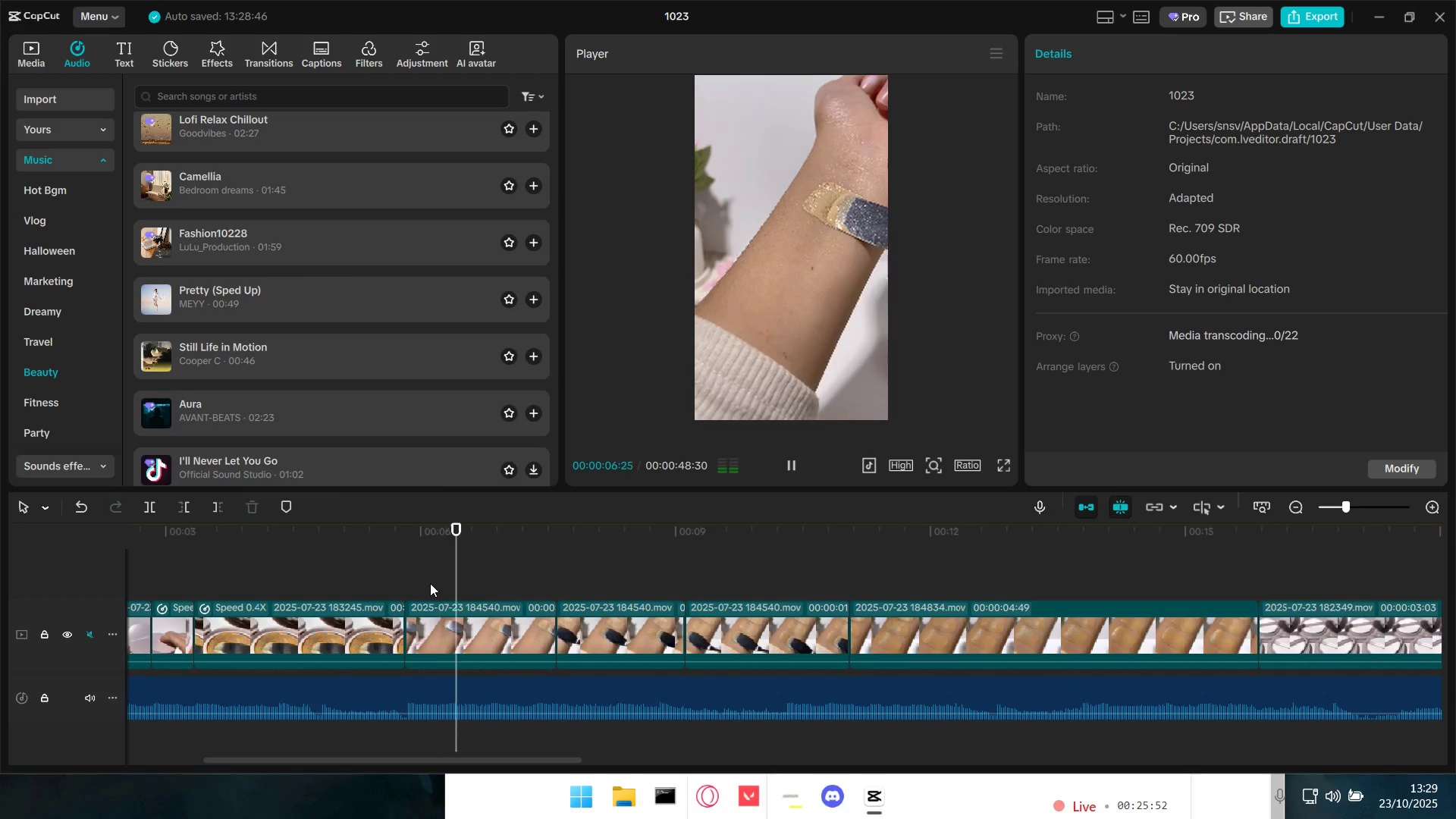 
key(Space)
 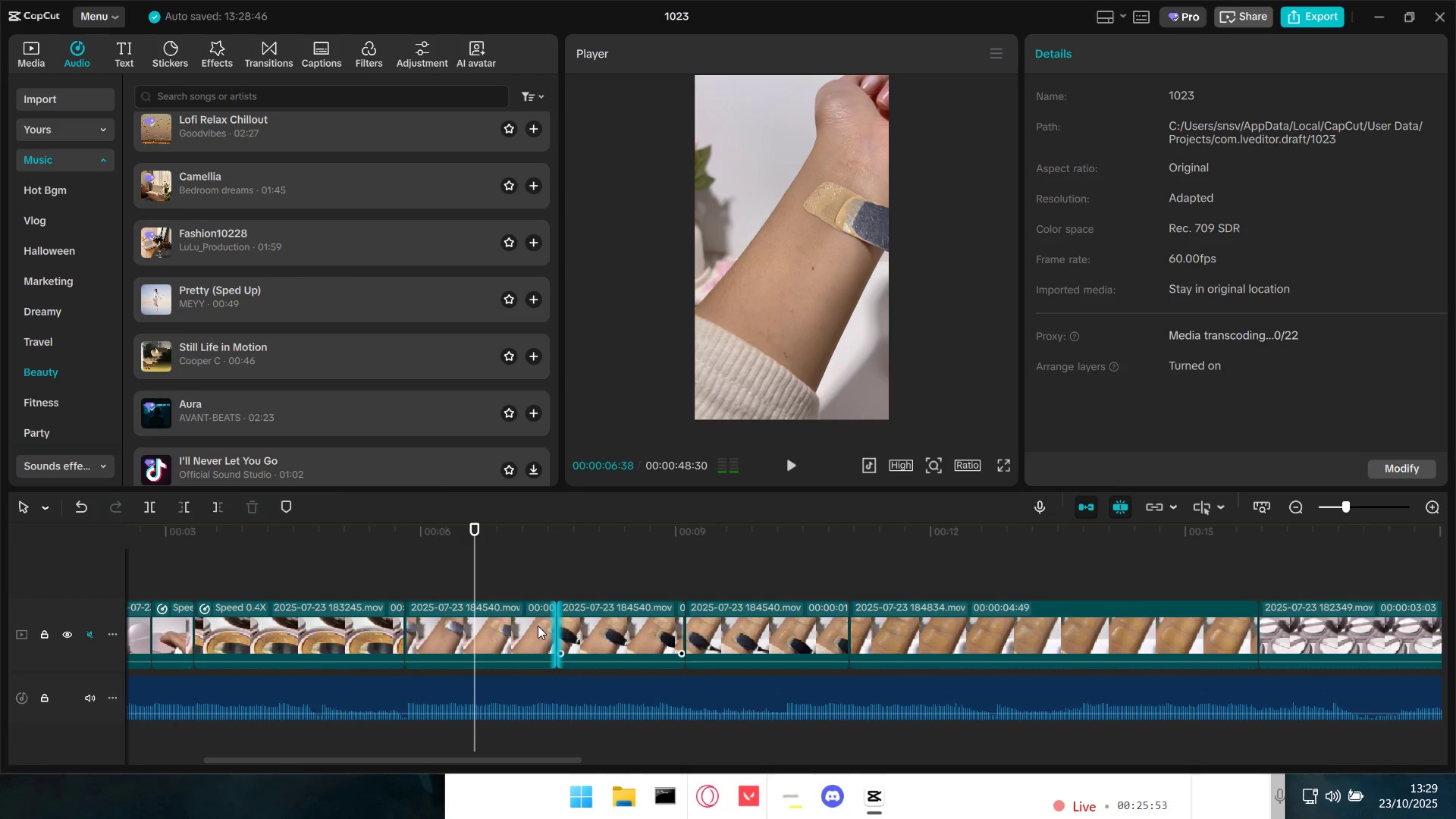 
left_click([509, 620])
 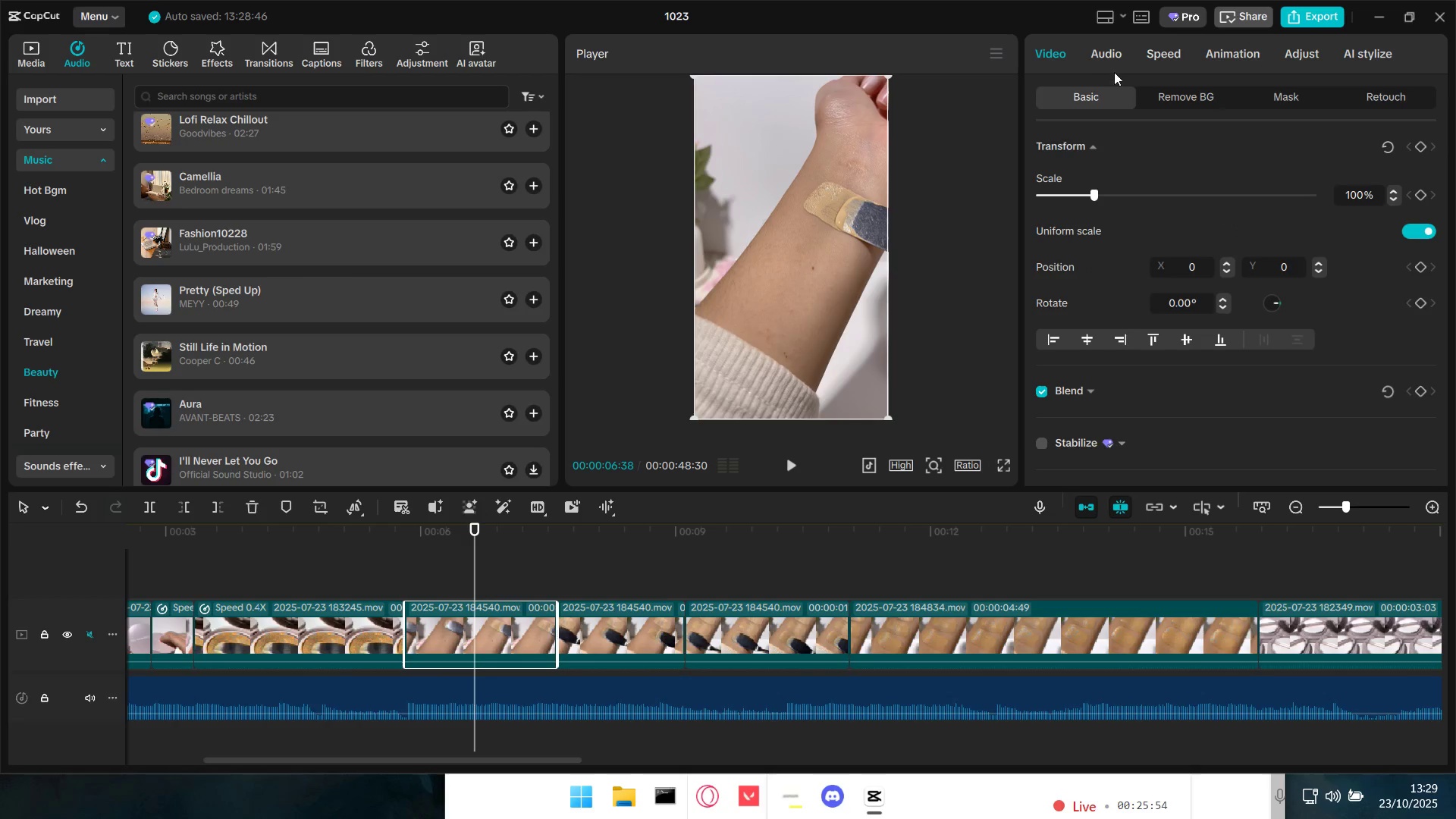 
left_click([1171, 49])
 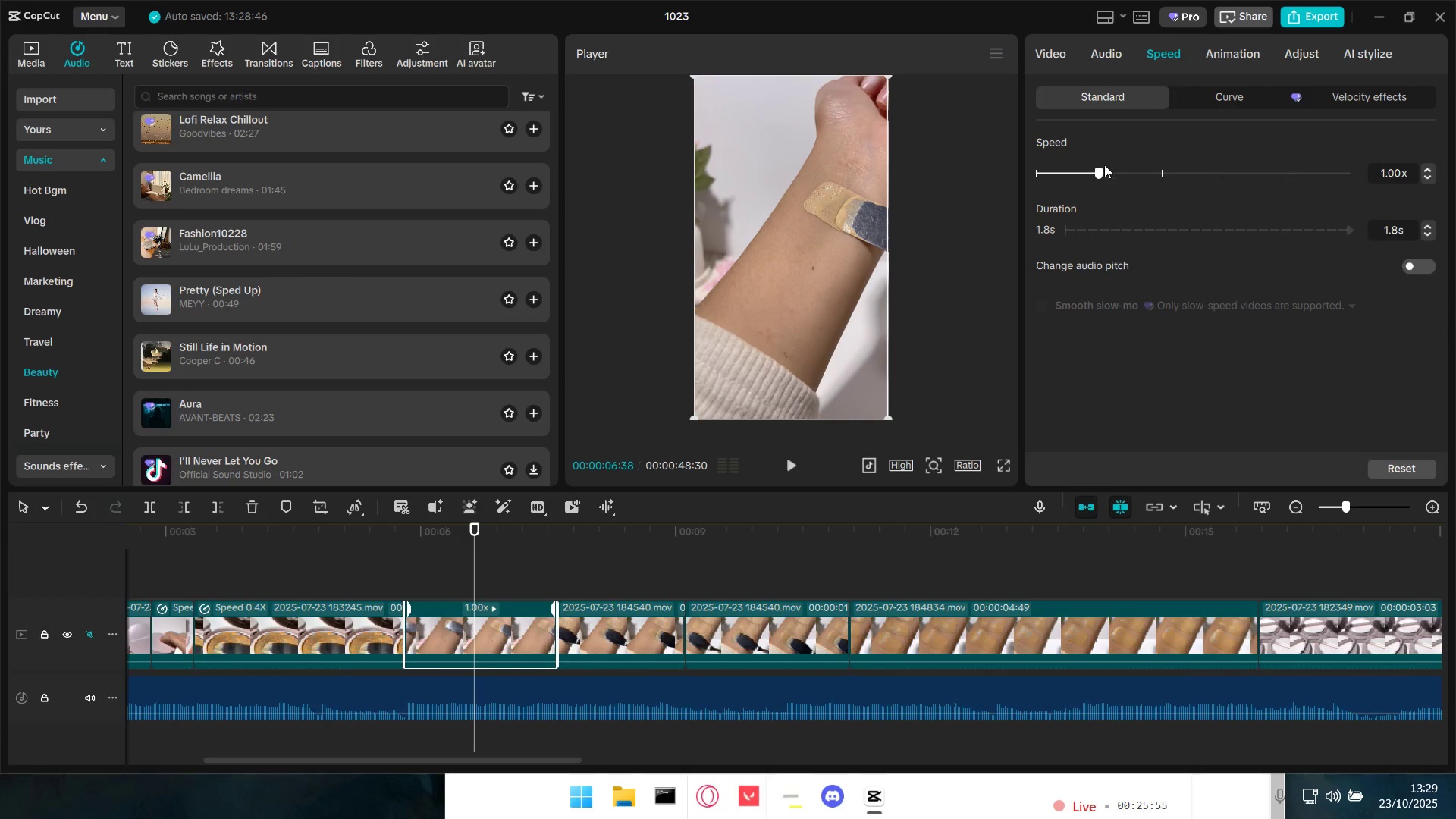 
left_click_drag(start_coordinate=[1103, 168], to_coordinate=[1138, 170])
 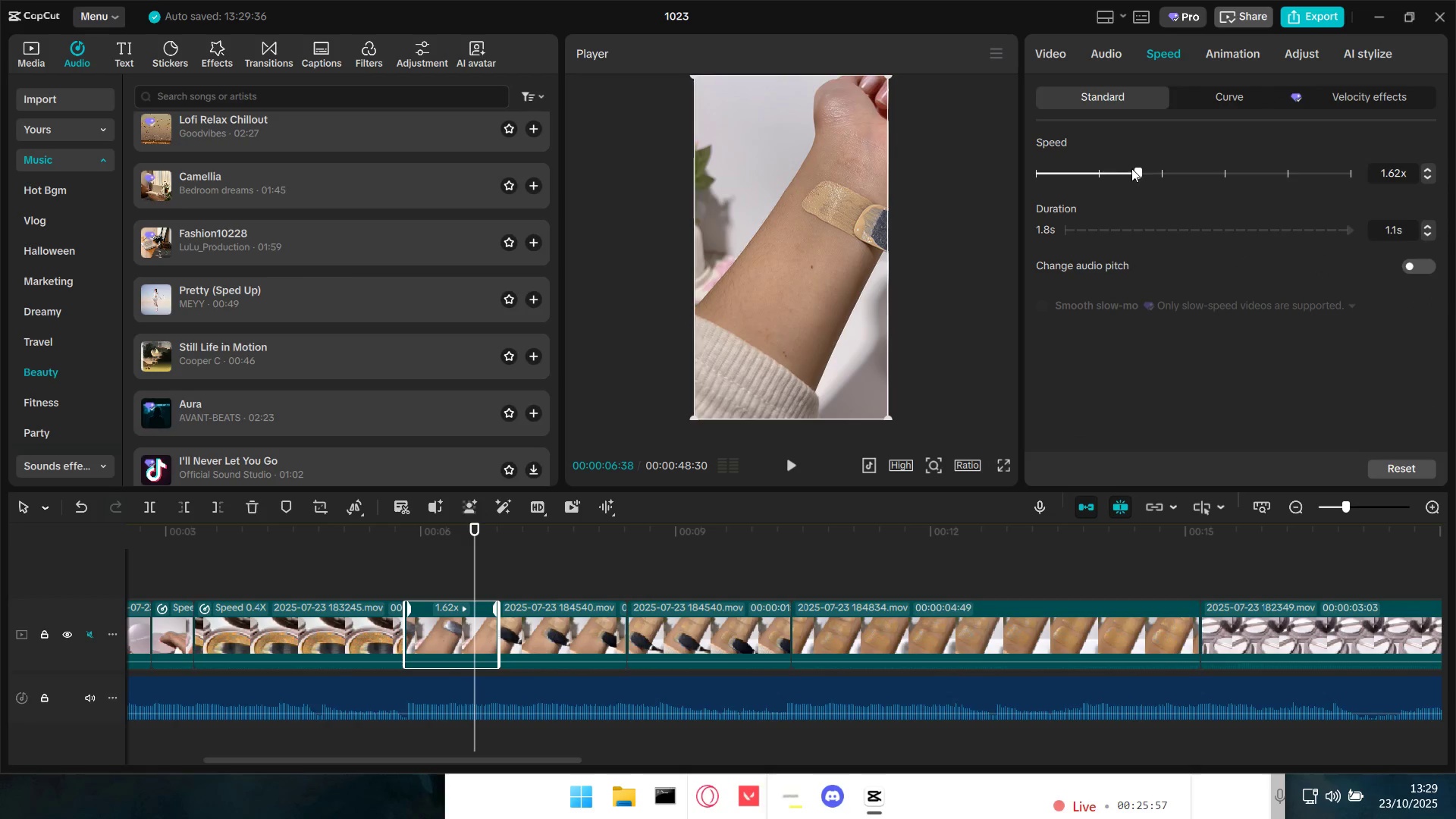 
left_click_drag(start_coordinate=[1138, 168], to_coordinate=[1168, 168])
 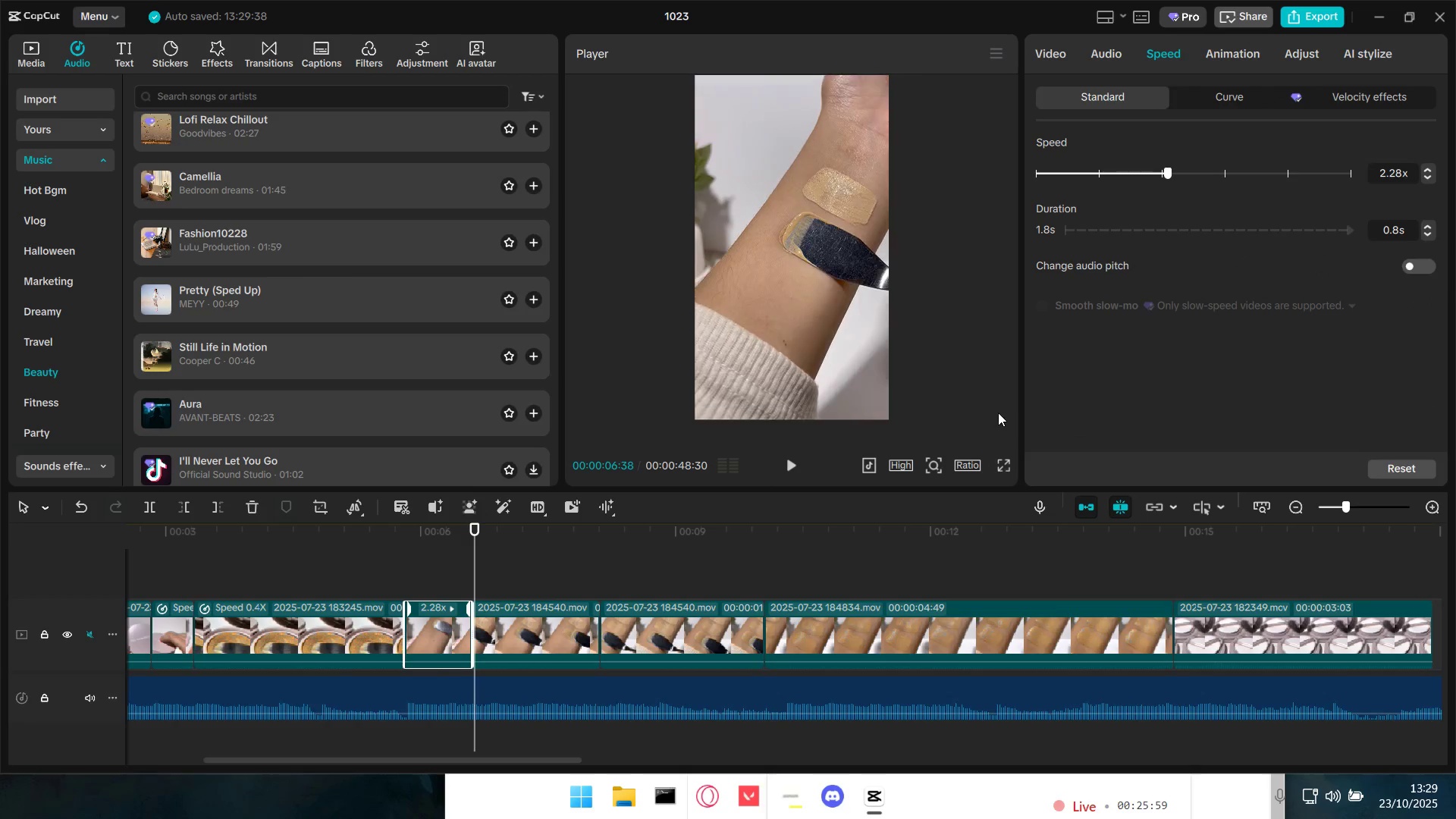 
double_click([1168, 168])
 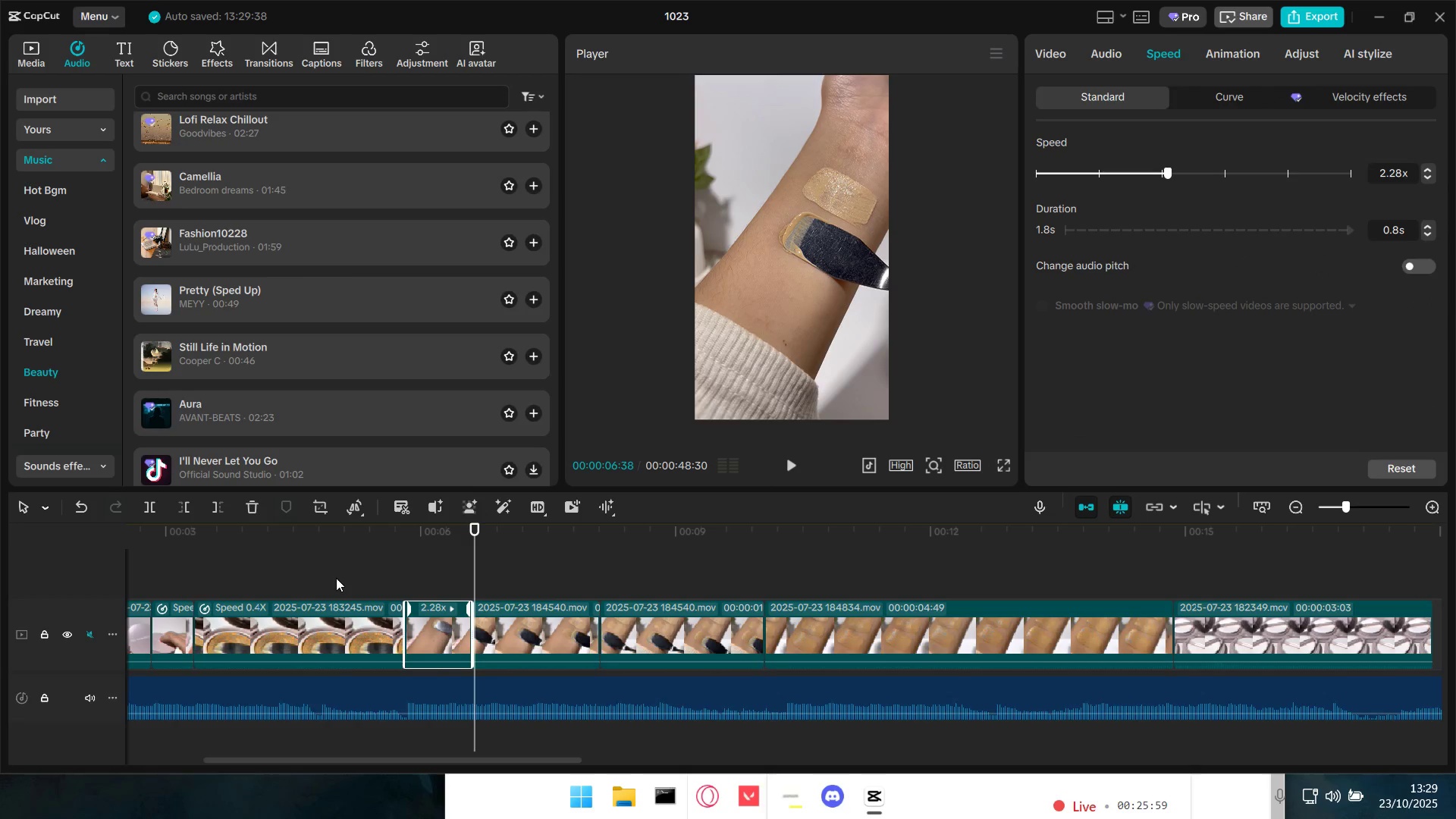 
key(Space)
 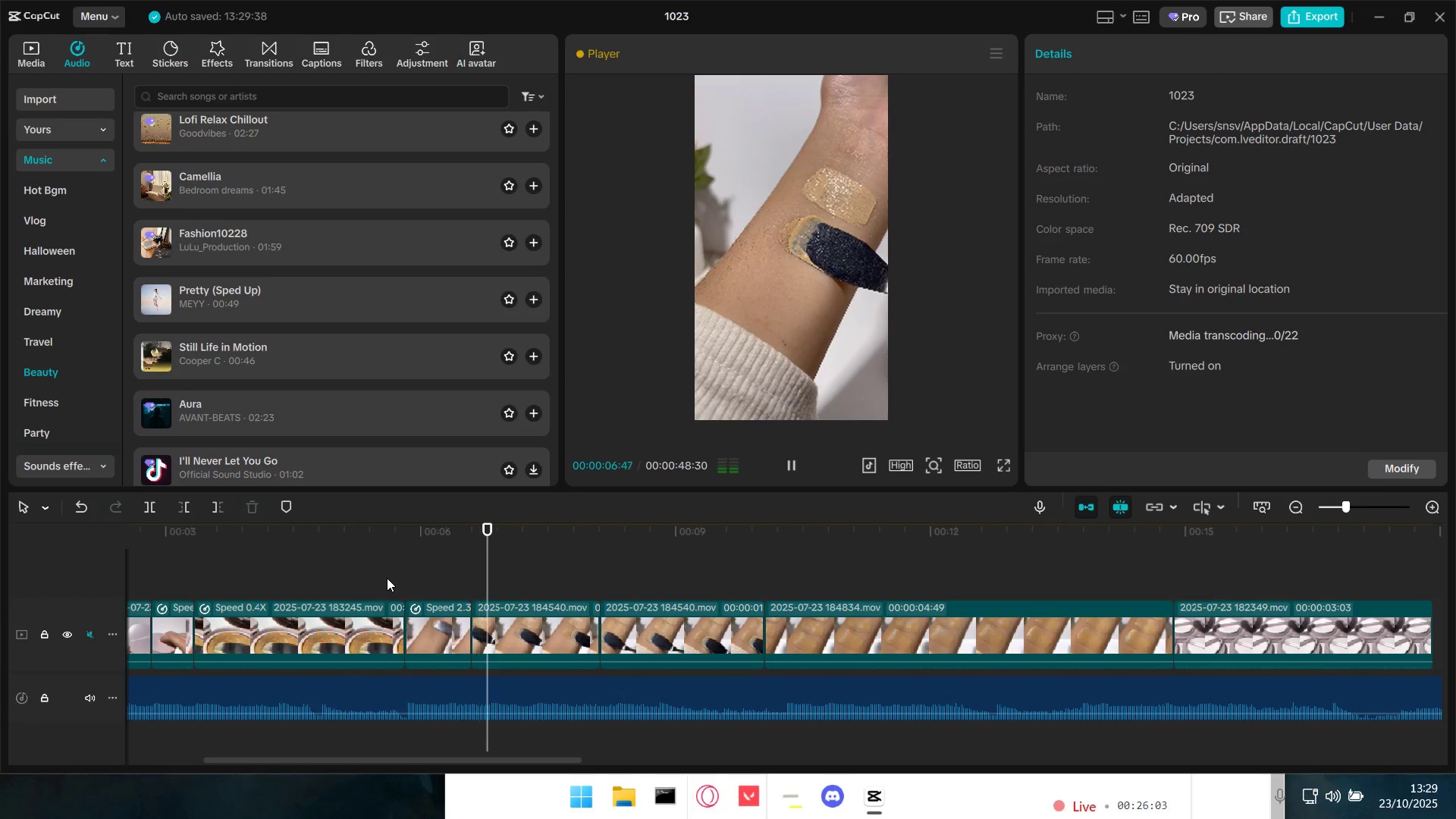 
key(Space)
 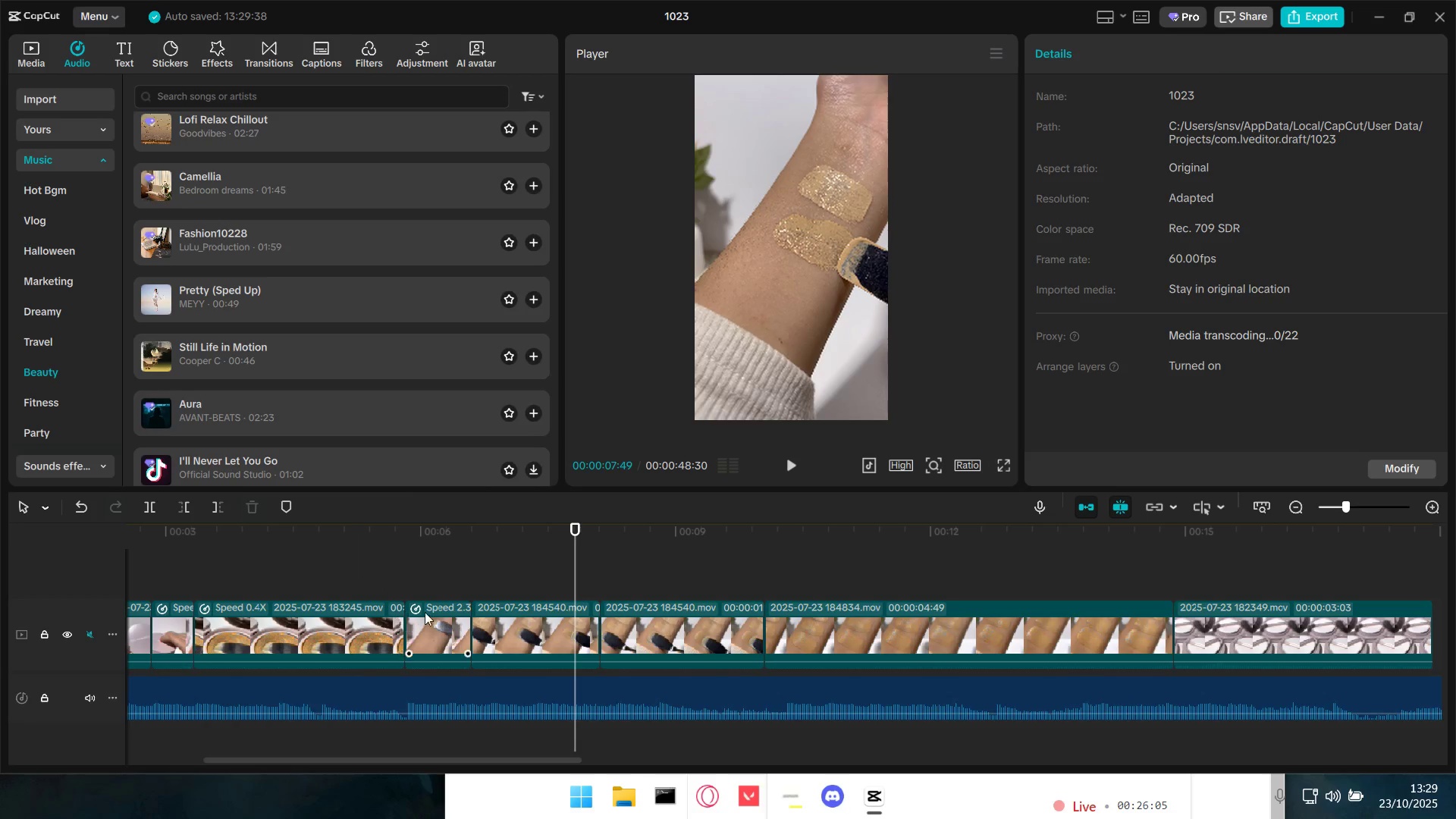 
left_click([430, 583])
 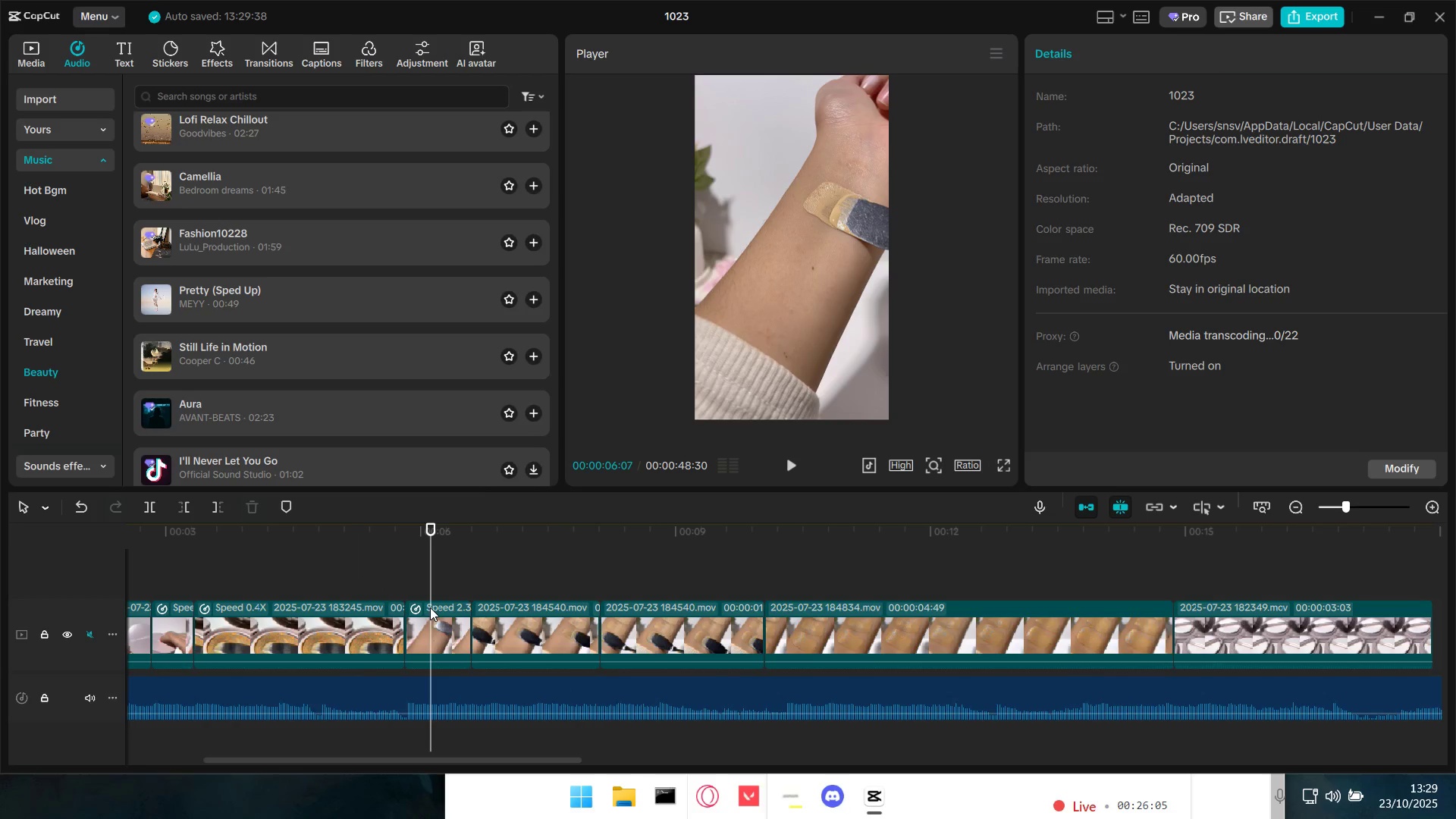 
key(Space)
 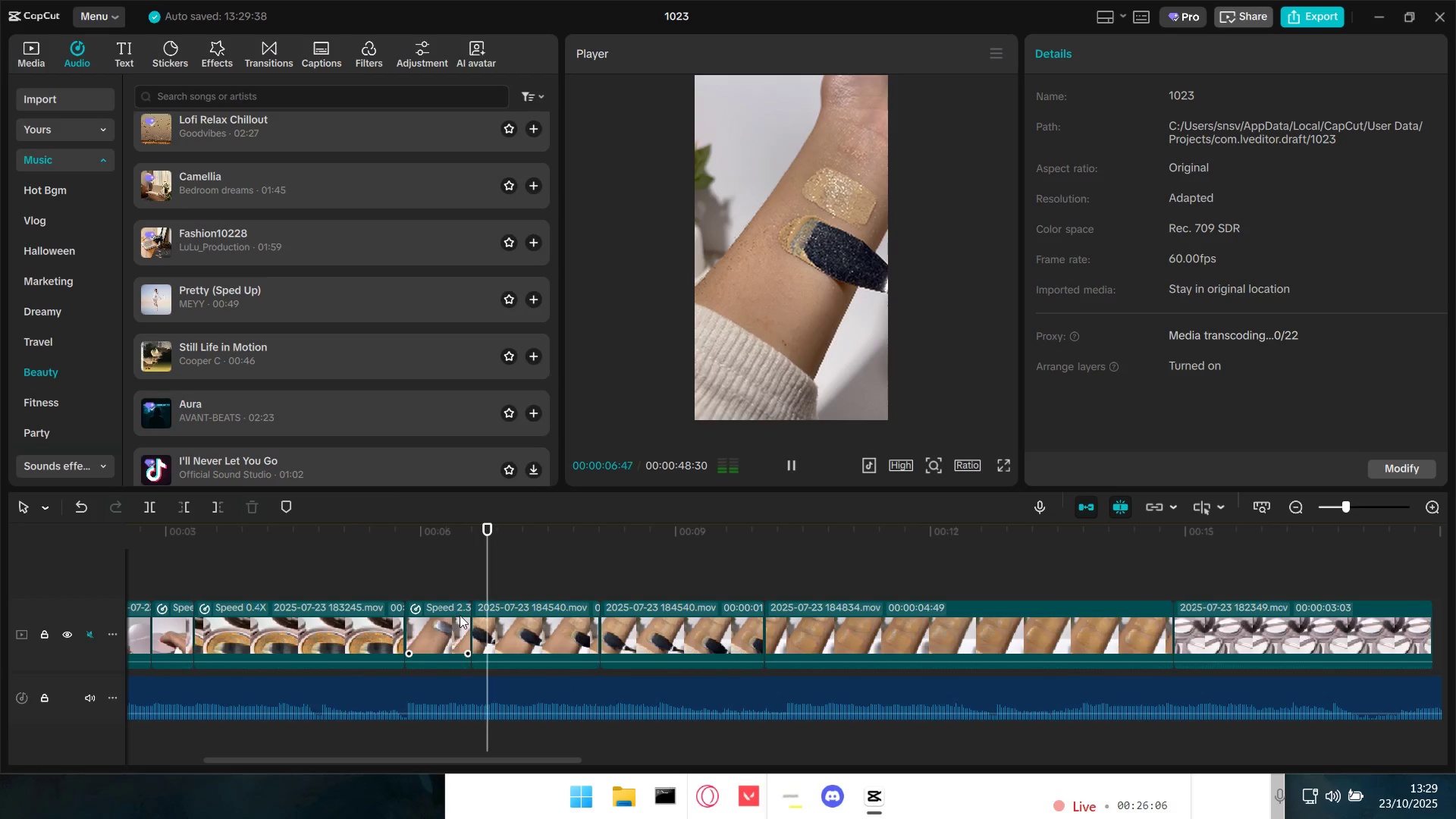 
key(Space)
 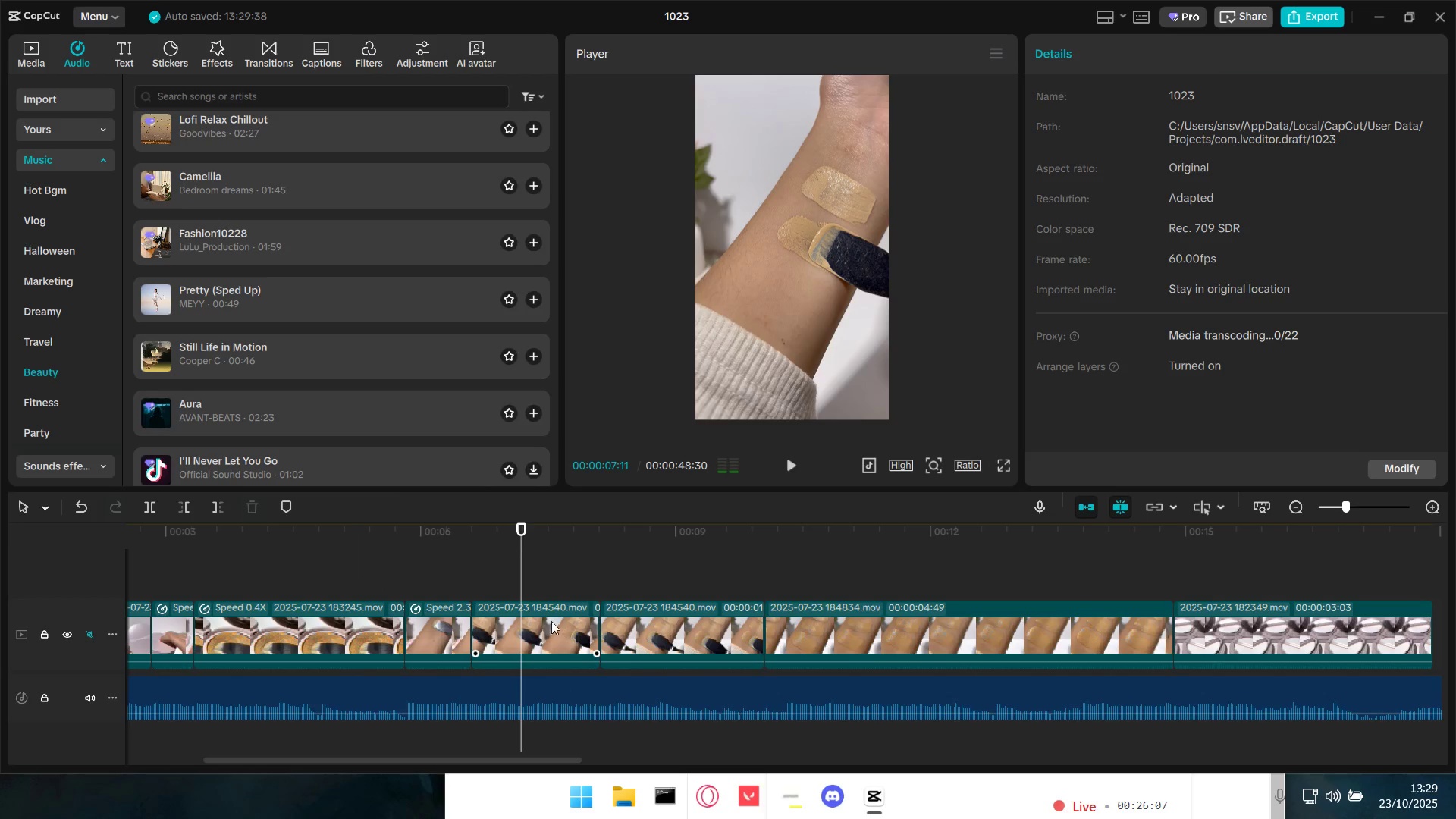 
left_click([551, 621])
 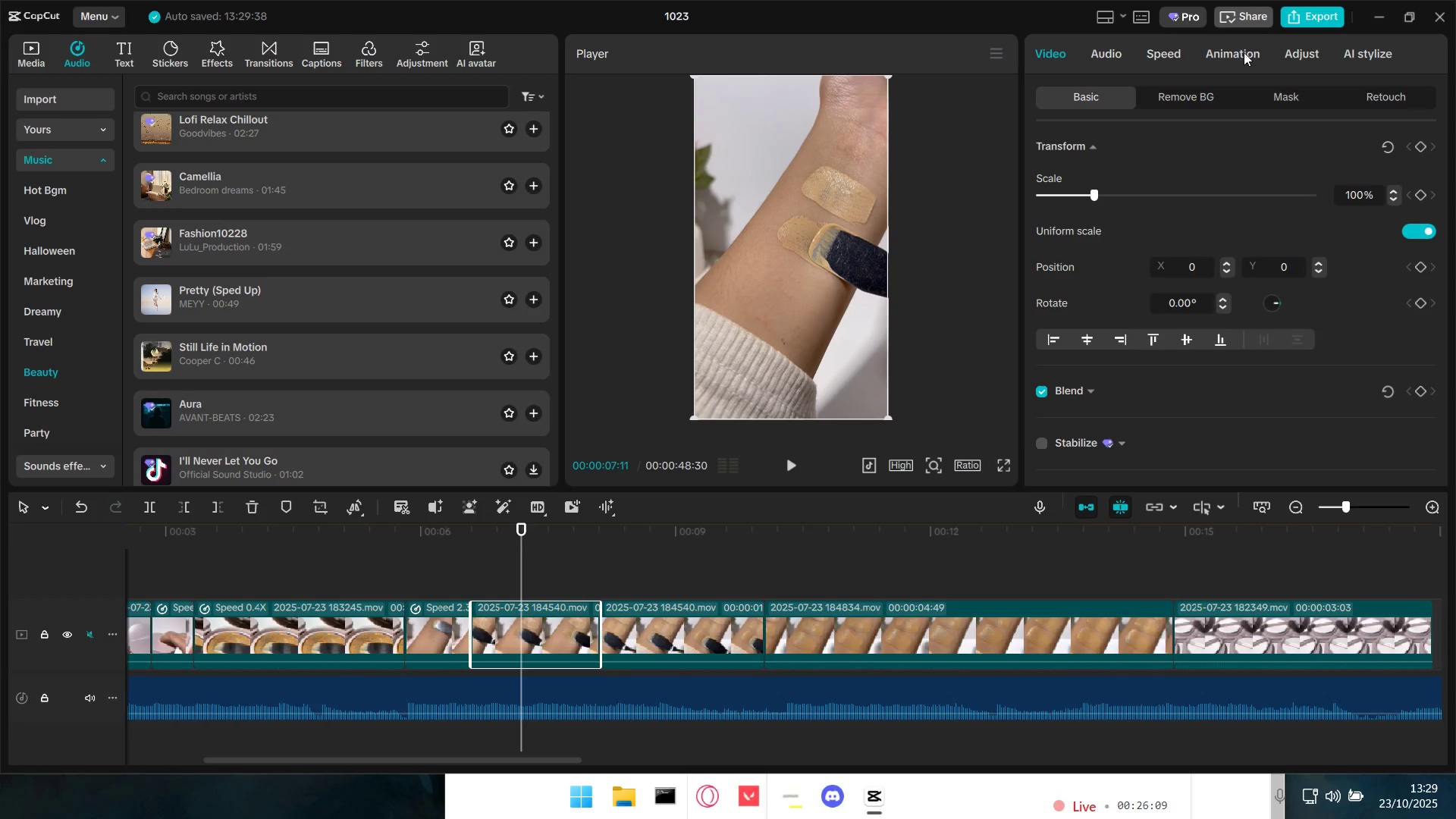 
left_click([1158, 58])
 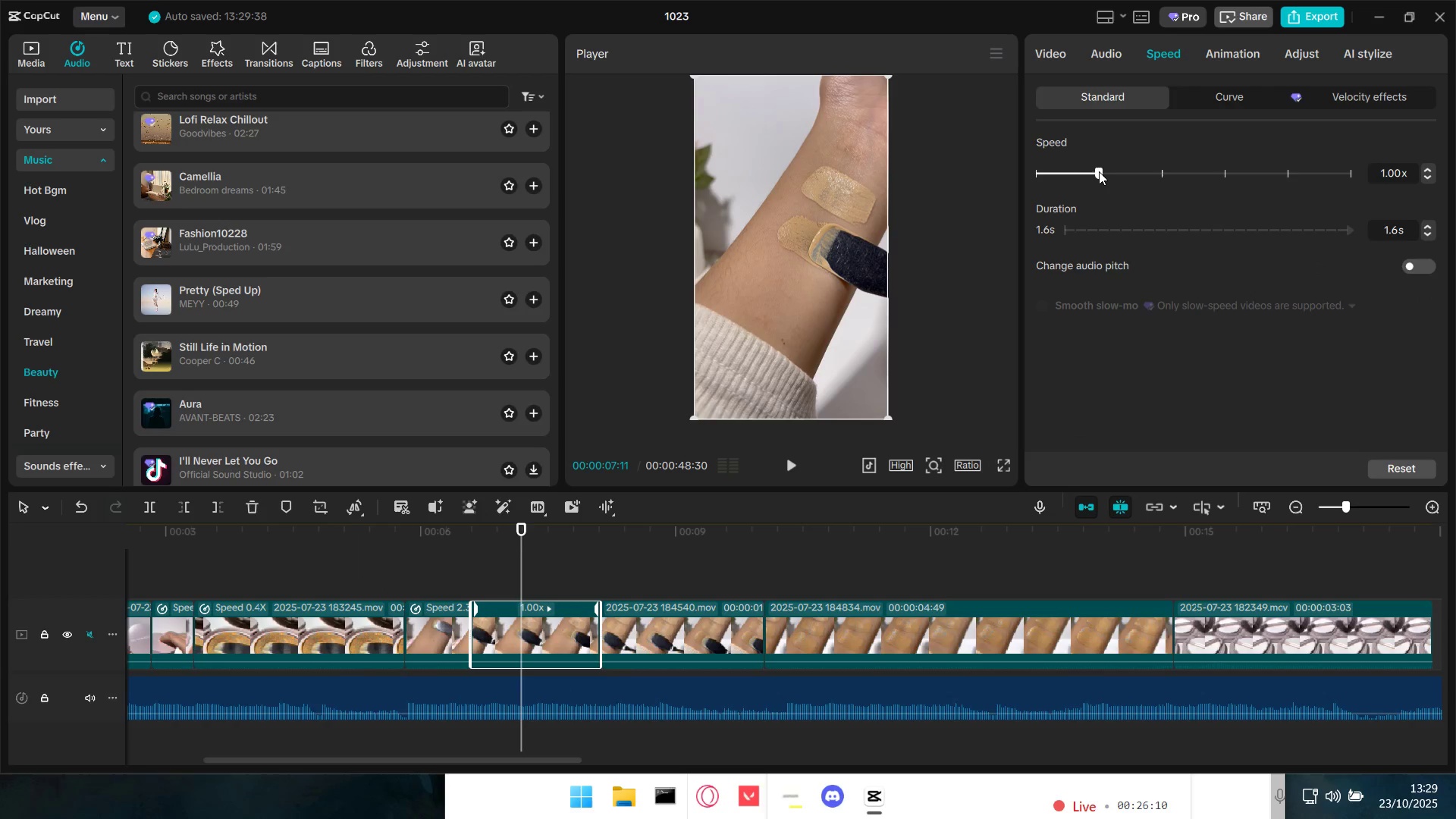 
left_click_drag(start_coordinate=[1099, 171], to_coordinate=[1165, 174])
 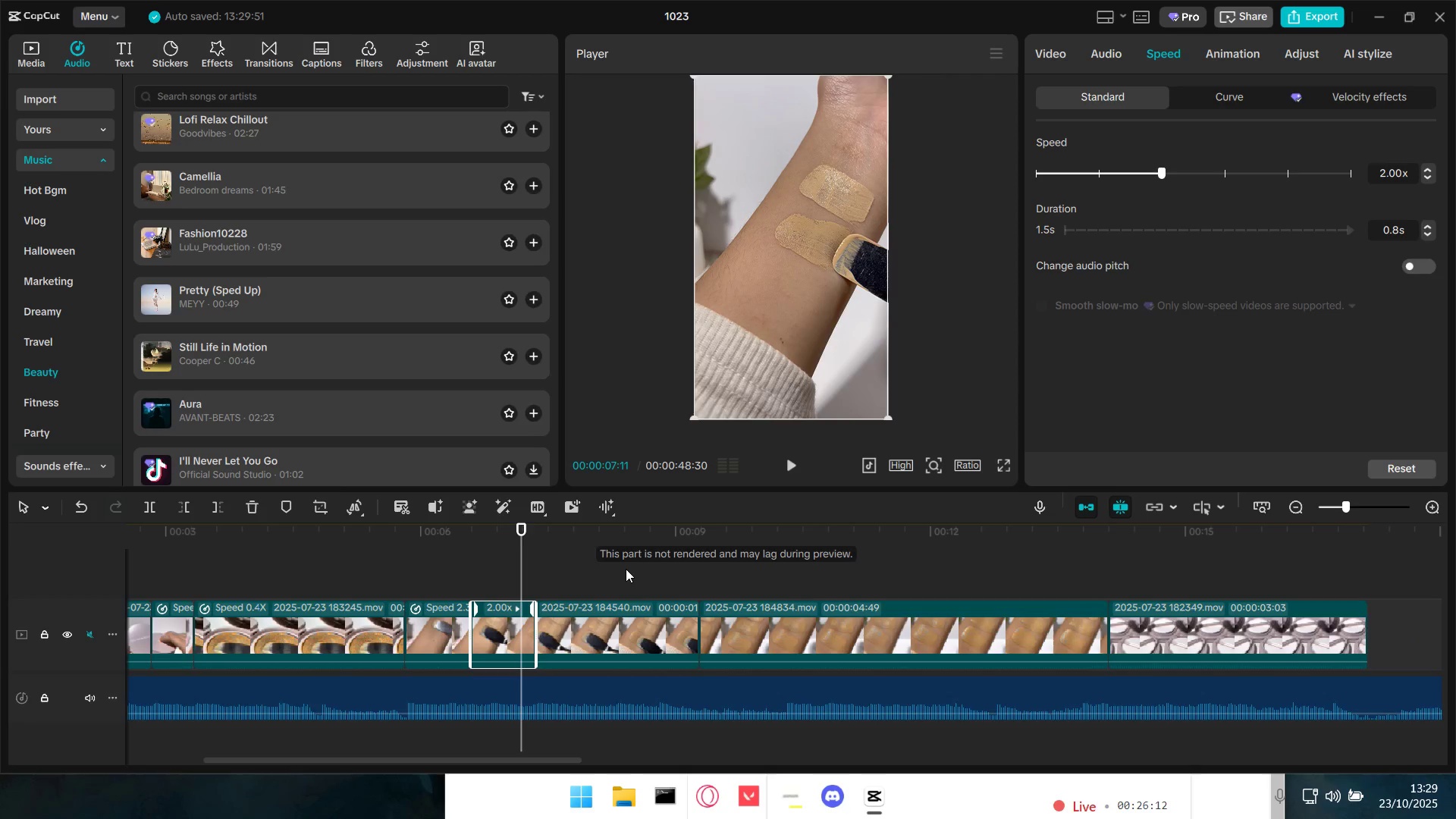 
left_click([425, 578])
 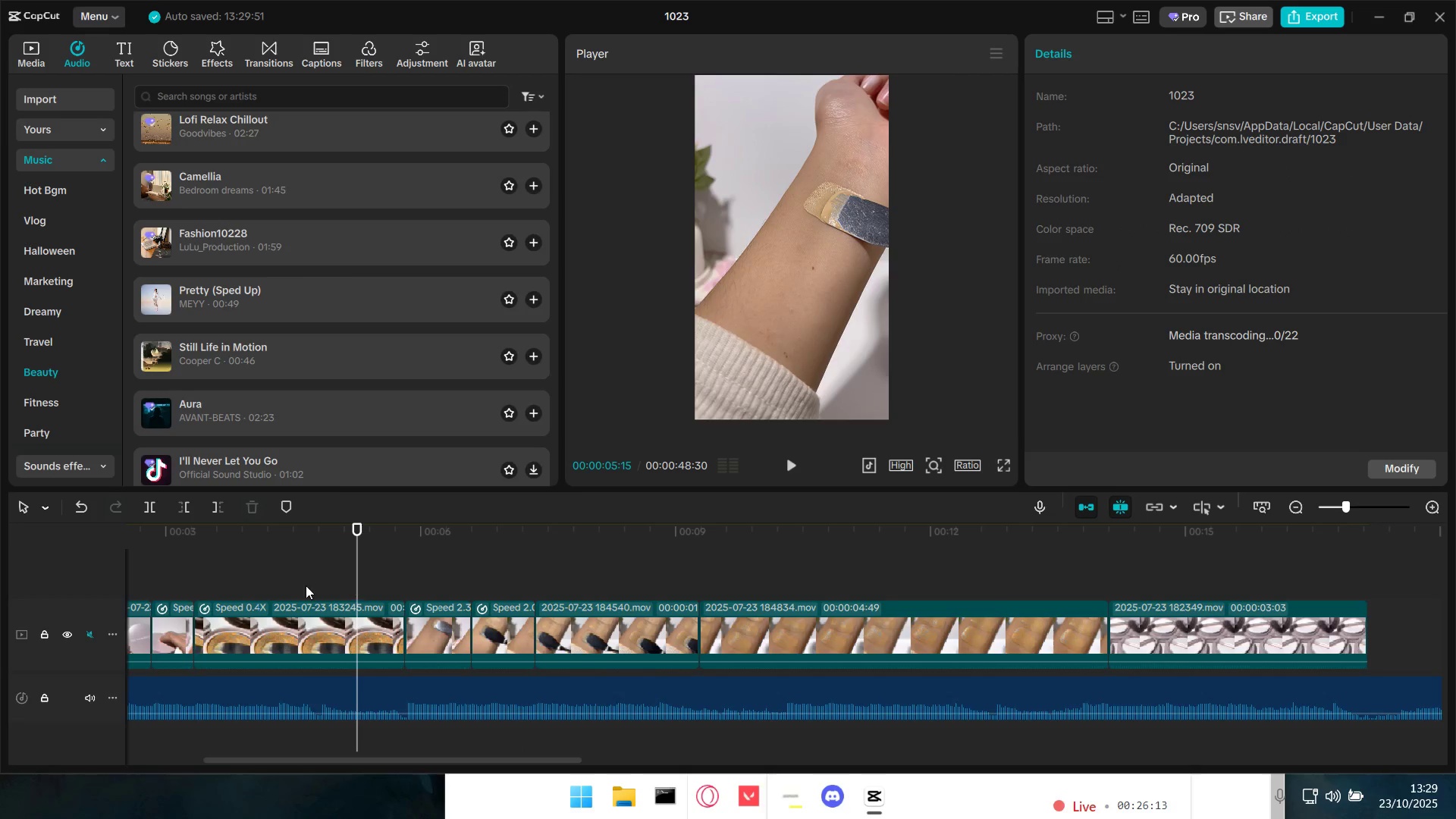 
hold_key(key=ControlLeft, duration=1.52)
scroll: coordinate [276, 593], scroll_direction: down, amount: 18.0
 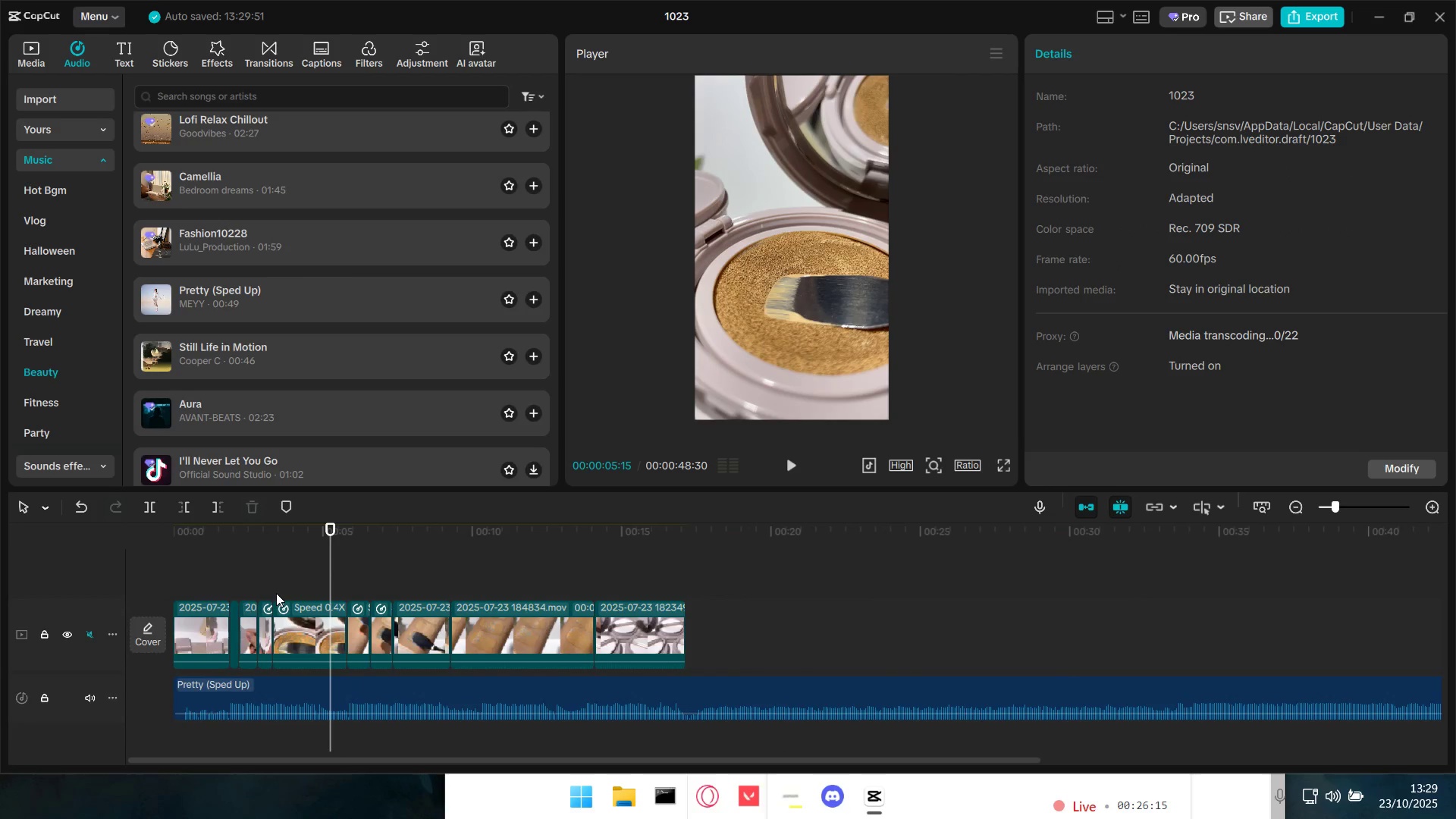 
key(Control+ControlLeft)
 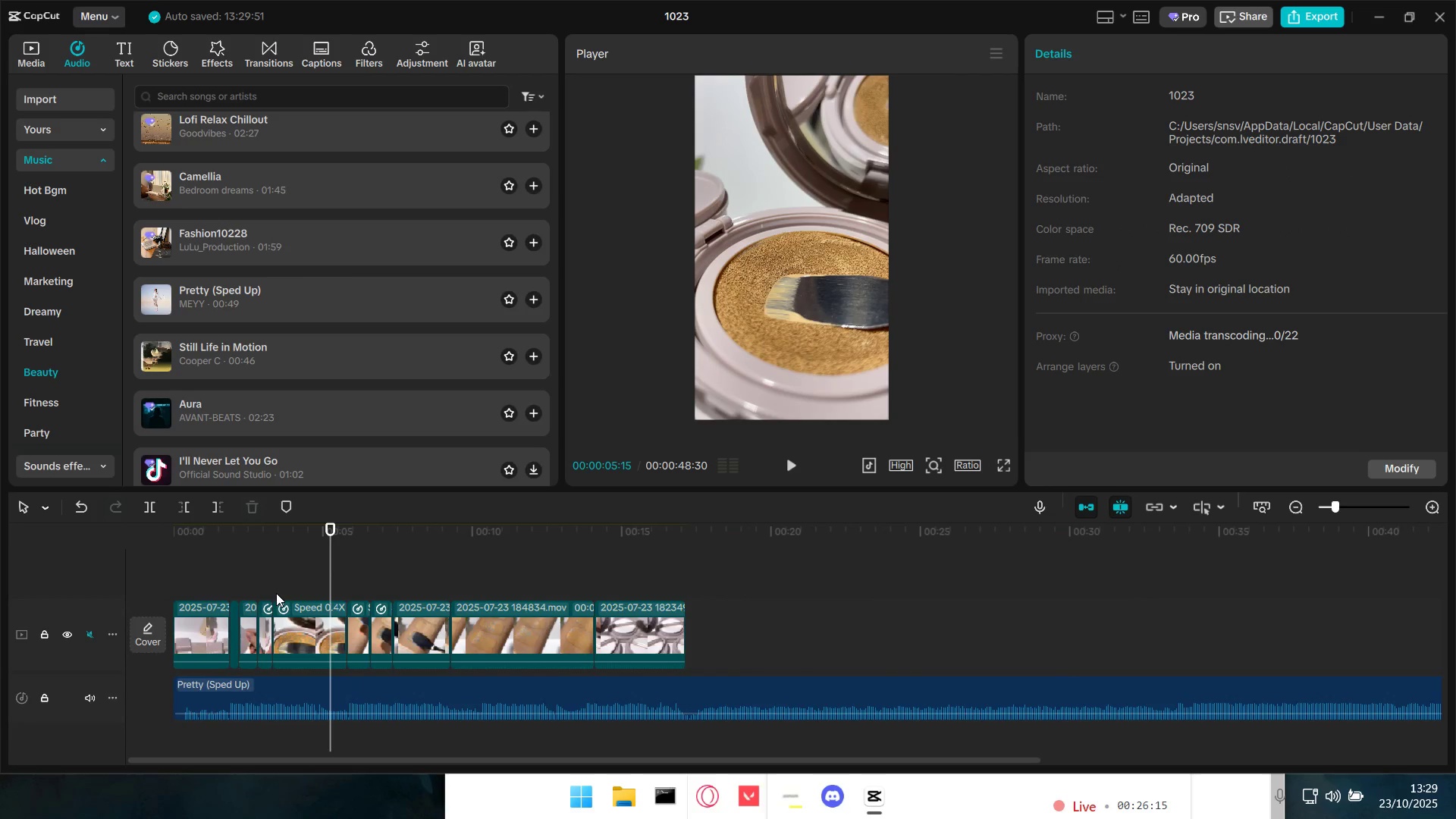 
key(Control+ControlLeft)
 